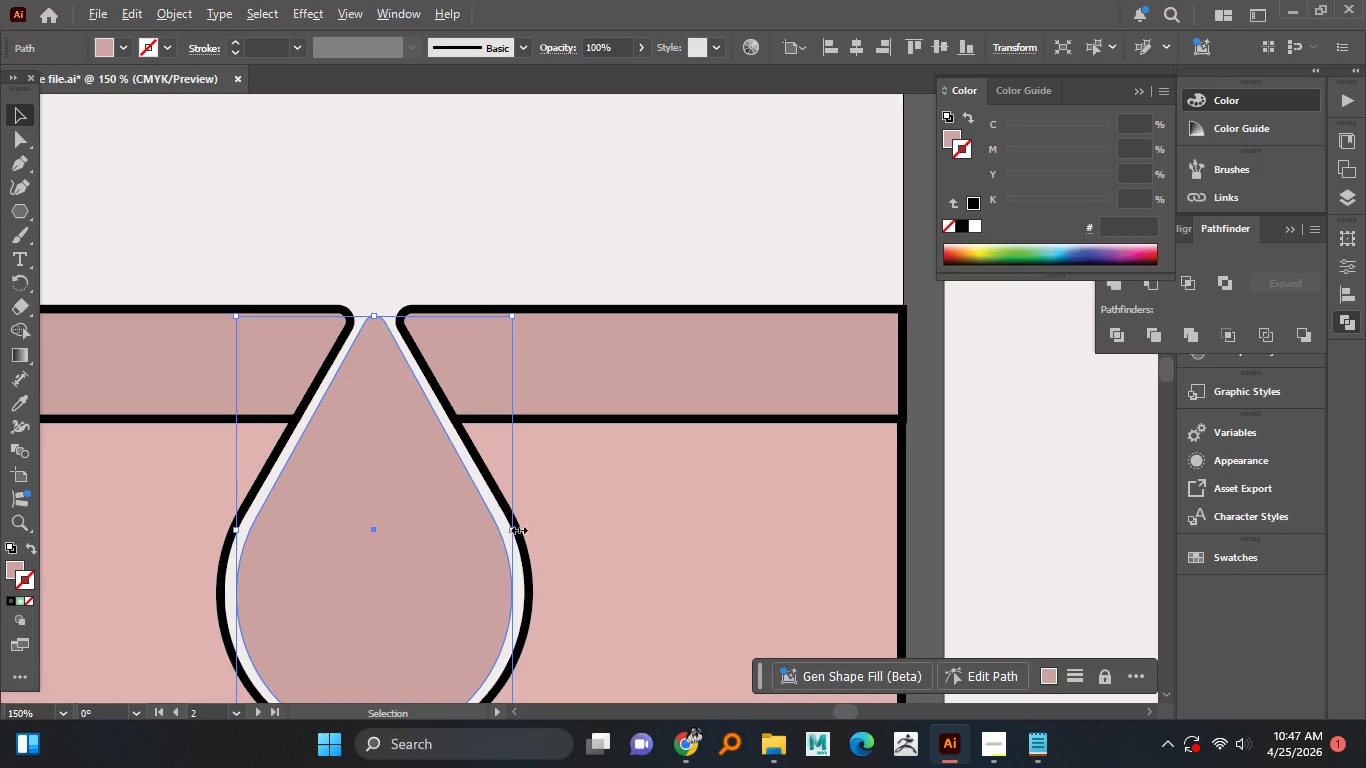 
hold_key(key=ShiftLeft, duration=1.5)
 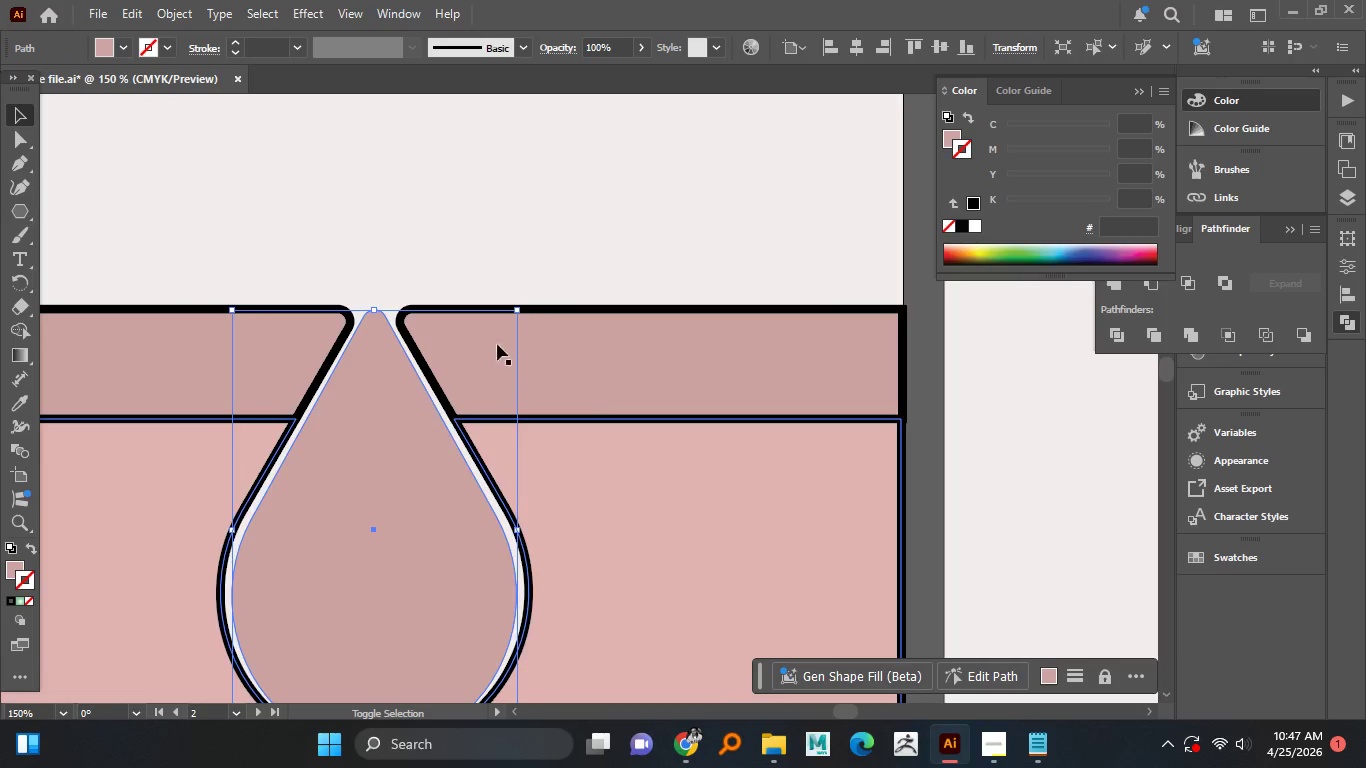 
hold_key(key=ShiftLeft, duration=0.55)
 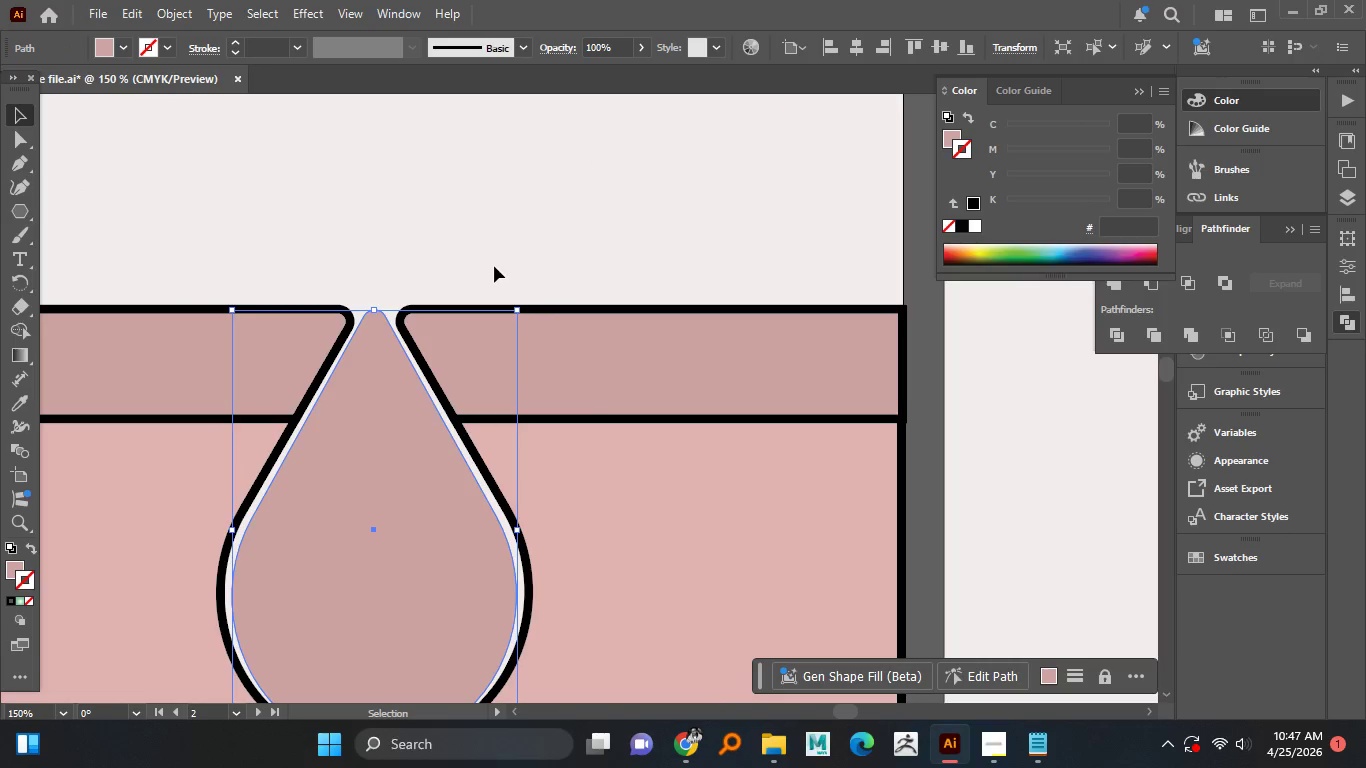 
left_click([494, 266])
 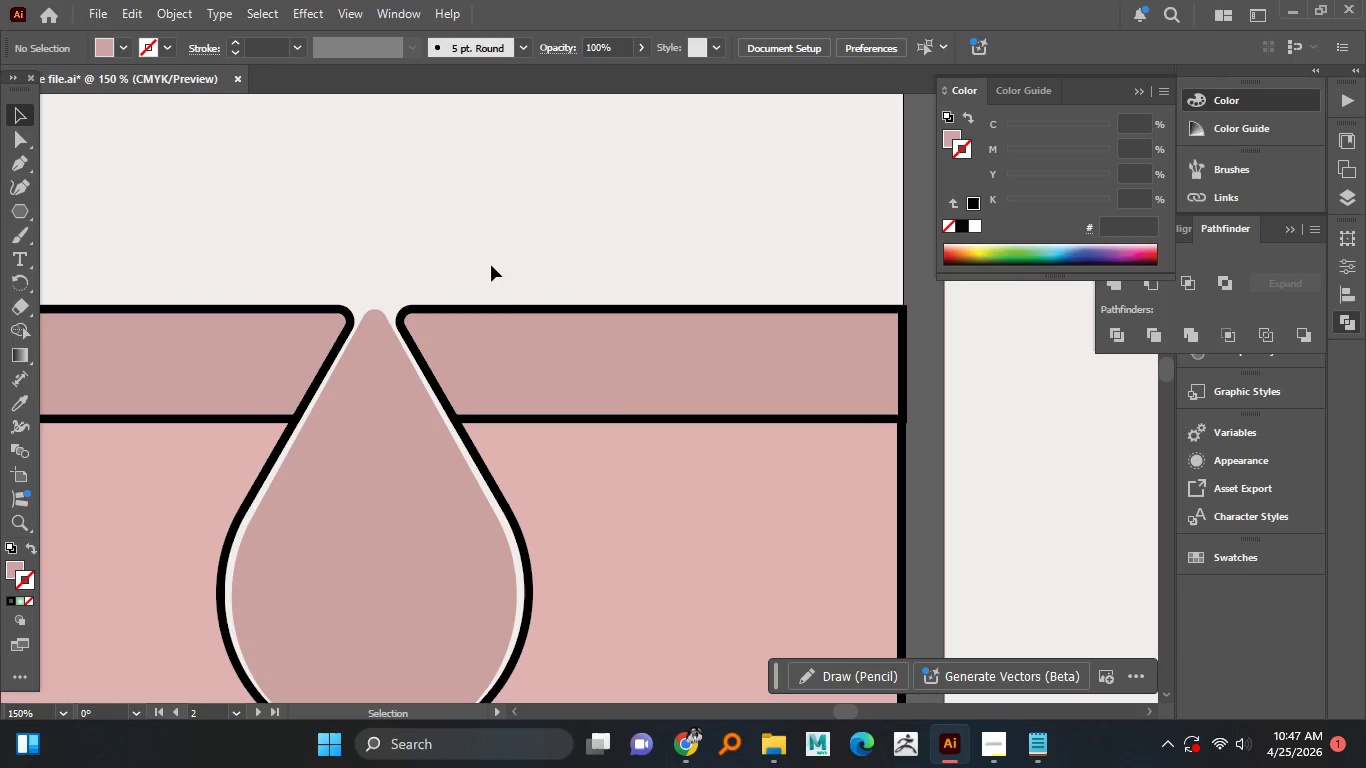 
hold_key(key=AltLeft, duration=1.51)
scroll: coordinate [490, 288], scroll_direction: down, amount: 2.0
 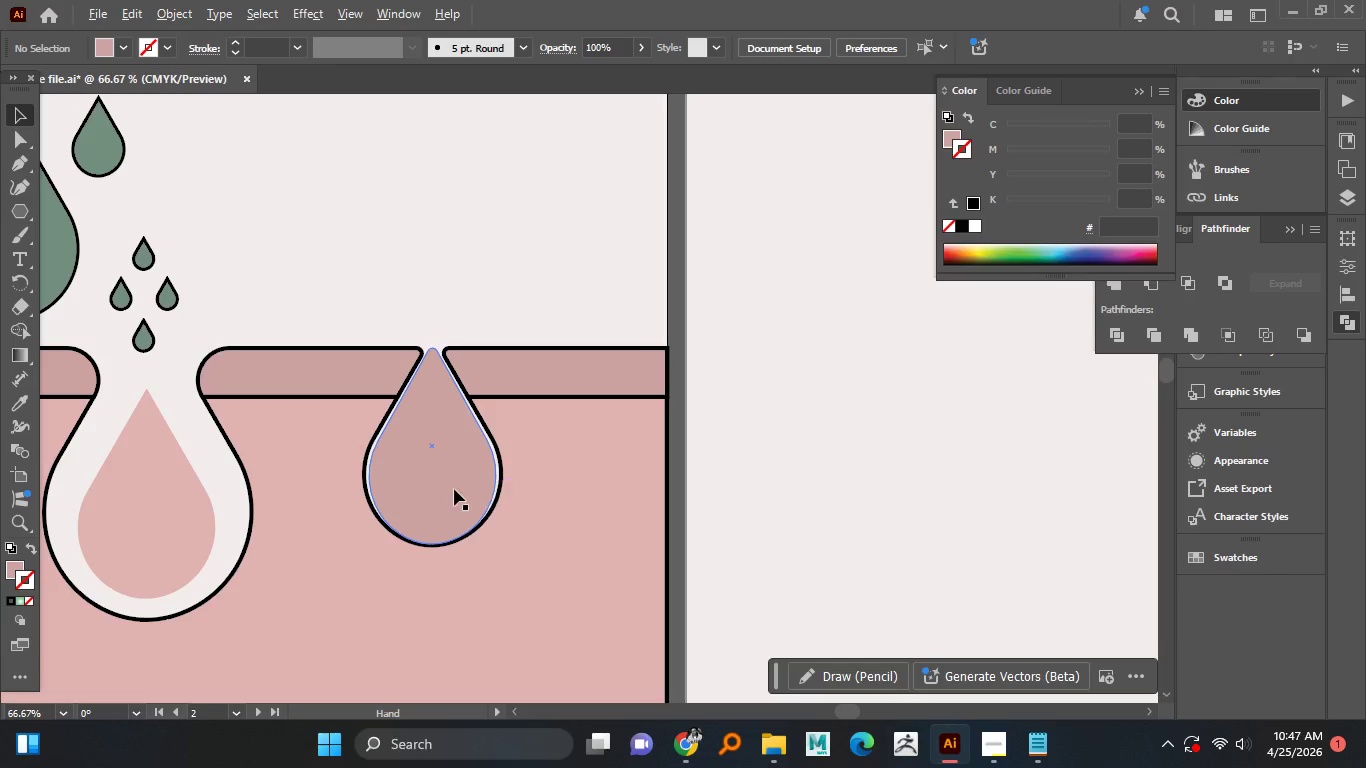 
hold_key(key=AltLeft, duration=0.44)
scroll: coordinate [444, 478], scroll_direction: up, amount: 2.0
 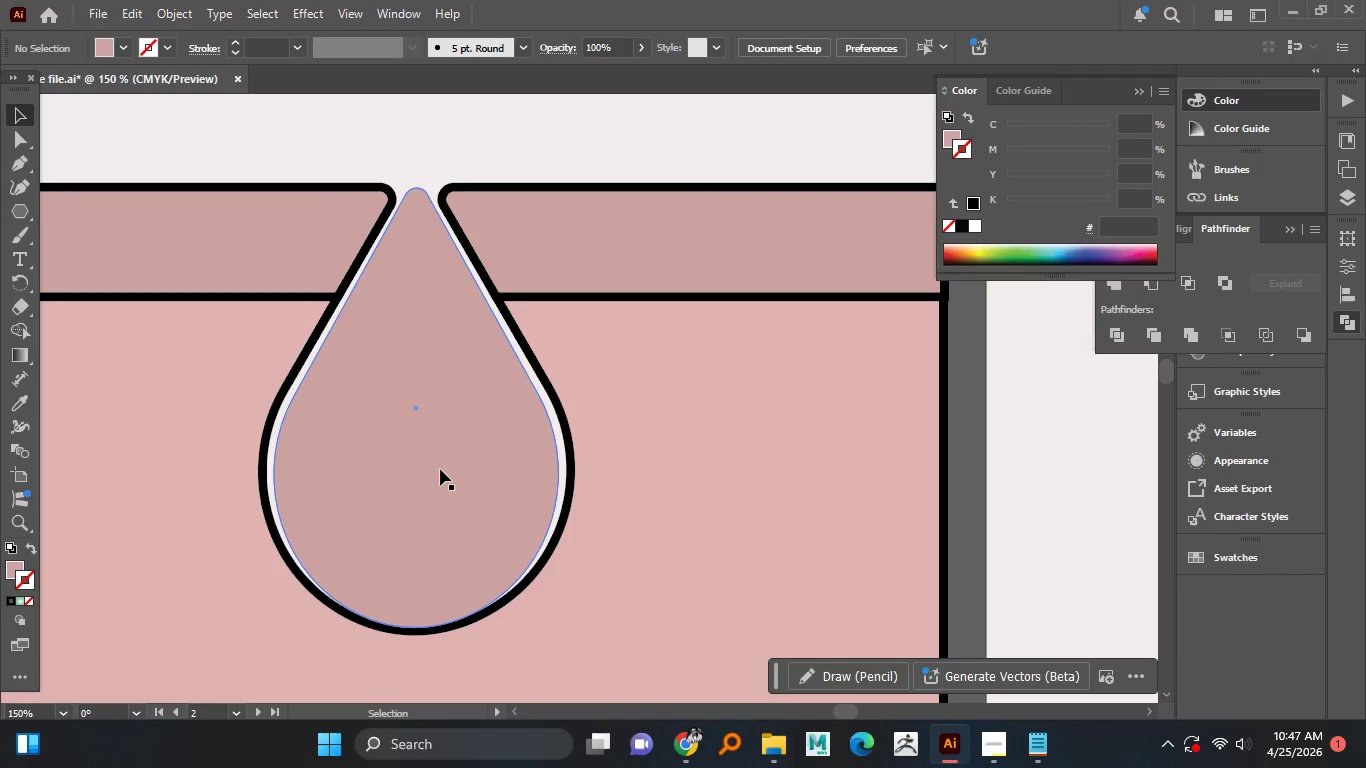 
left_click([440, 468])
 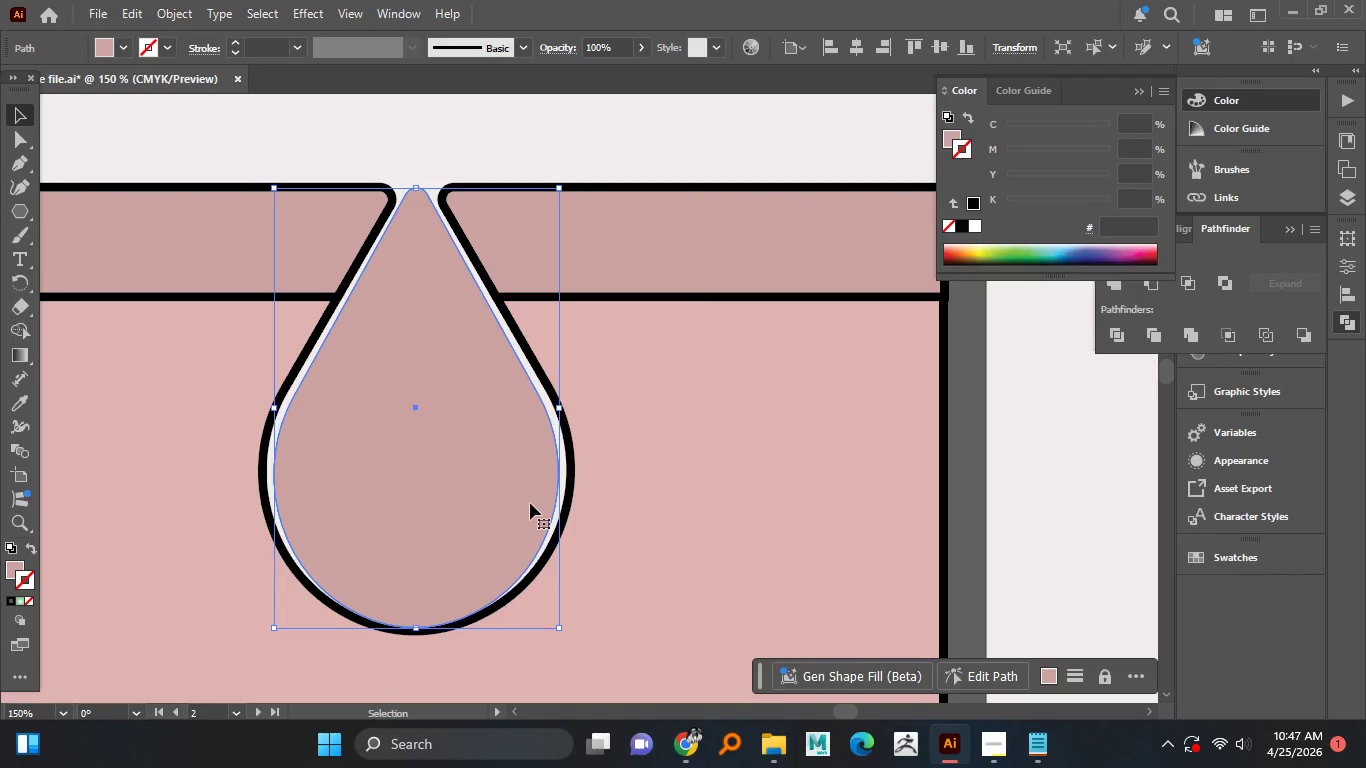 
key(ArrowUp)
 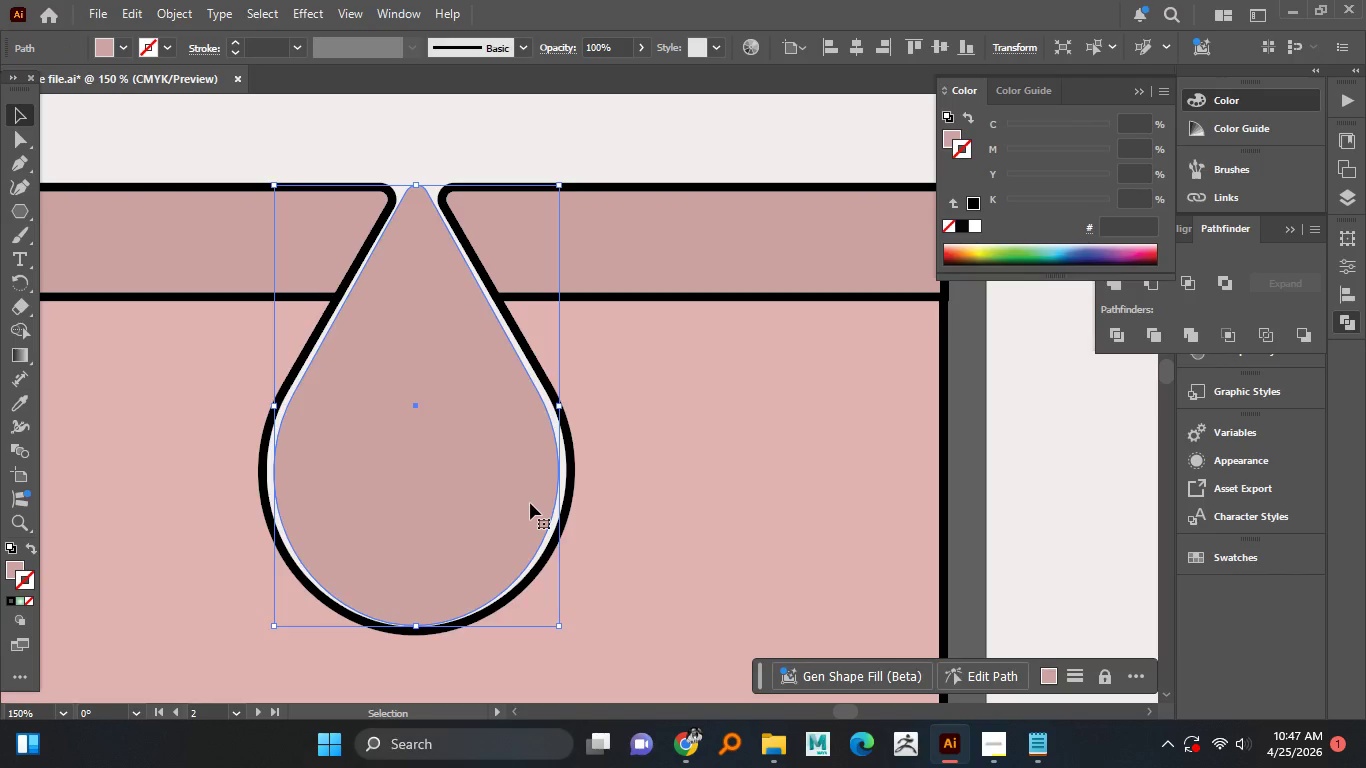 
key(ArrowUp)
 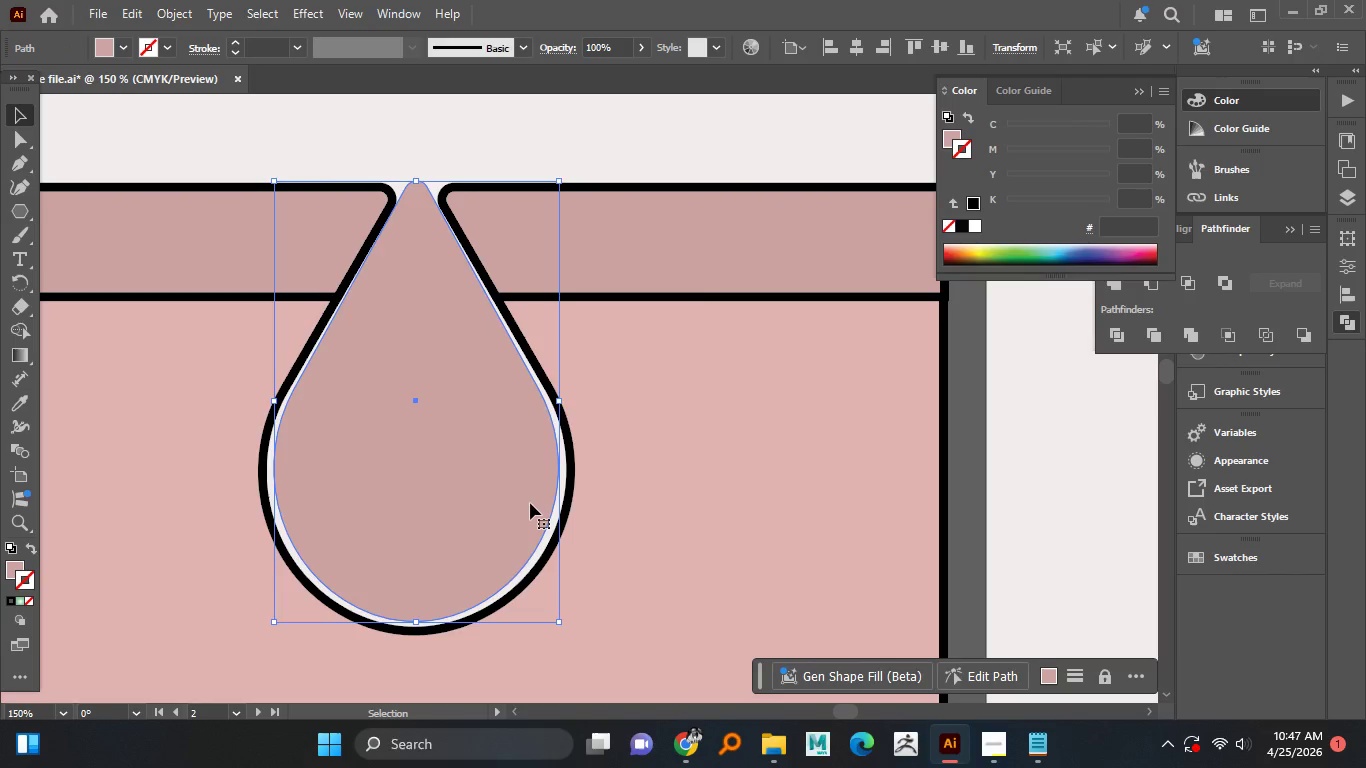 
key(ArrowUp)
 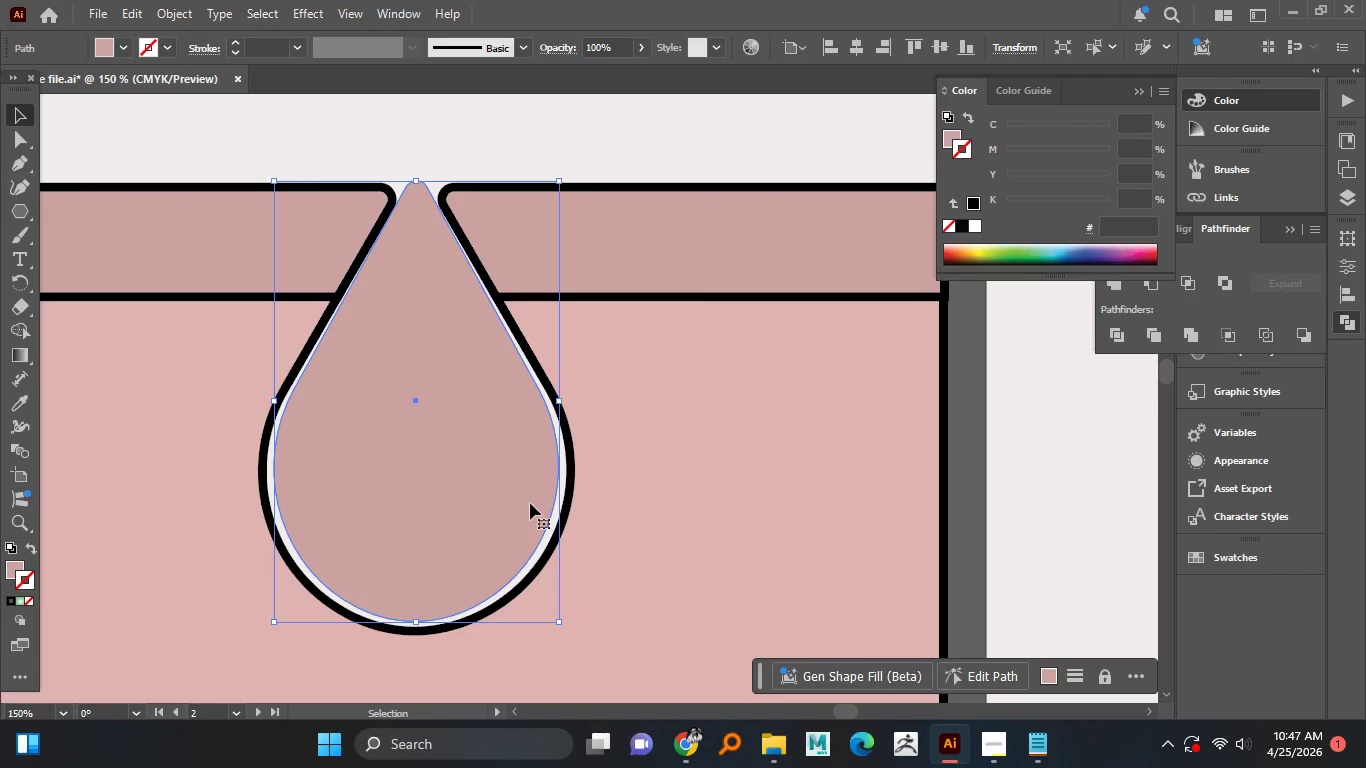 
key(ArrowDown)
 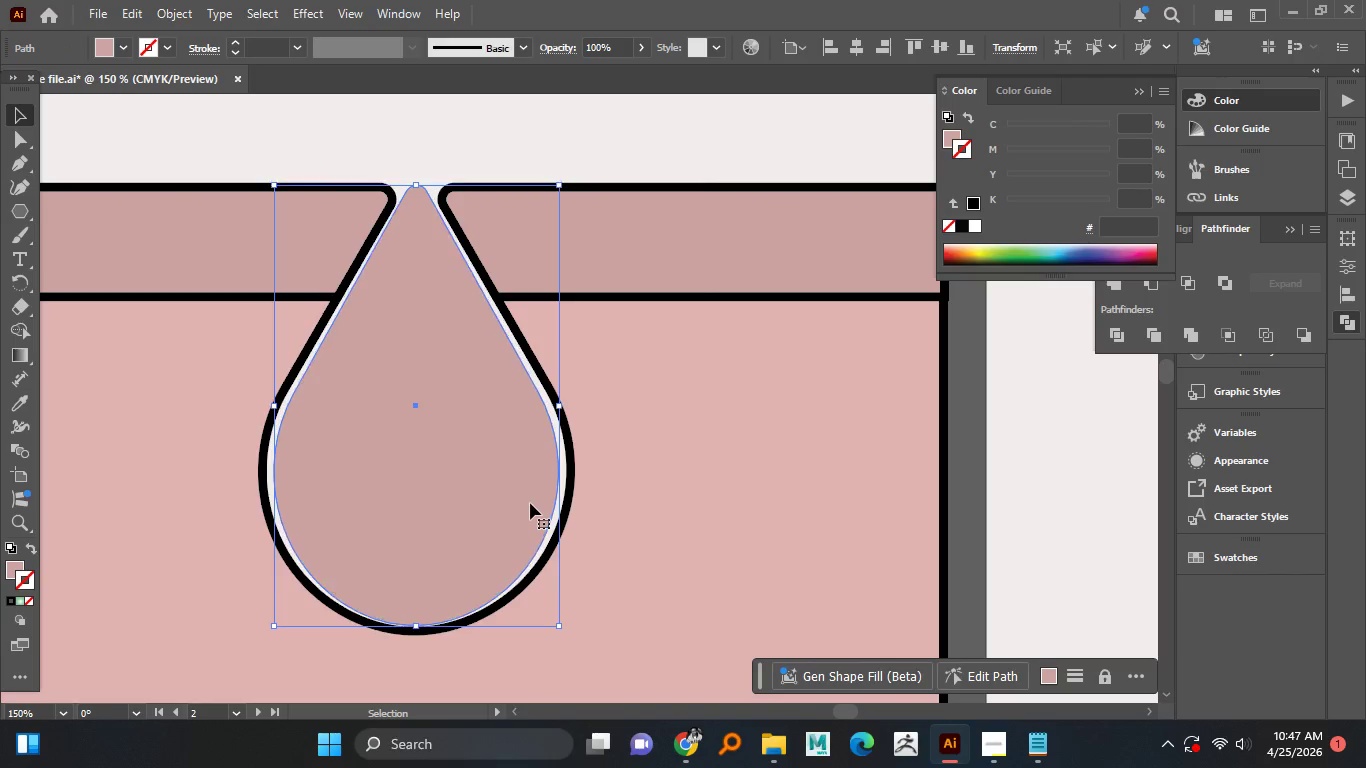 
key(ArrowDown)
 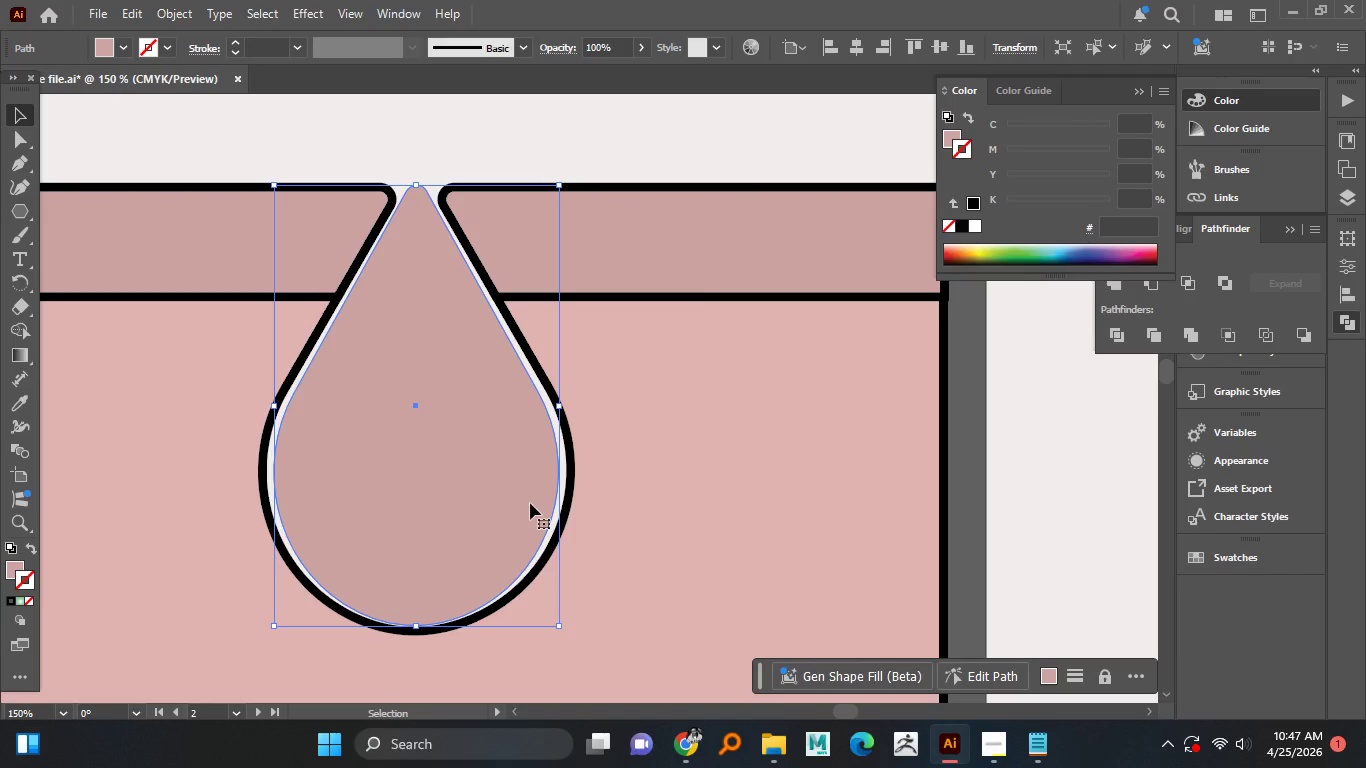 
key(ArrowUp)
 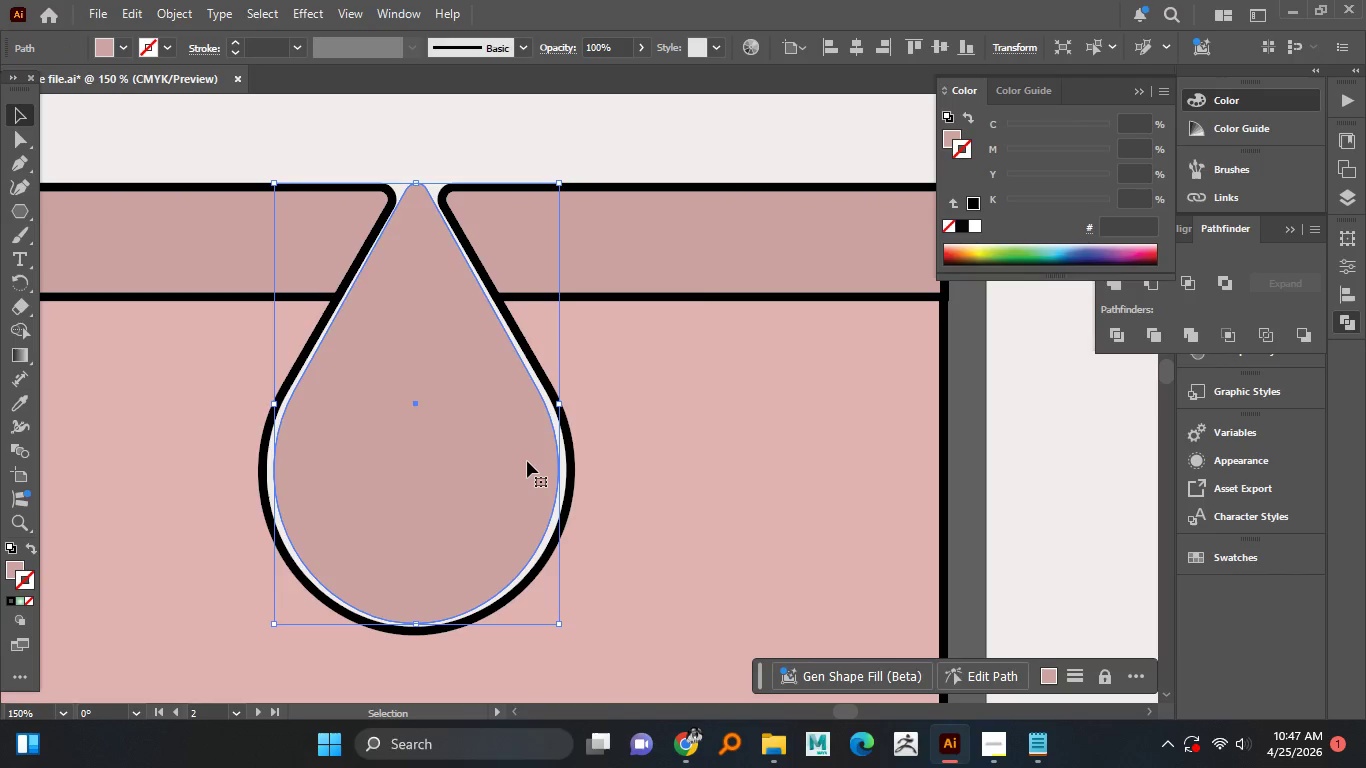 
hold_key(key=AltLeft, duration=0.62)
 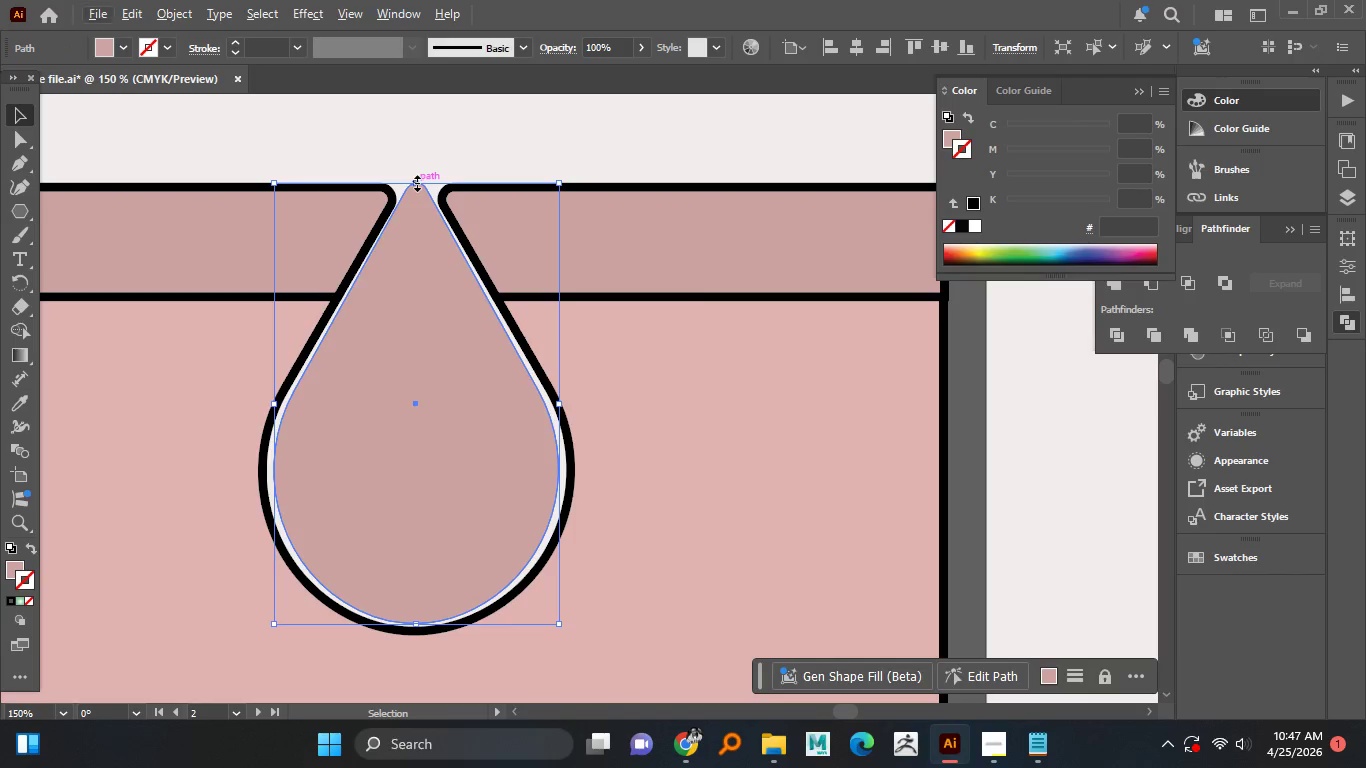 
left_click_drag(start_coordinate=[415, 181], to_coordinate=[417, 195])
 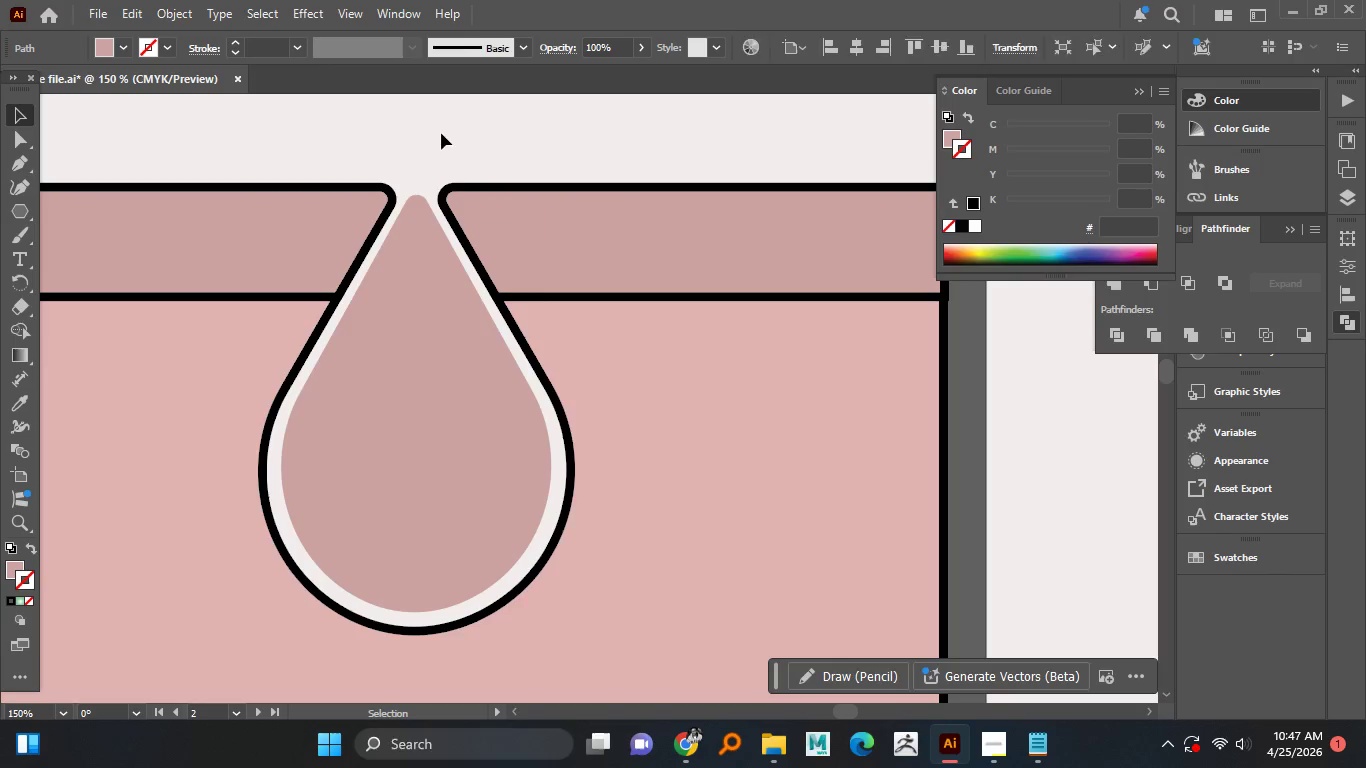 
hold_key(key=ShiftLeft, duration=4.11)
 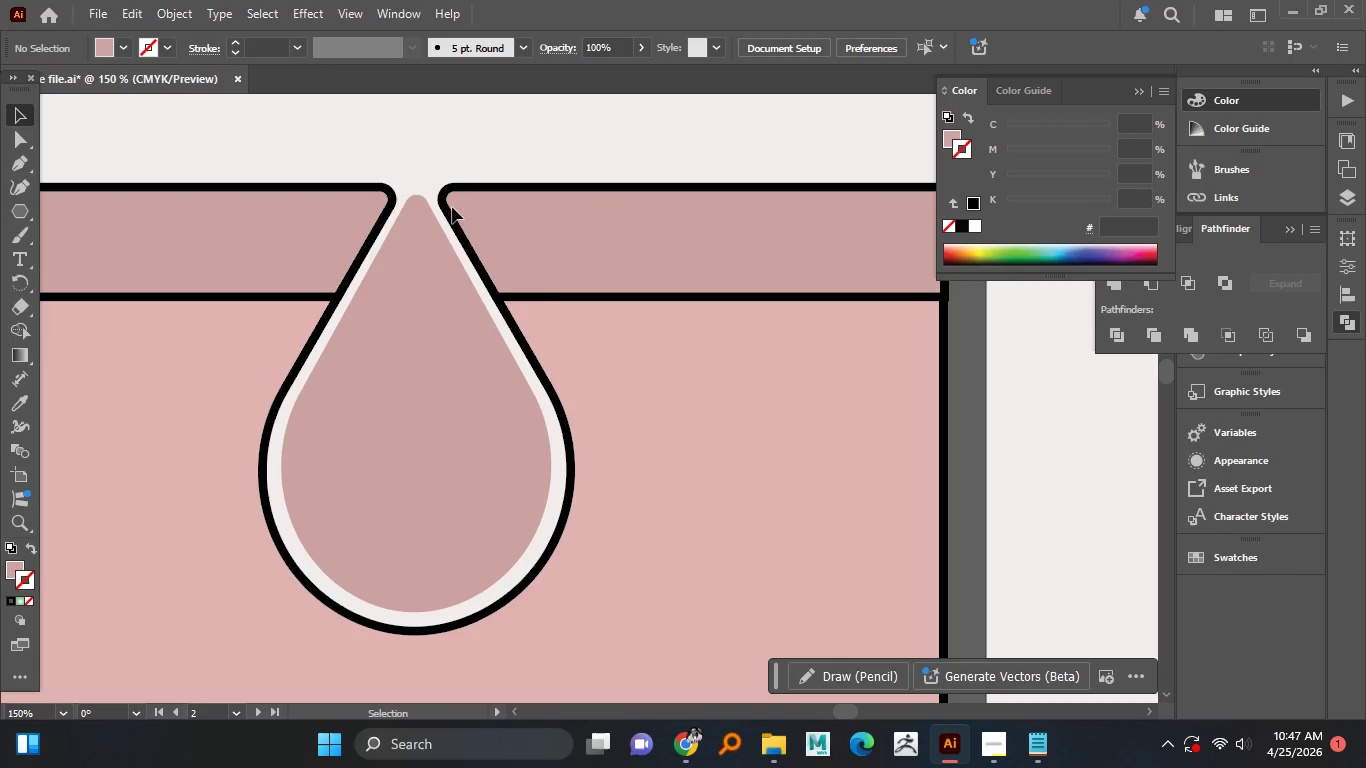 
hold_key(key=AltLeft, duration=1.51)
 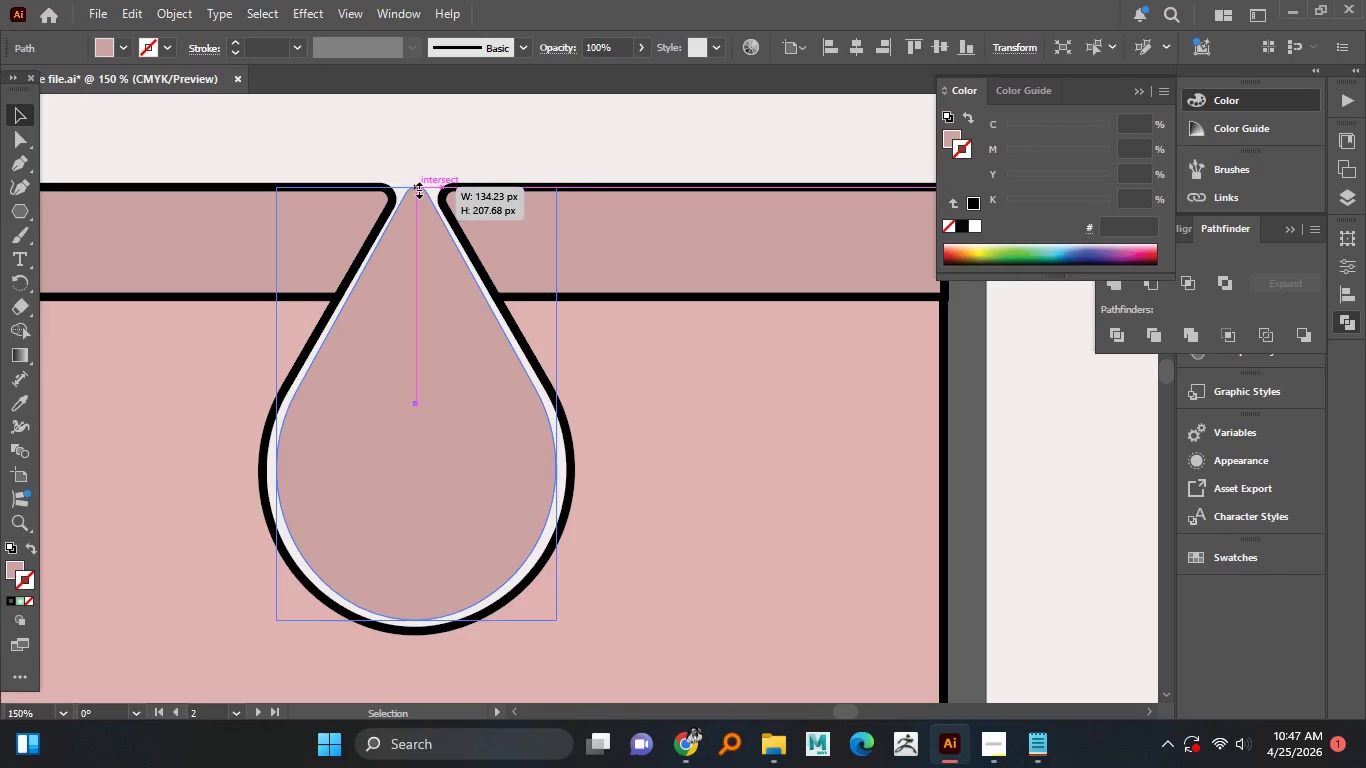 
hold_key(key=AltLeft, duration=1.5)
 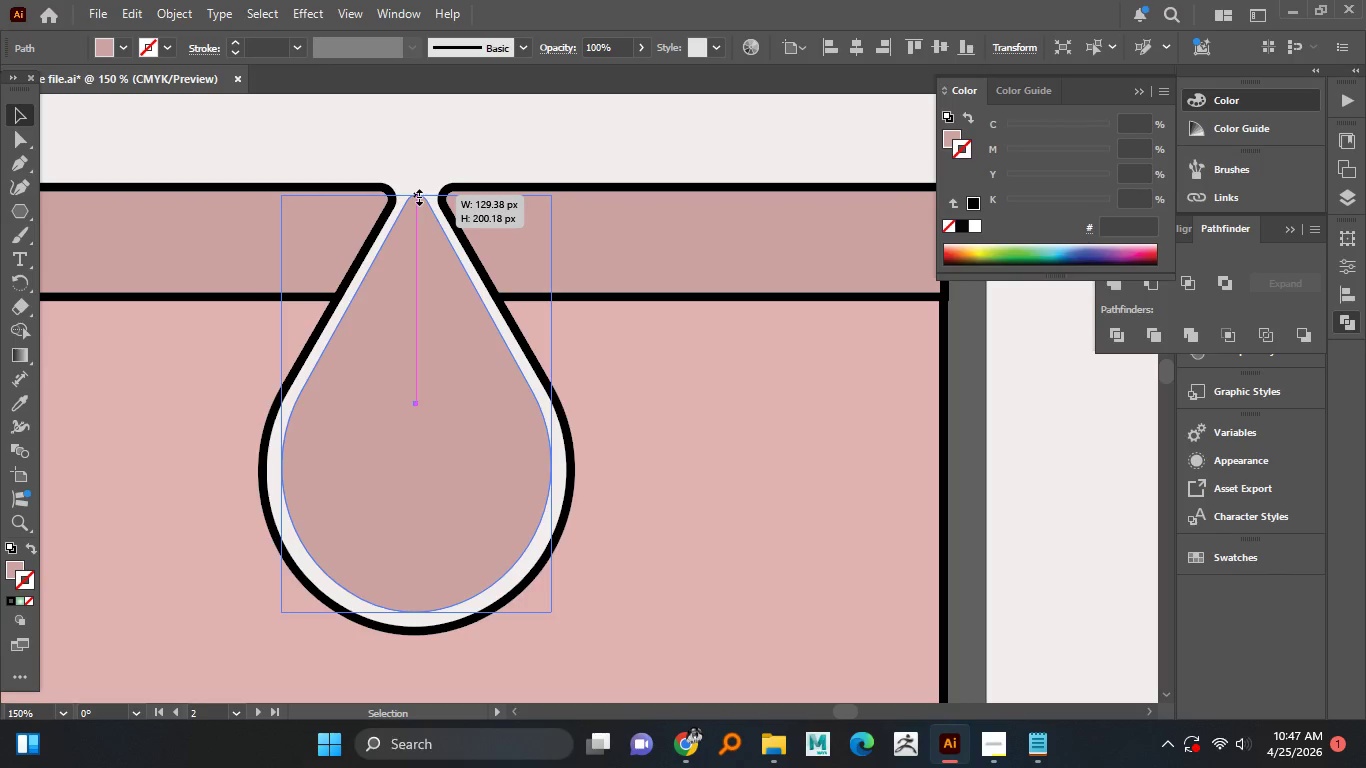 
hold_key(key=AltLeft, duration=0.89)
 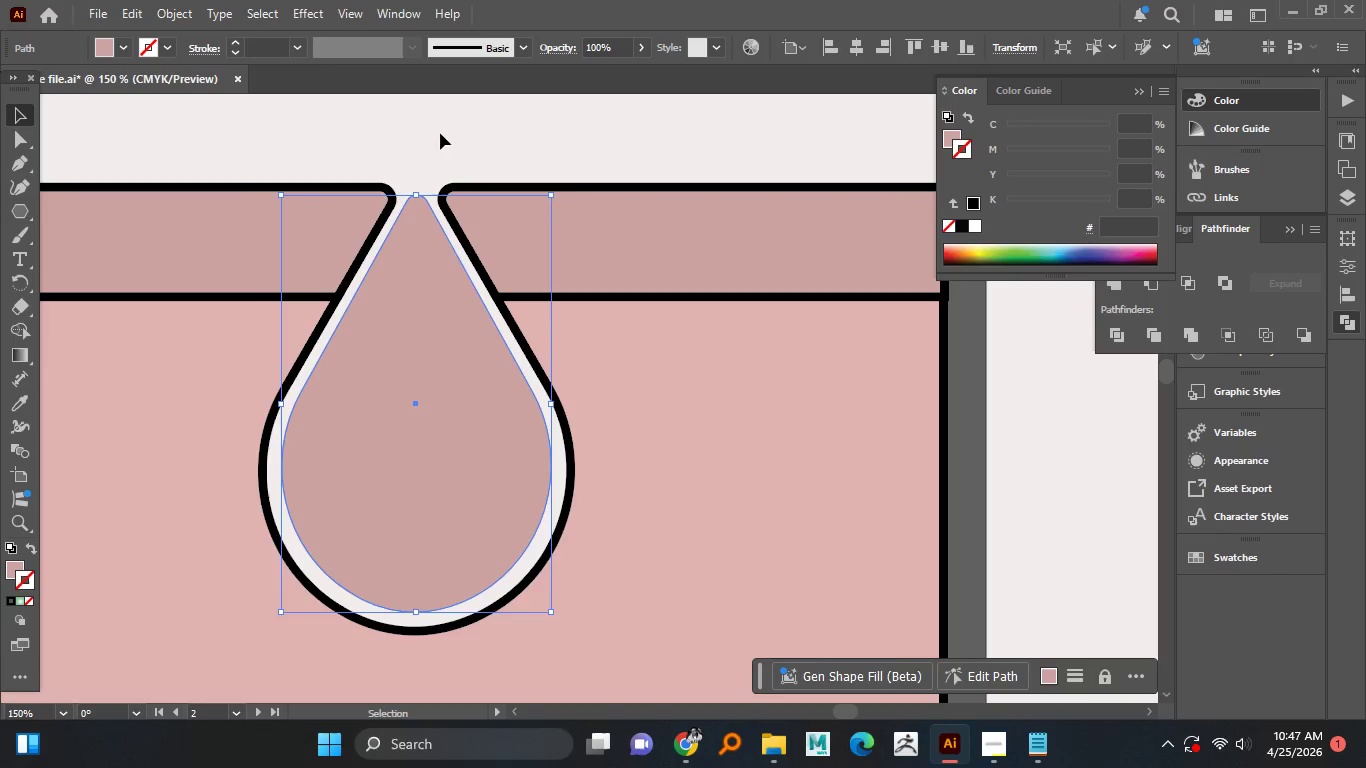 
left_click([441, 133])
 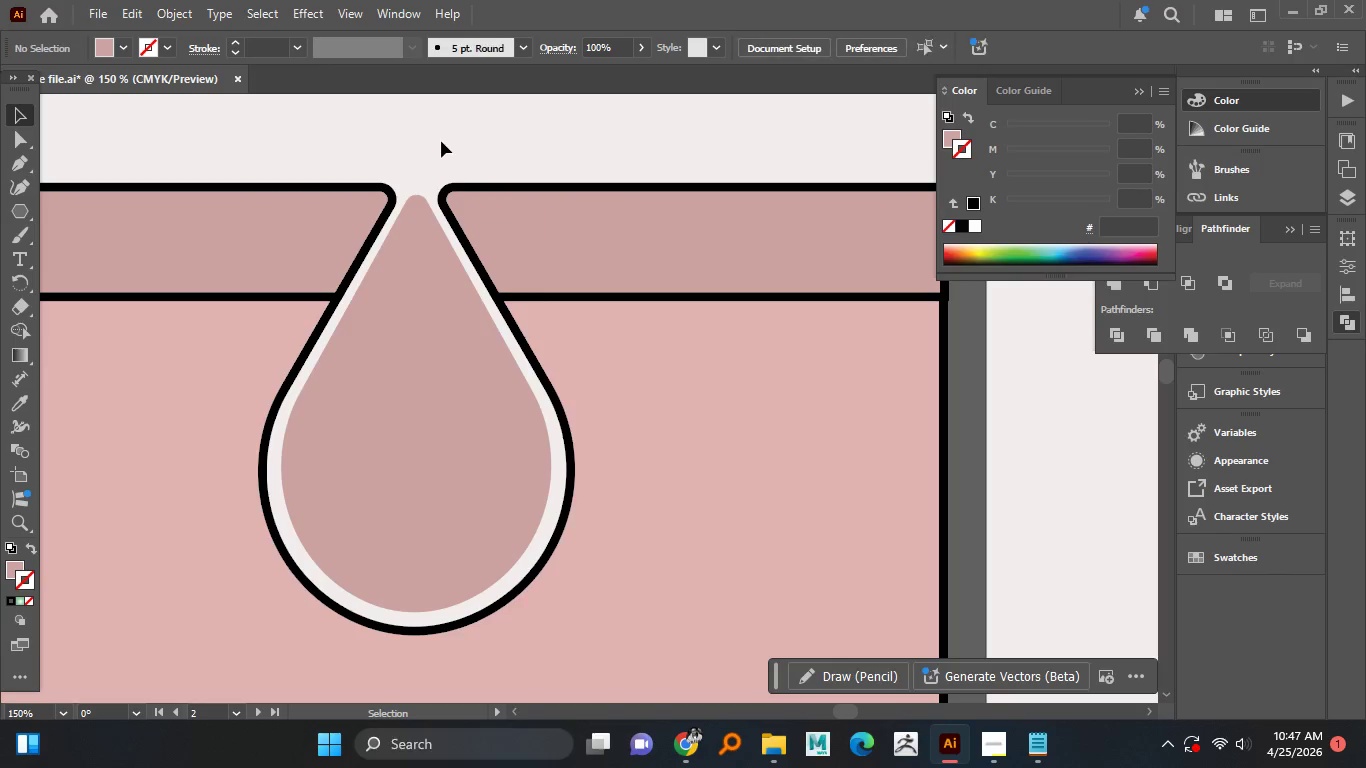 
hold_key(key=AltLeft, duration=1.52)
scroll: coordinate [577, 313], scroll_direction: down, amount: 4.0
 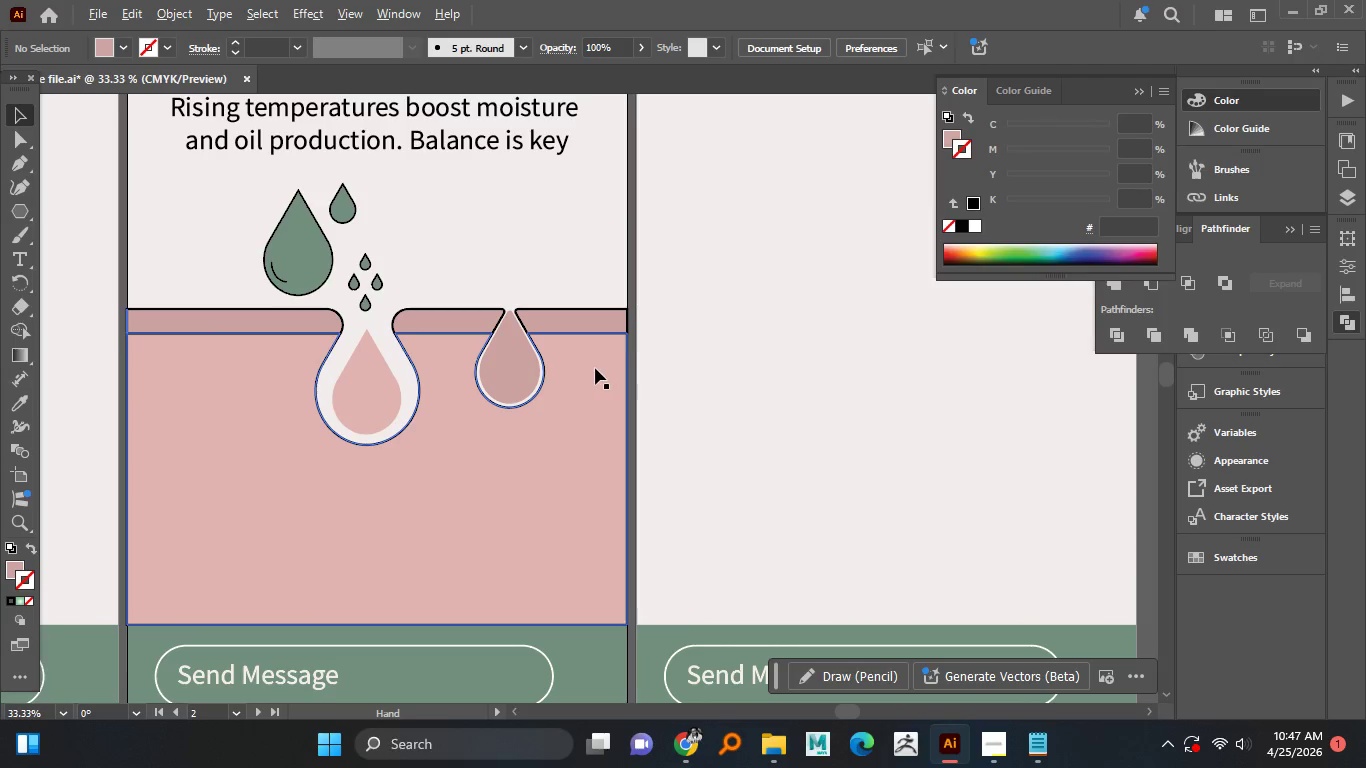 
hold_key(key=AltLeft, duration=1.31)
scroll: coordinate [588, 356], scroll_direction: up, amount: 2.0
 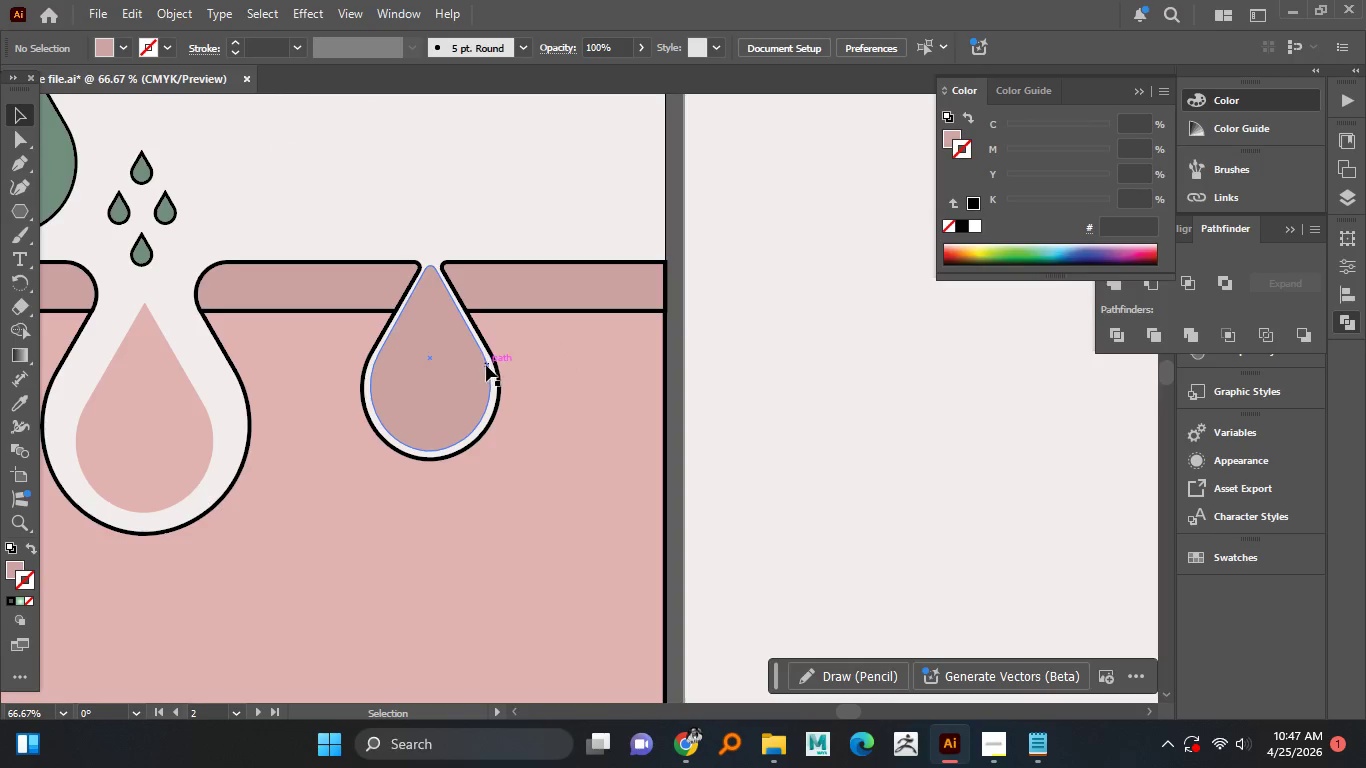 
hold_key(key=AltLeft, duration=0.42)
 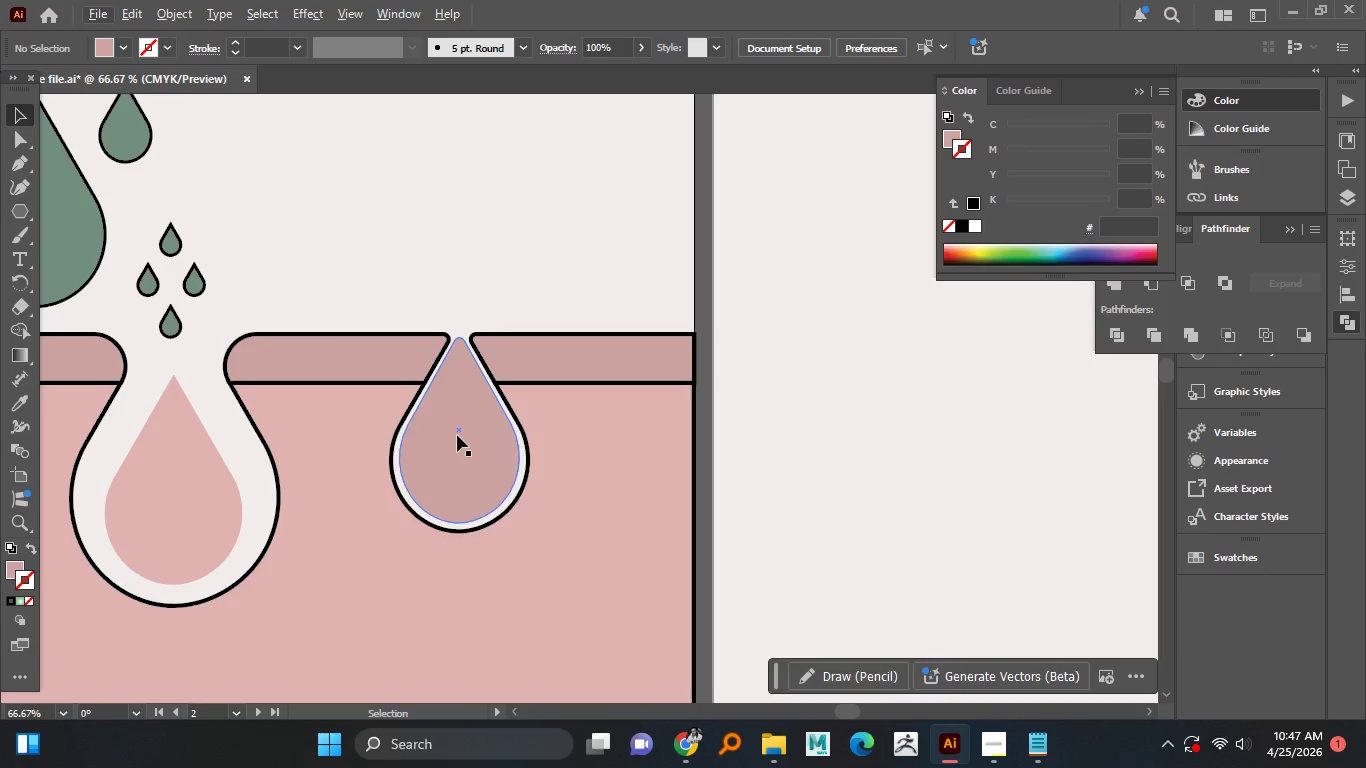 
left_click_drag(start_coordinate=[457, 435], to_coordinate=[465, 466])
 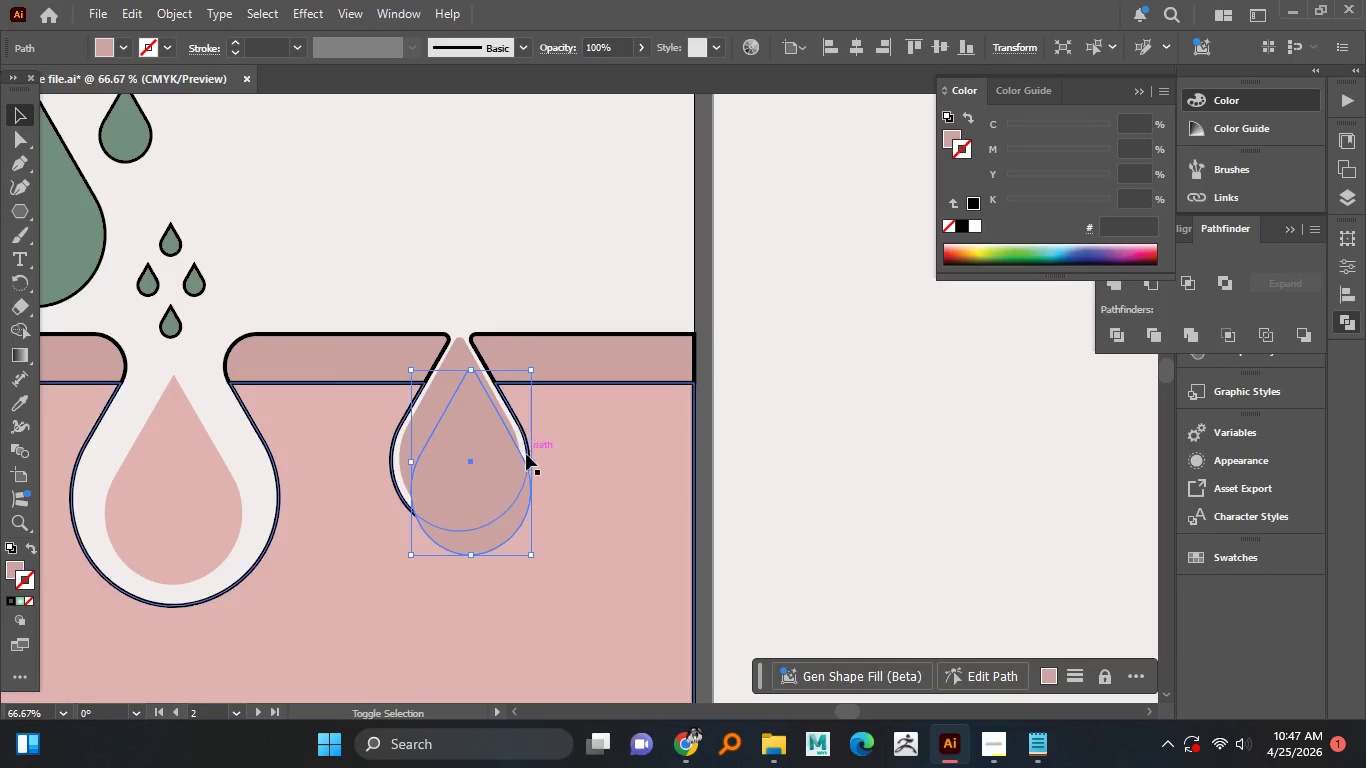 
hold_key(key=AltLeft, duration=1.91)
hold_key(key=ShiftLeft, duration=1.36)
left_click_drag(start_coordinate=[530, 458], to_coordinate=[550, 451])
 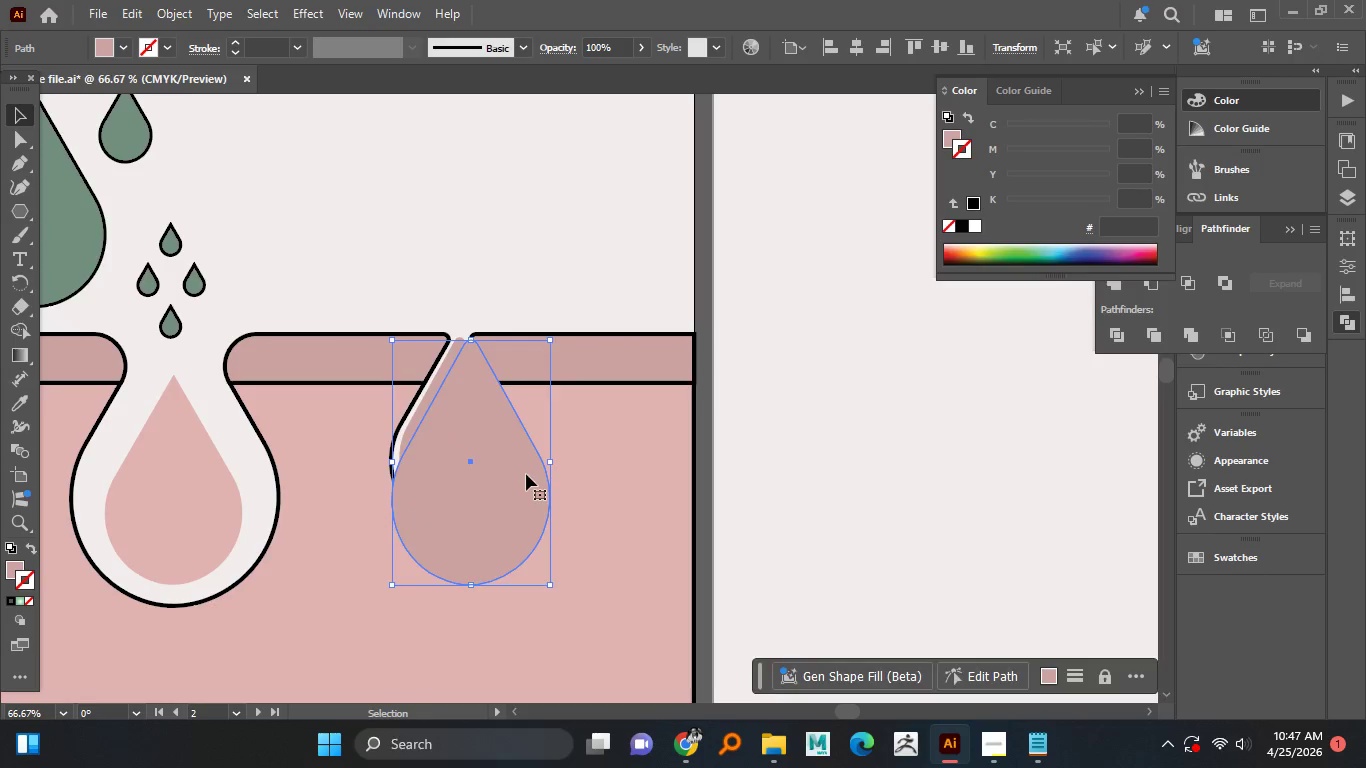 
left_click_drag(start_coordinate=[526, 474], to_coordinate=[519, 459])
 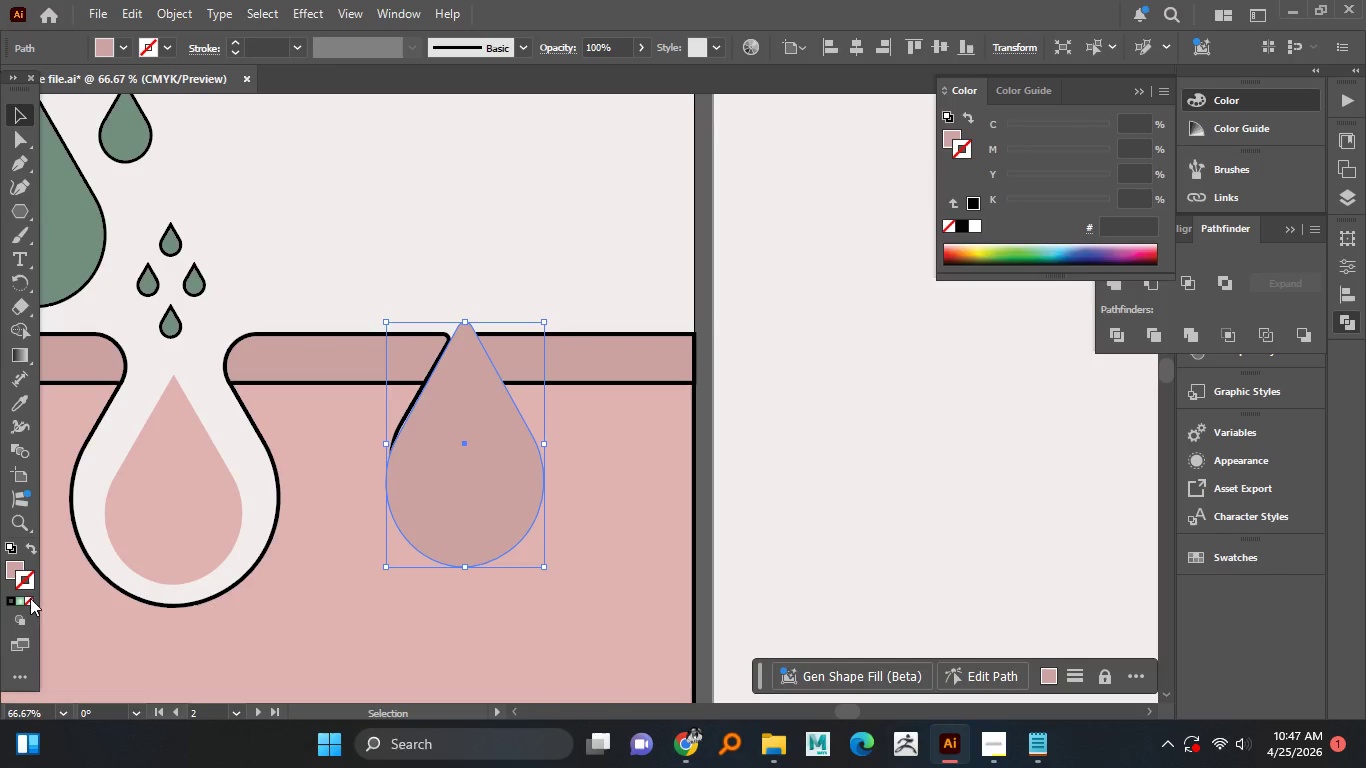 
left_click([9, 599])
 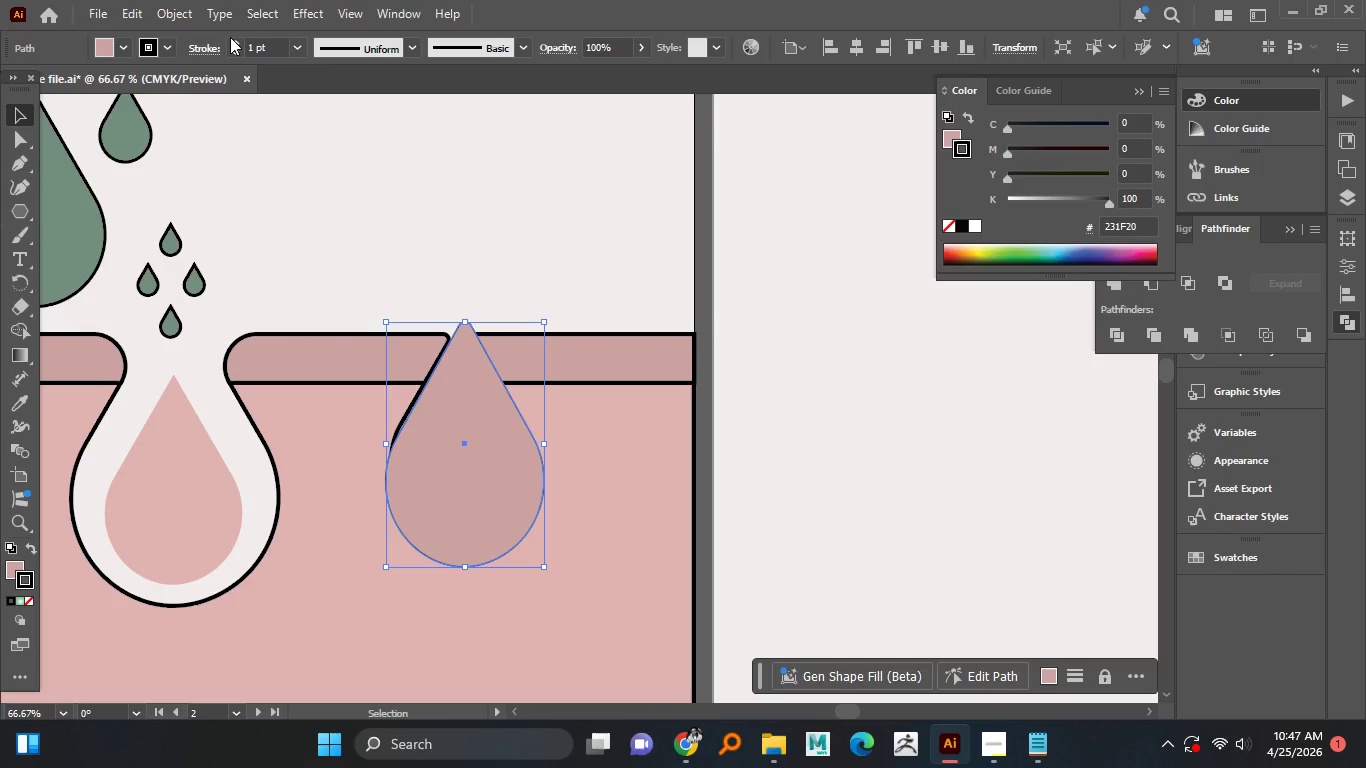 
double_click([230, 37])
 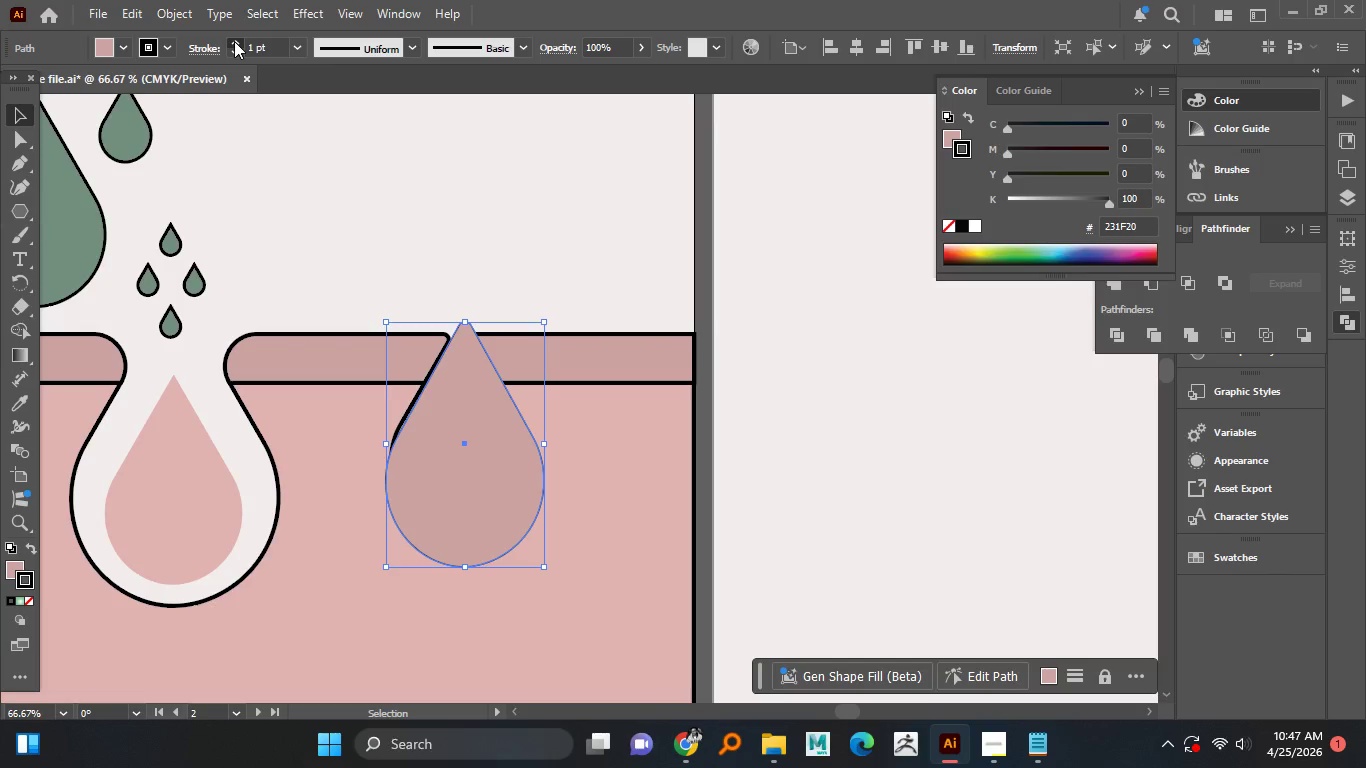 
double_click([234, 41])
 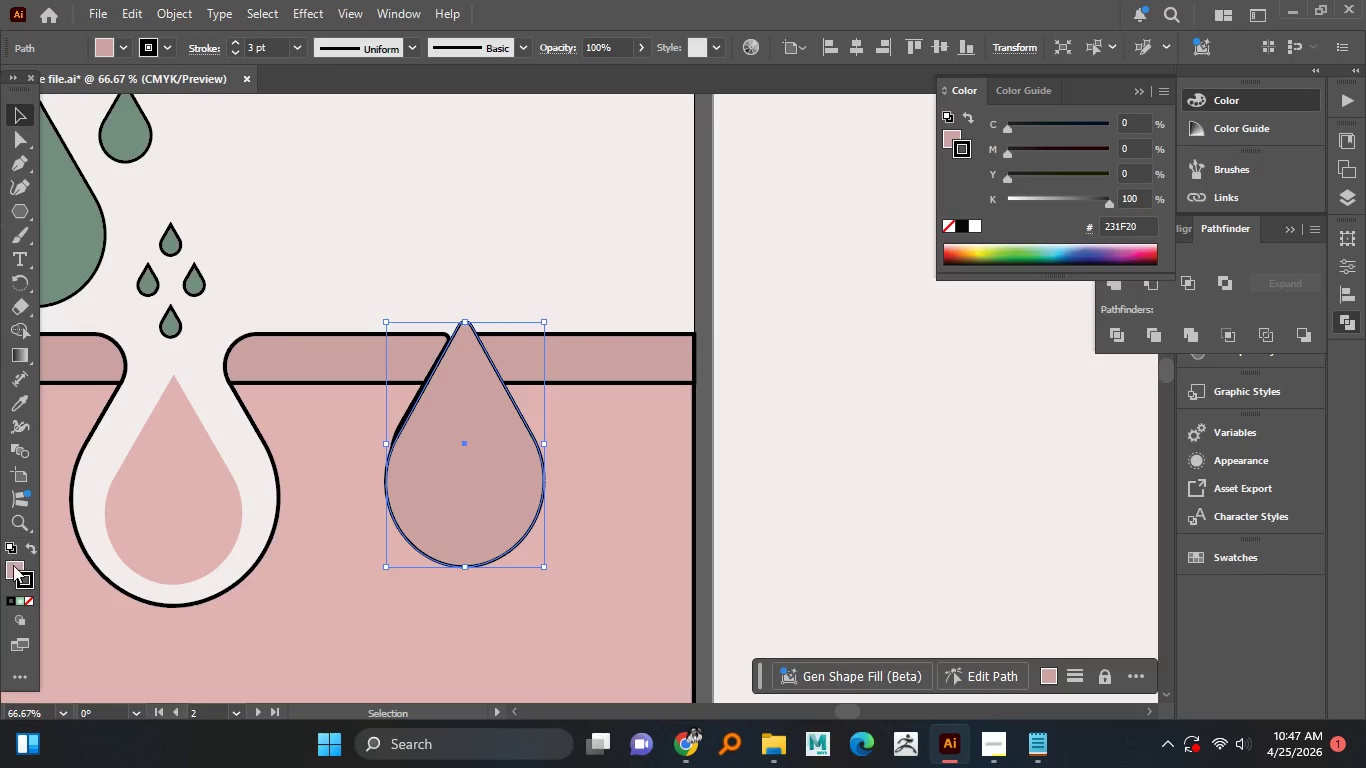 
left_click([14, 565])
 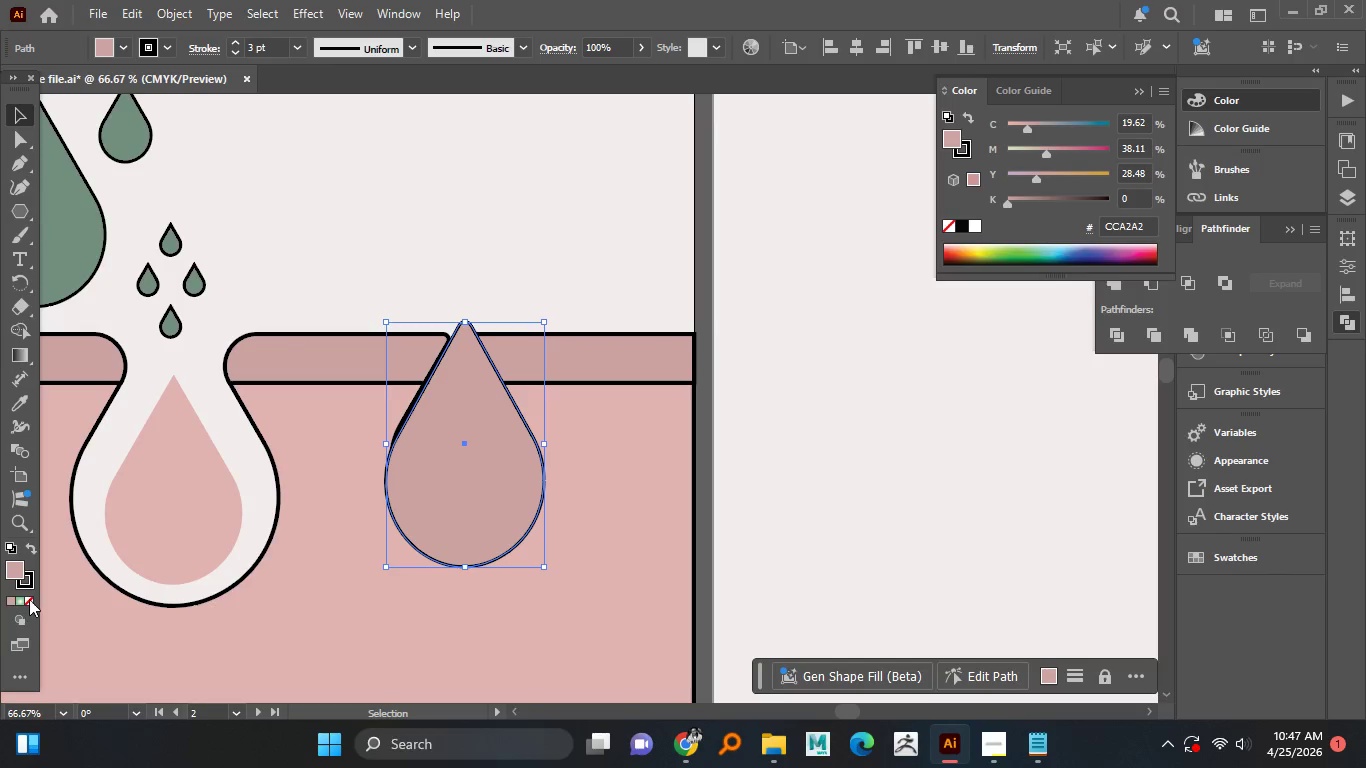 
left_click([29, 598])
 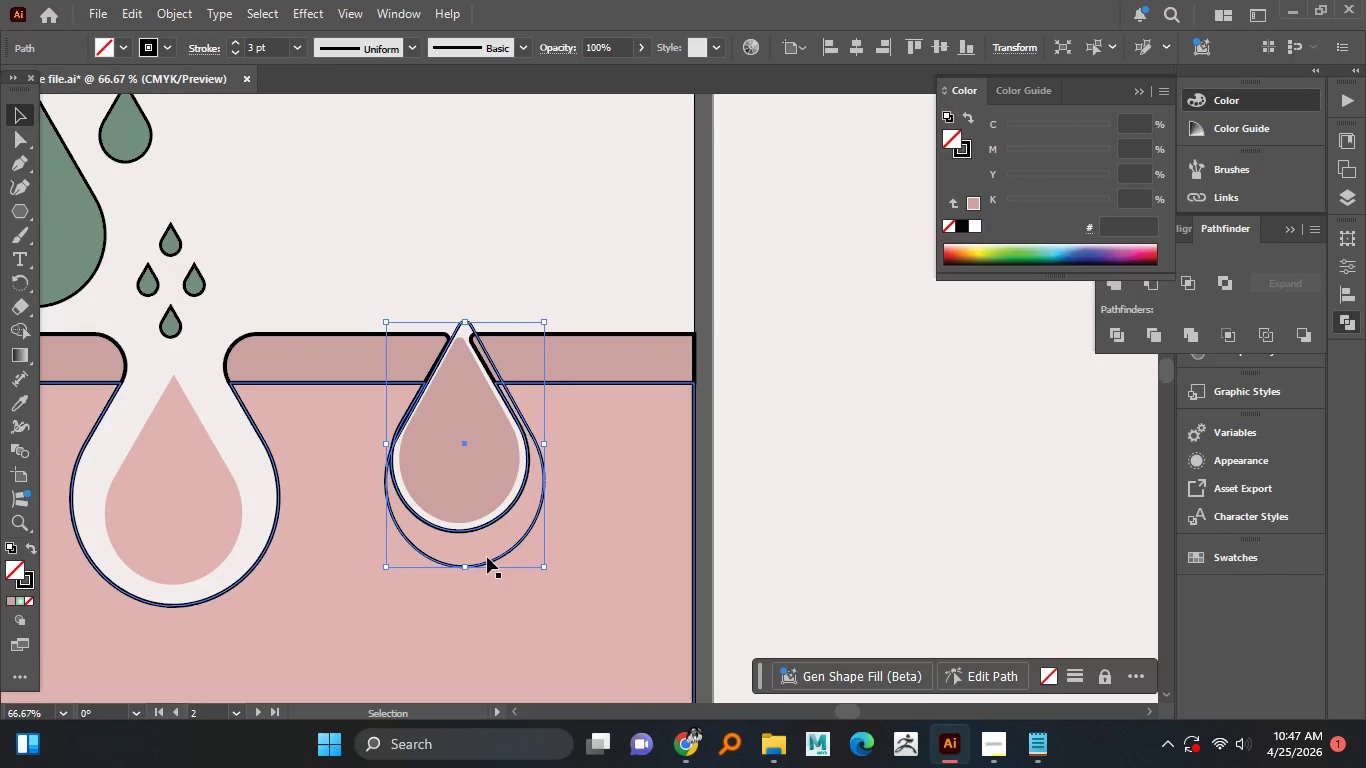 
left_click_drag(start_coordinate=[487, 561], to_coordinate=[479, 540])
 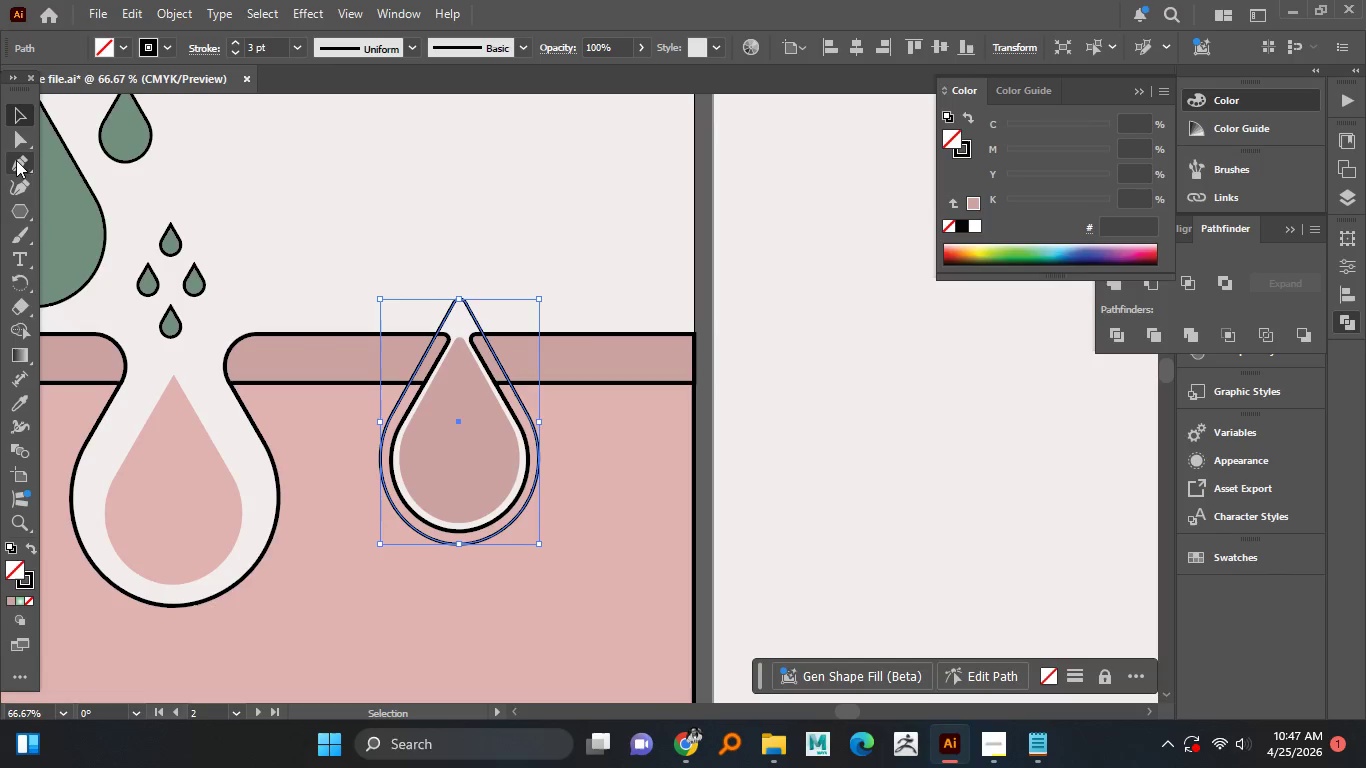 
left_click([24, 137])
 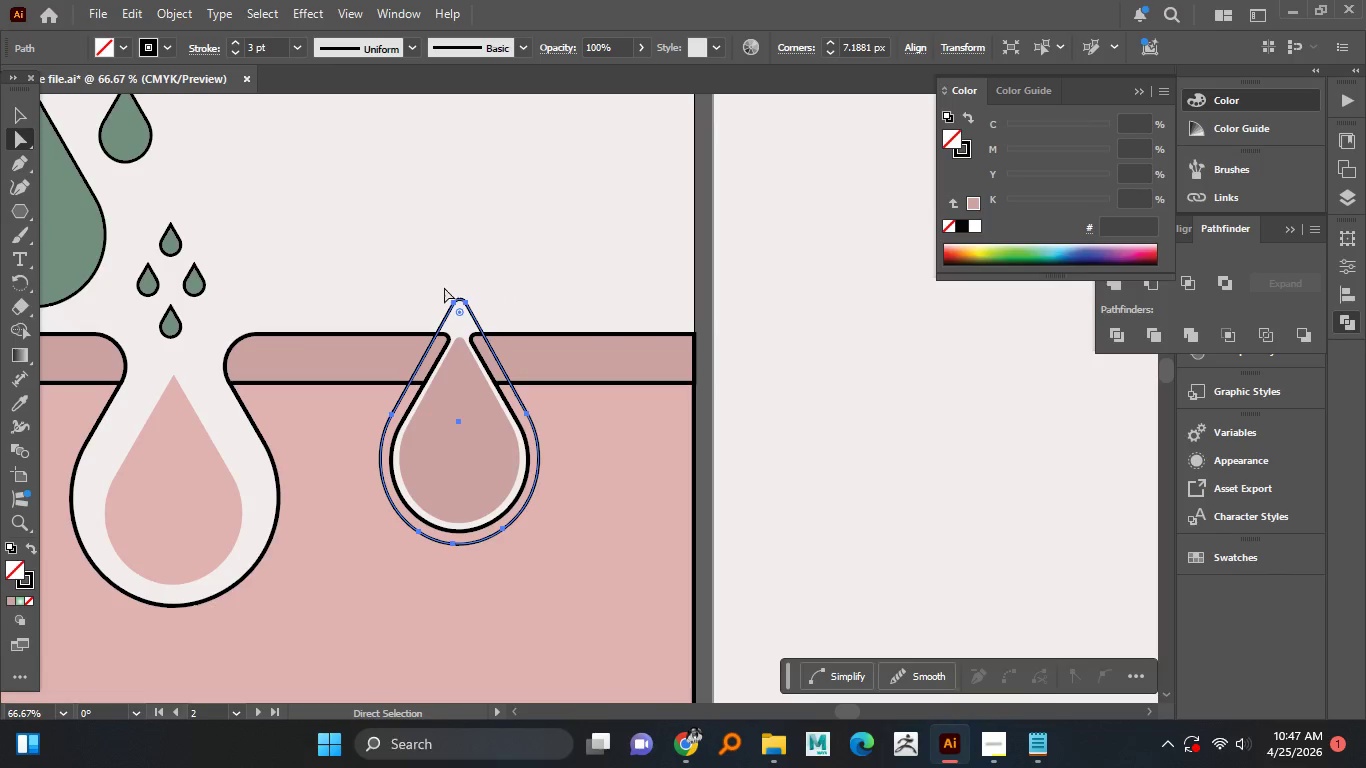 
hold_key(key=AltLeft, duration=0.66)
 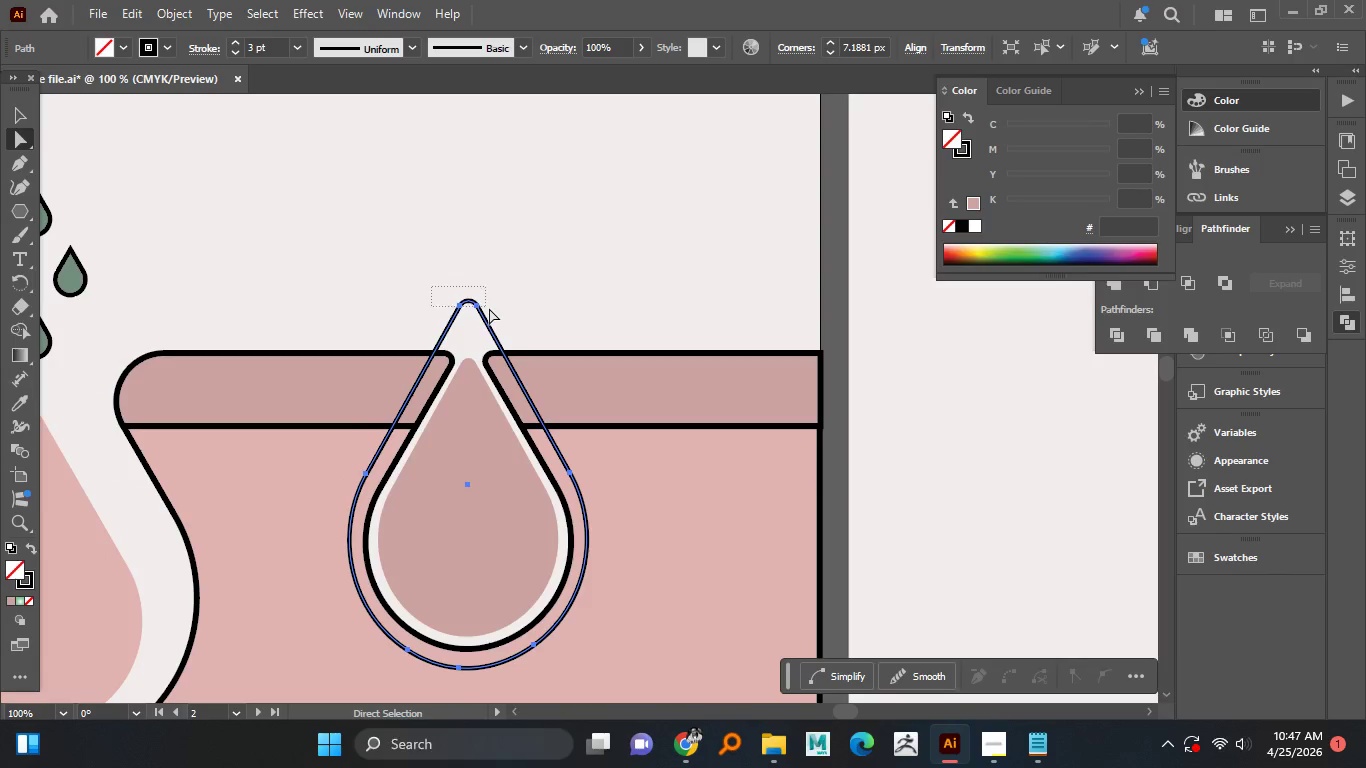 
left_click_drag(start_coordinate=[433, 287], to_coordinate=[489, 308])
 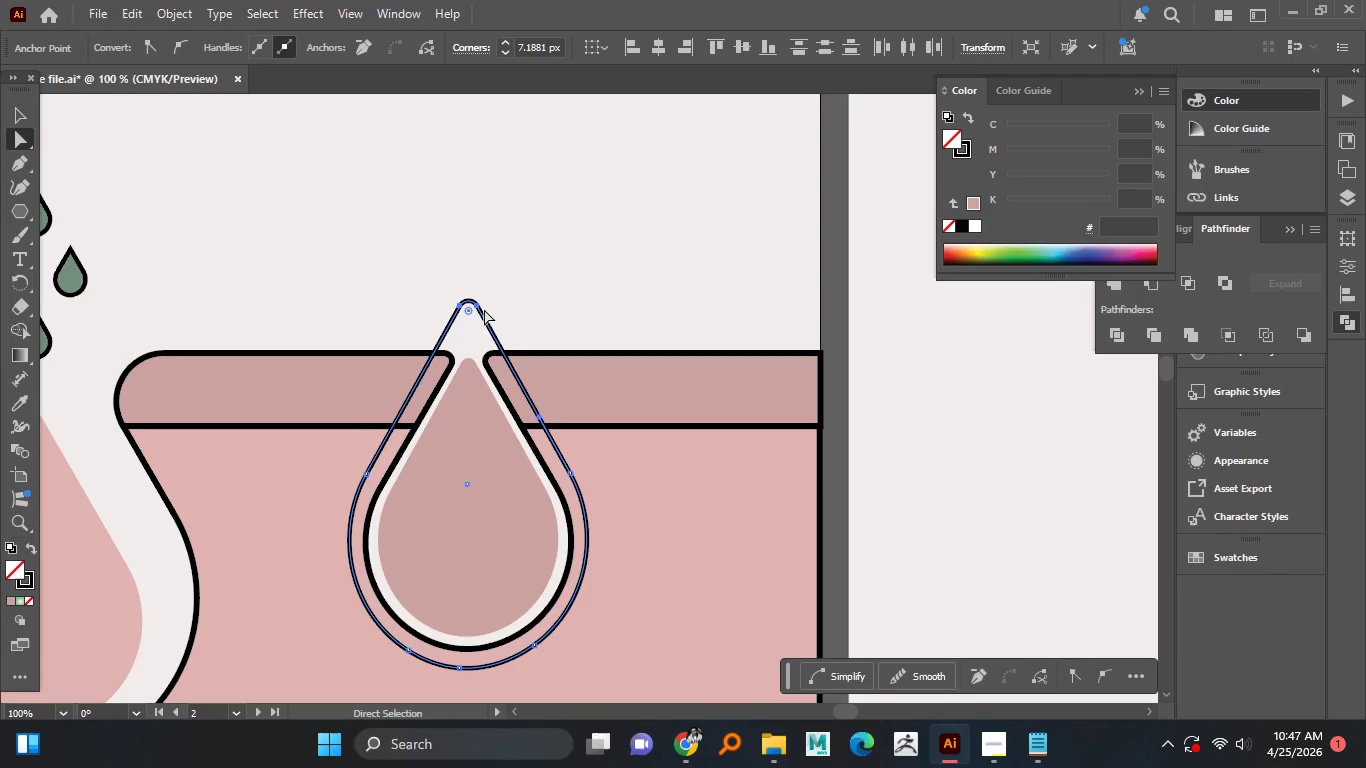 
scroll: coordinate [443, 296], scroll_direction: up, amount: 1.0
 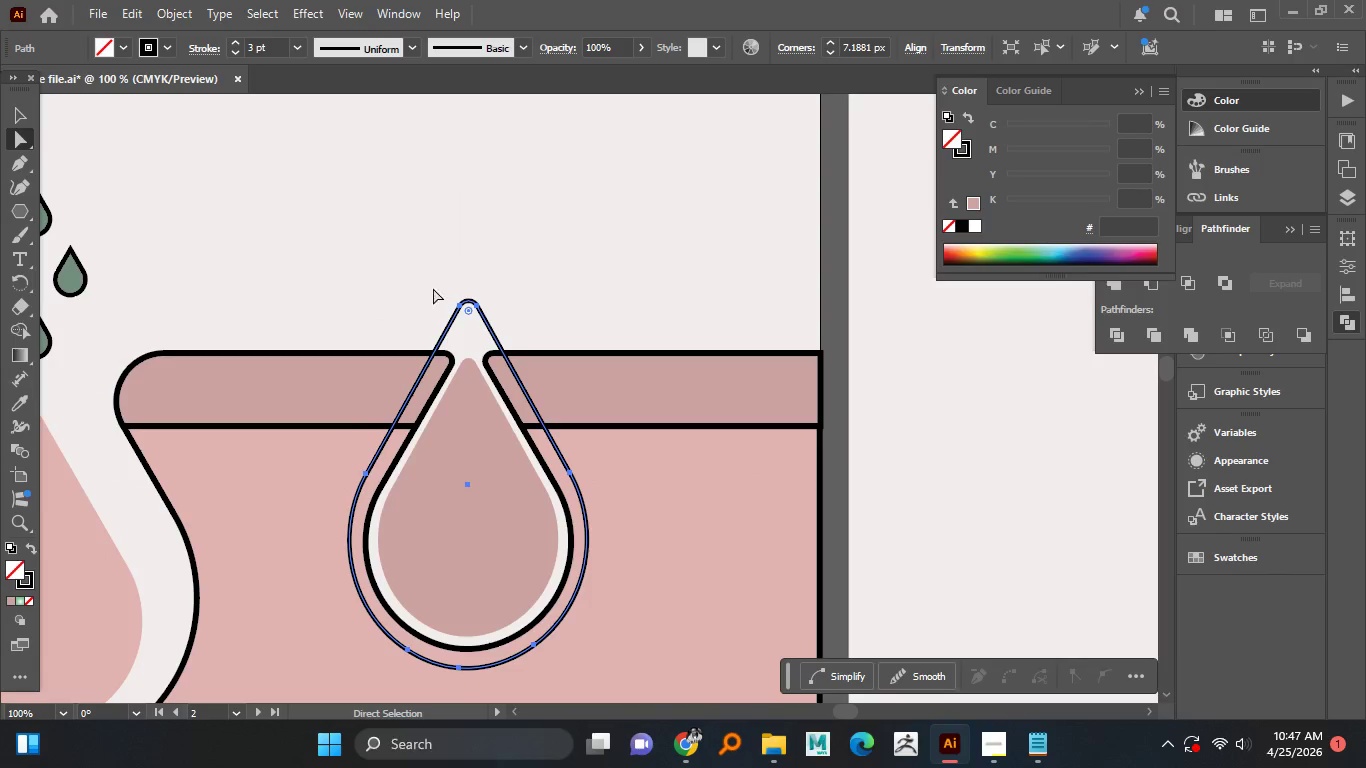 
key(Delete)
 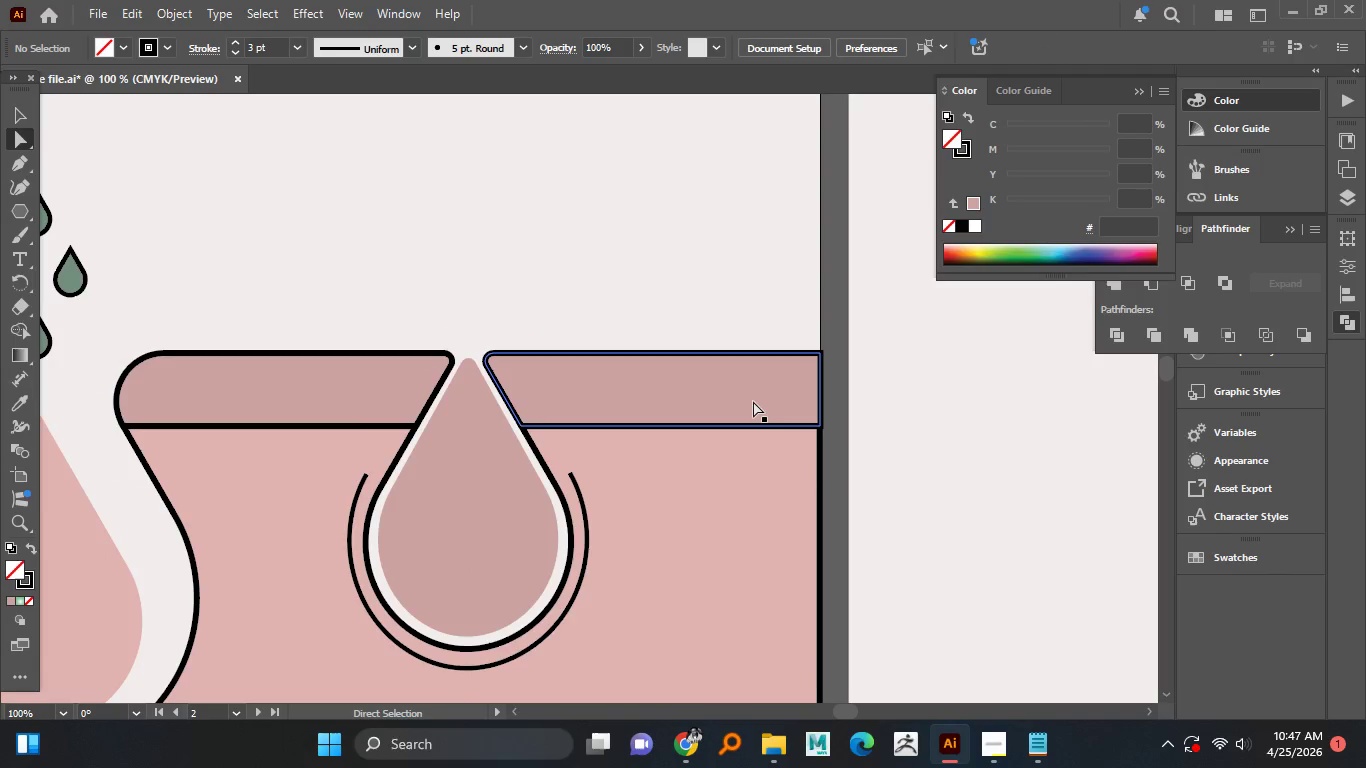 
hold_key(key=AltLeft, duration=1.52)
scroll: coordinate [599, 433], scroll_direction: down, amount: 4.0
 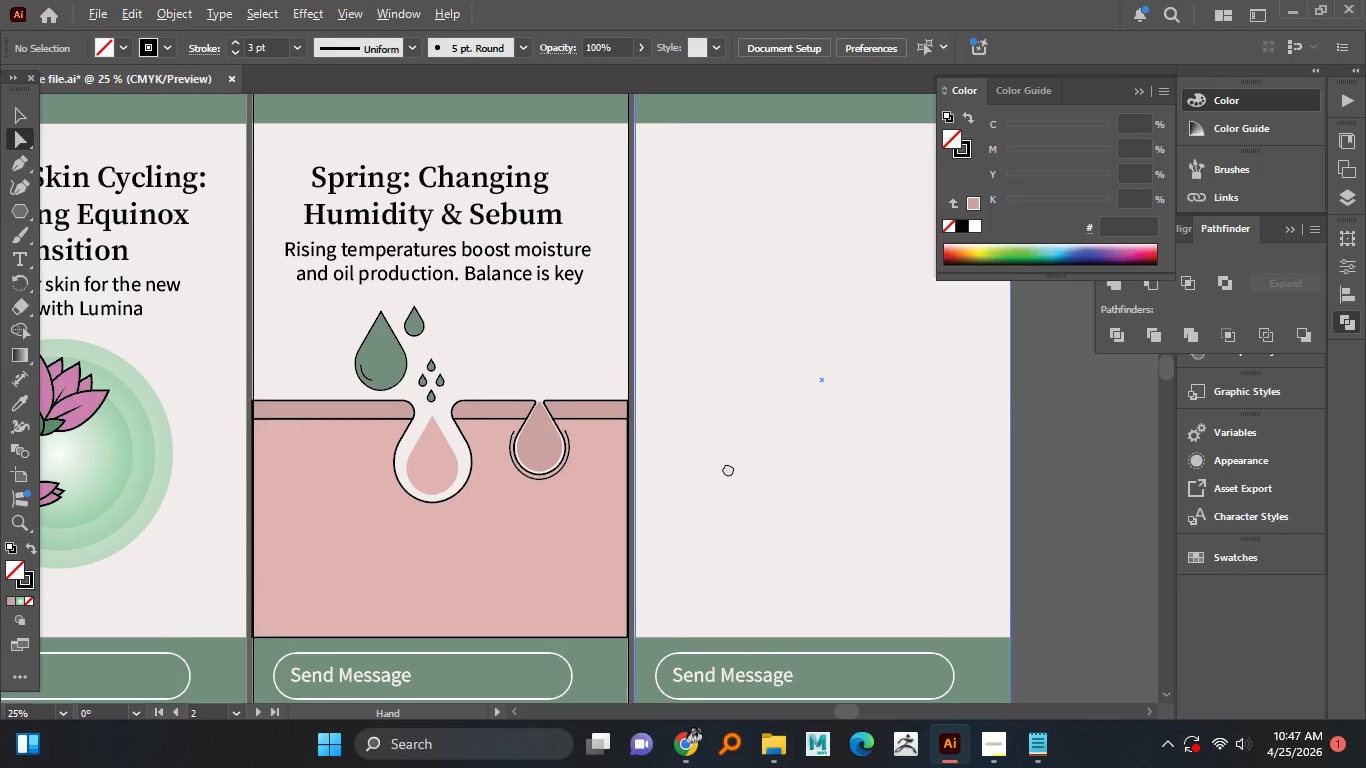 
hold_key(key=AltLeft, duration=1.5)
 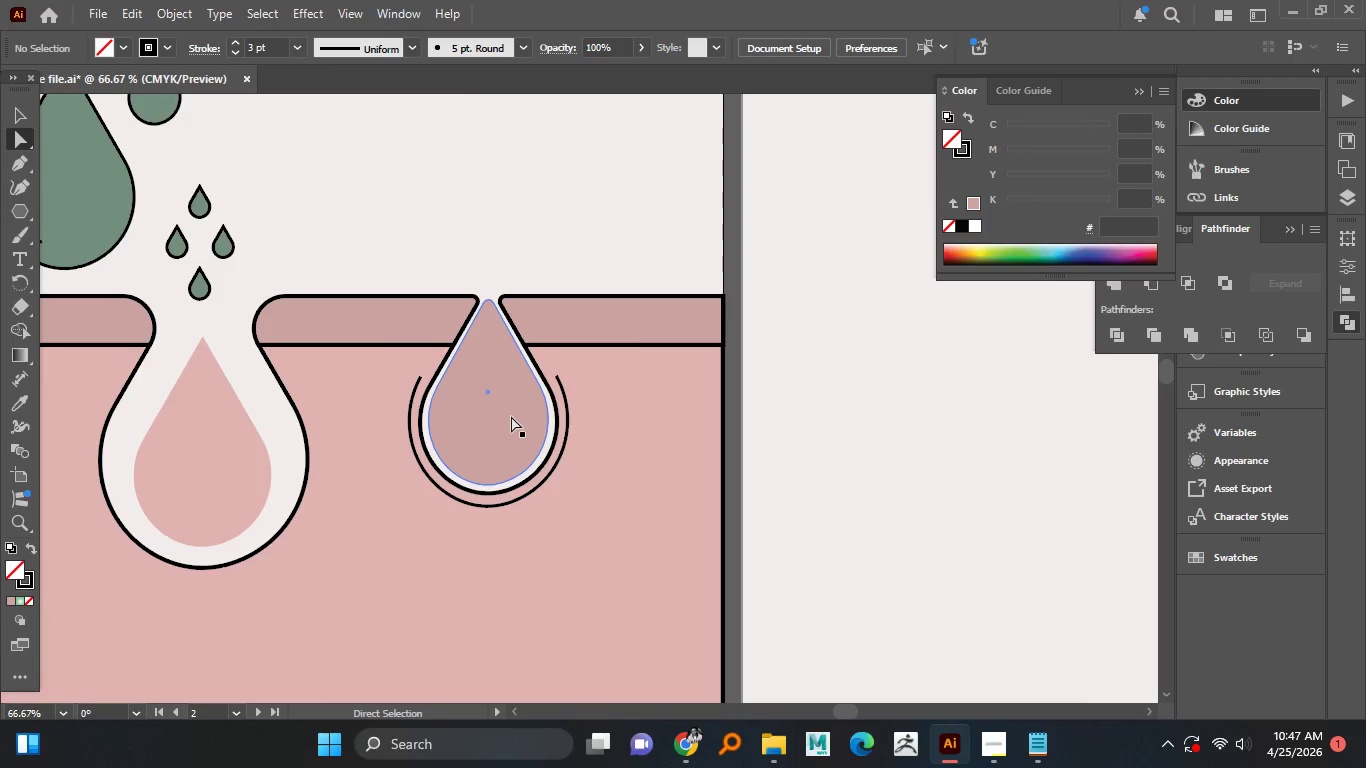 
key(Alt+AltLeft)
 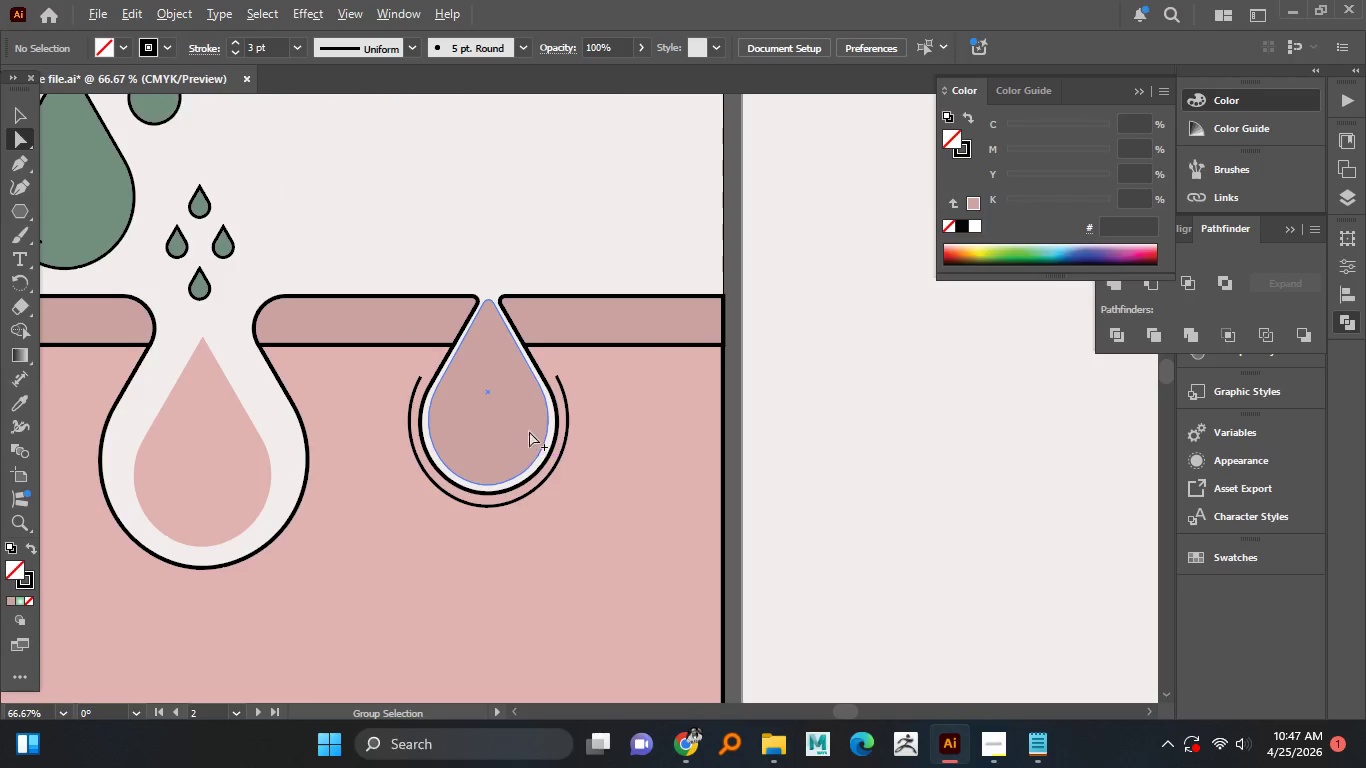 
key(Alt+AltLeft)
 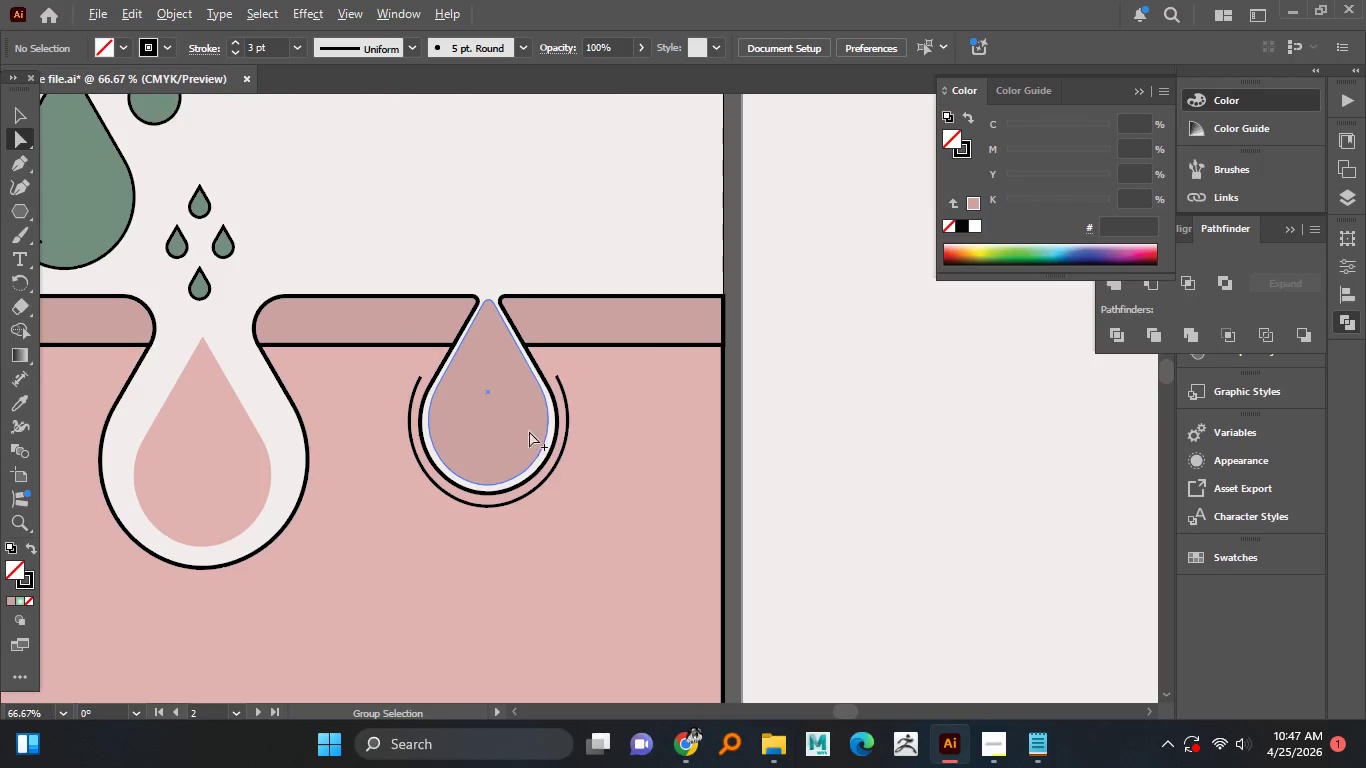 
key(Alt+AltLeft)
 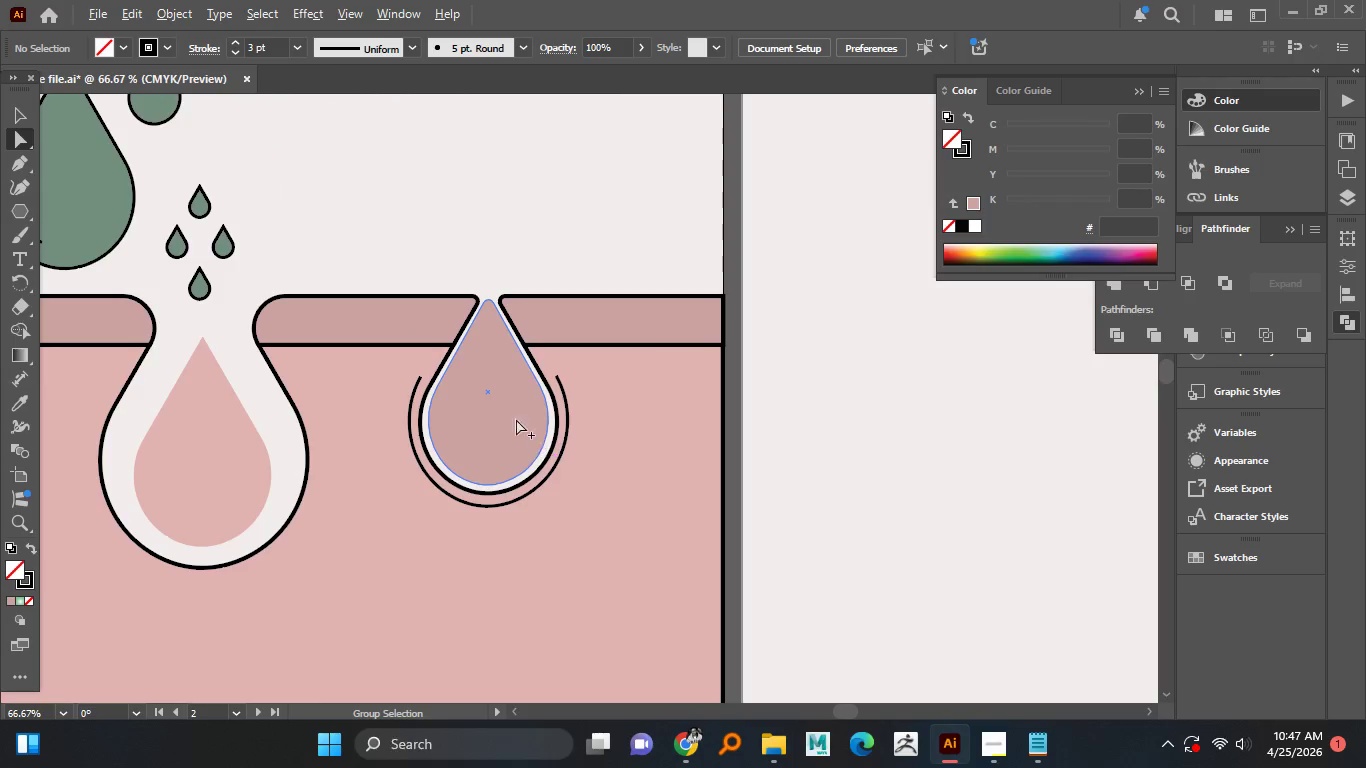 
key(Alt+AltLeft)
 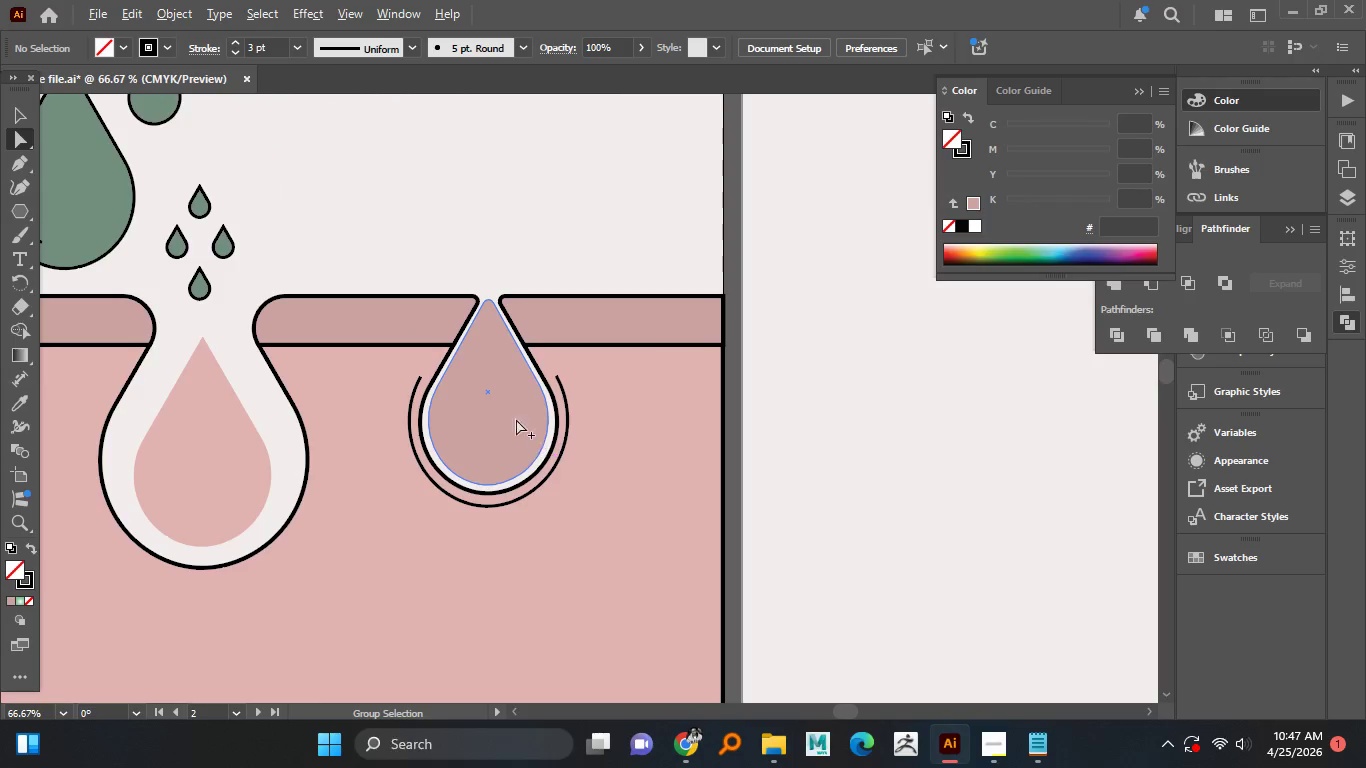 
key(Alt+AltLeft)
 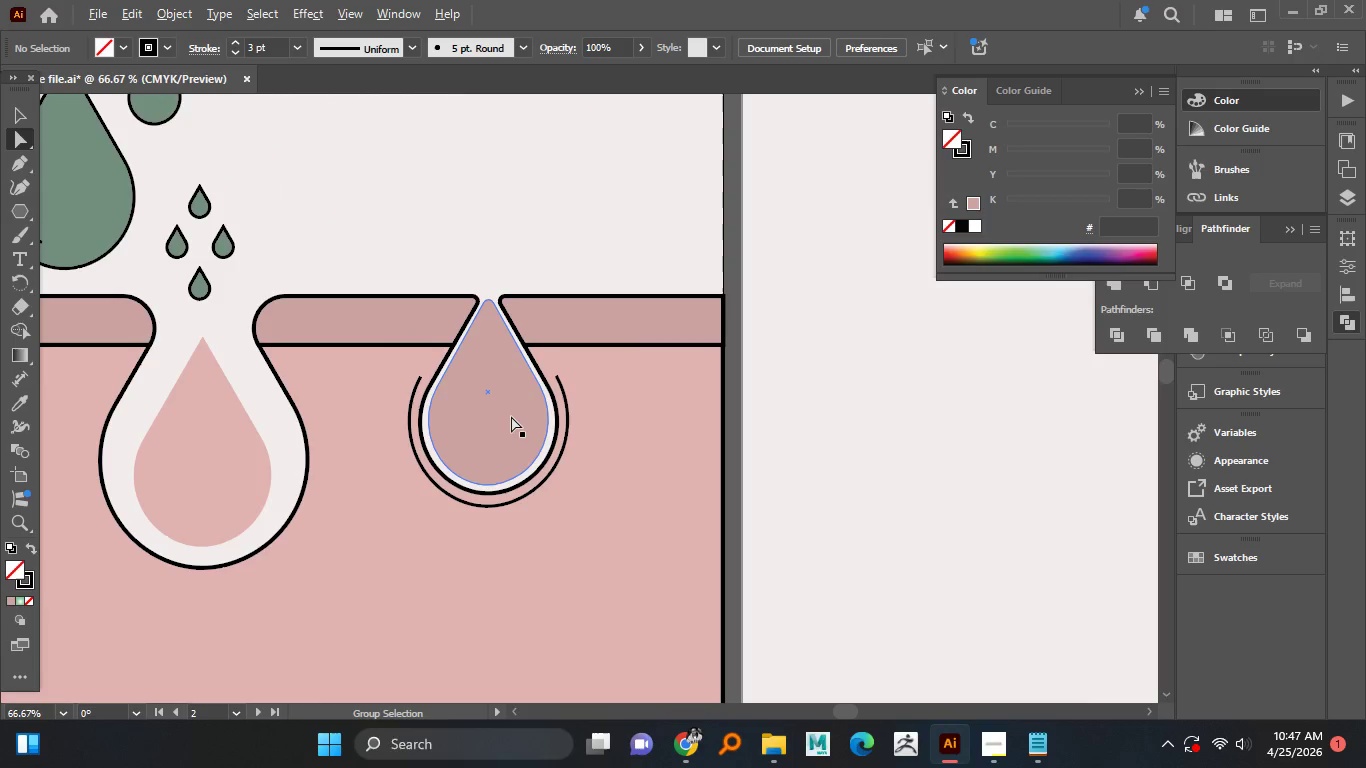 
key(Alt+AltLeft)
 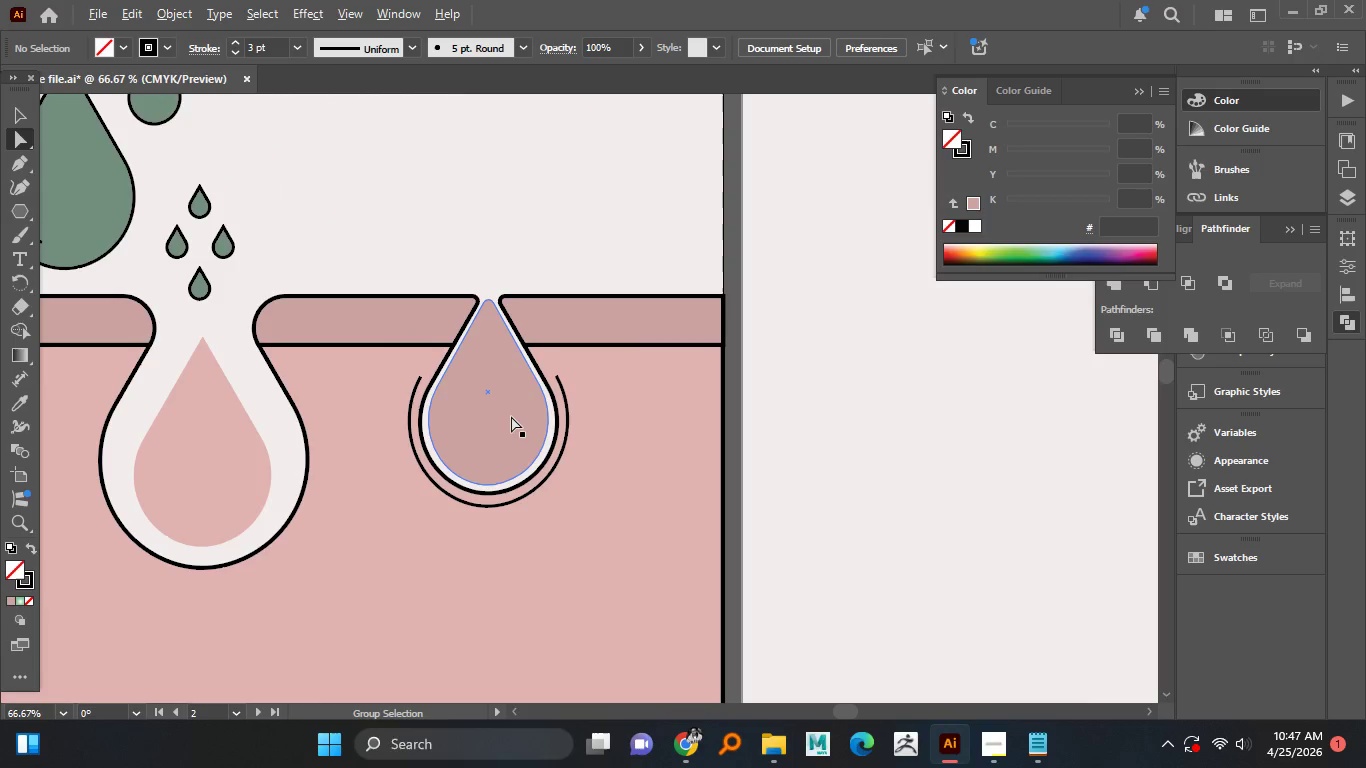 
key(Alt+AltLeft)
 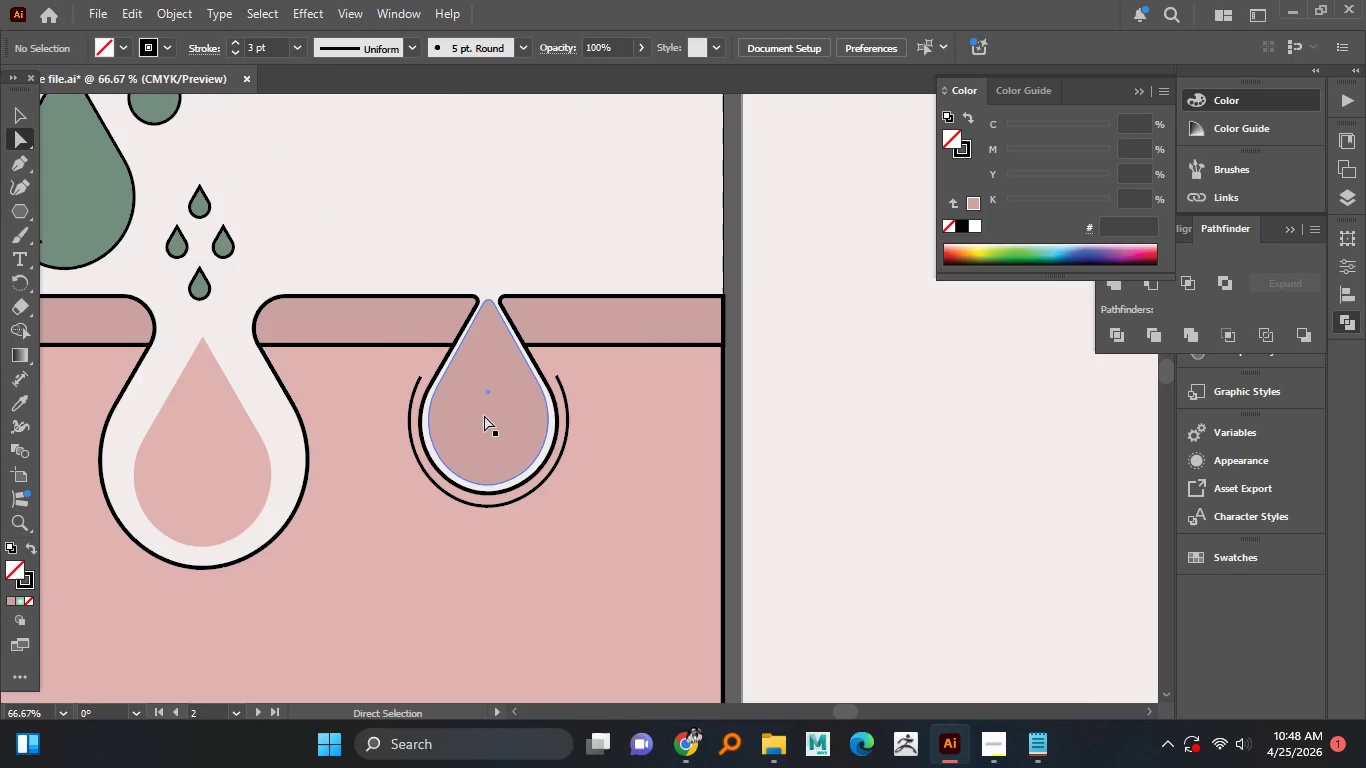 
scroll: coordinate [542, 477], scroll_direction: up, amount: 3.0
 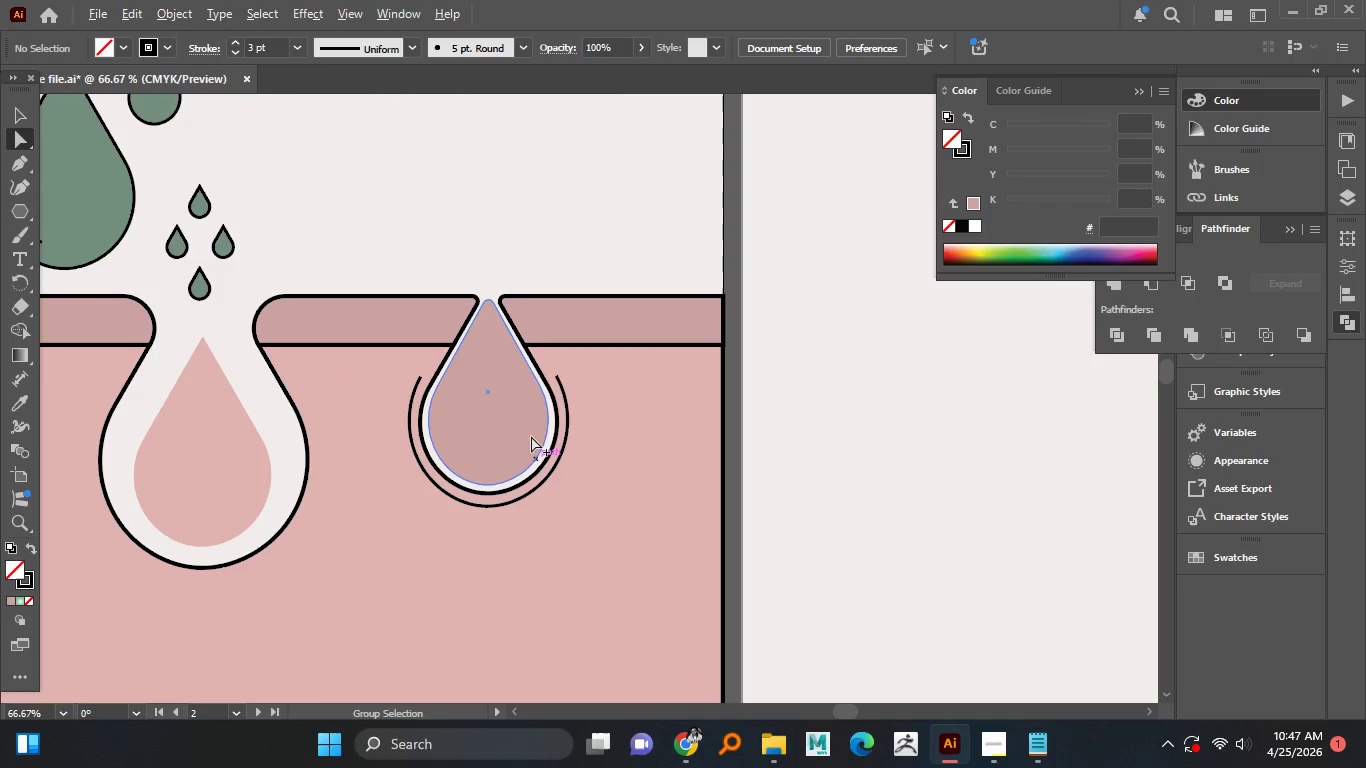 
wait(11.27)
 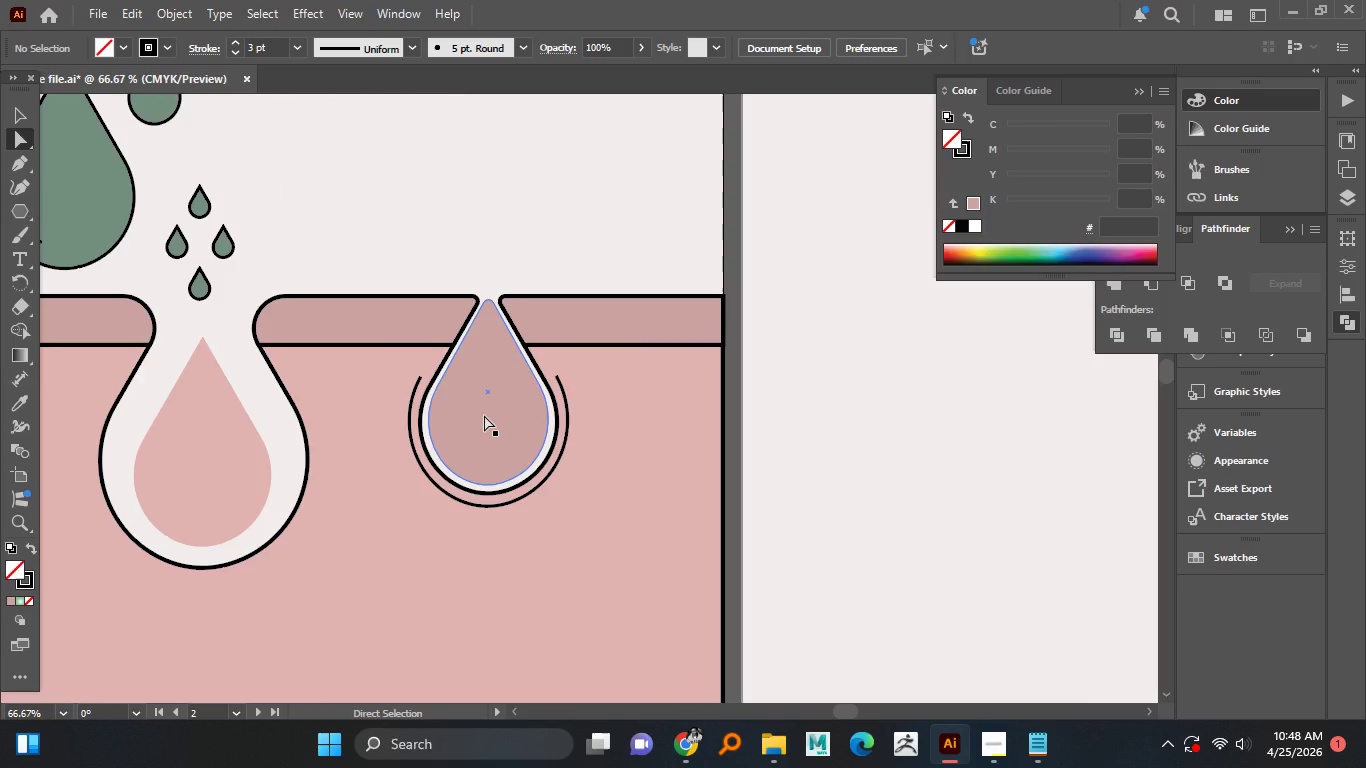 
hold_key(key=AltLeft, duration=0.38)
 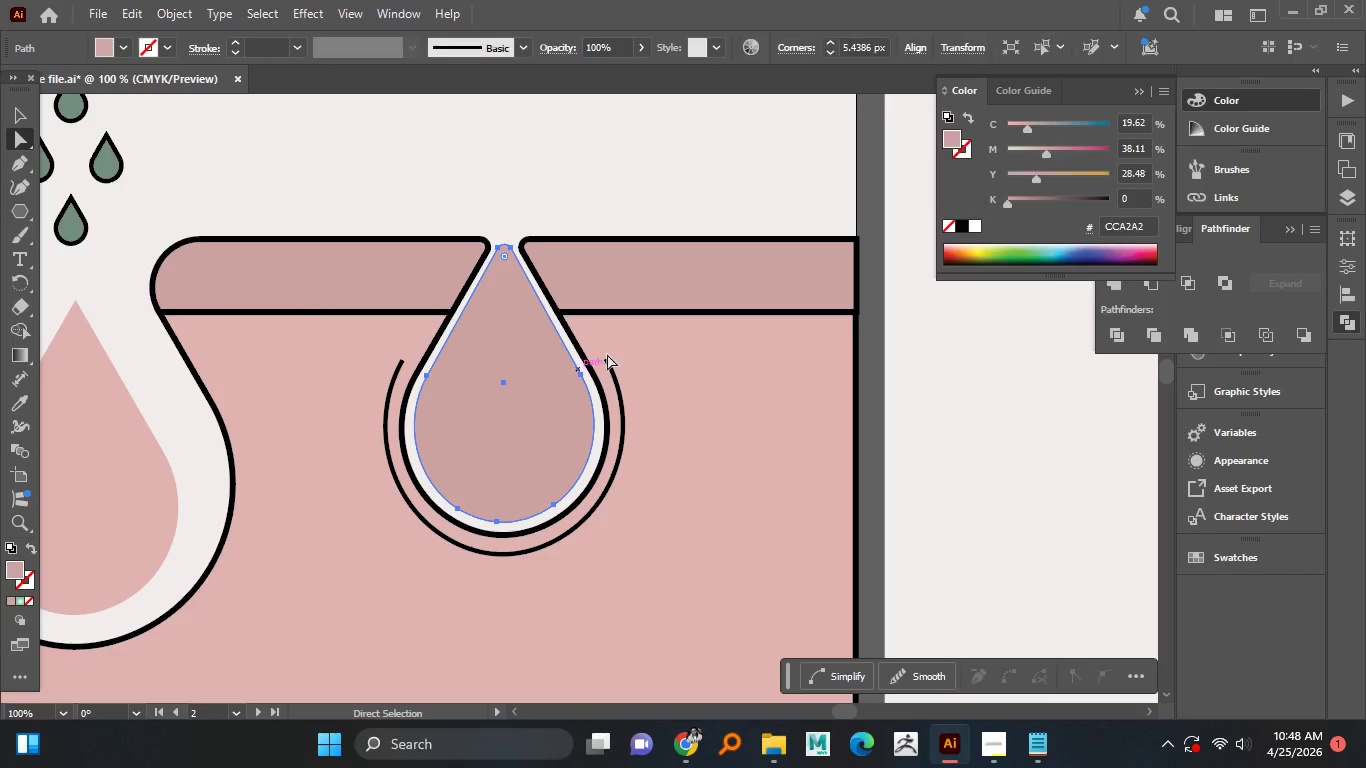 
left_click([500, 434])
 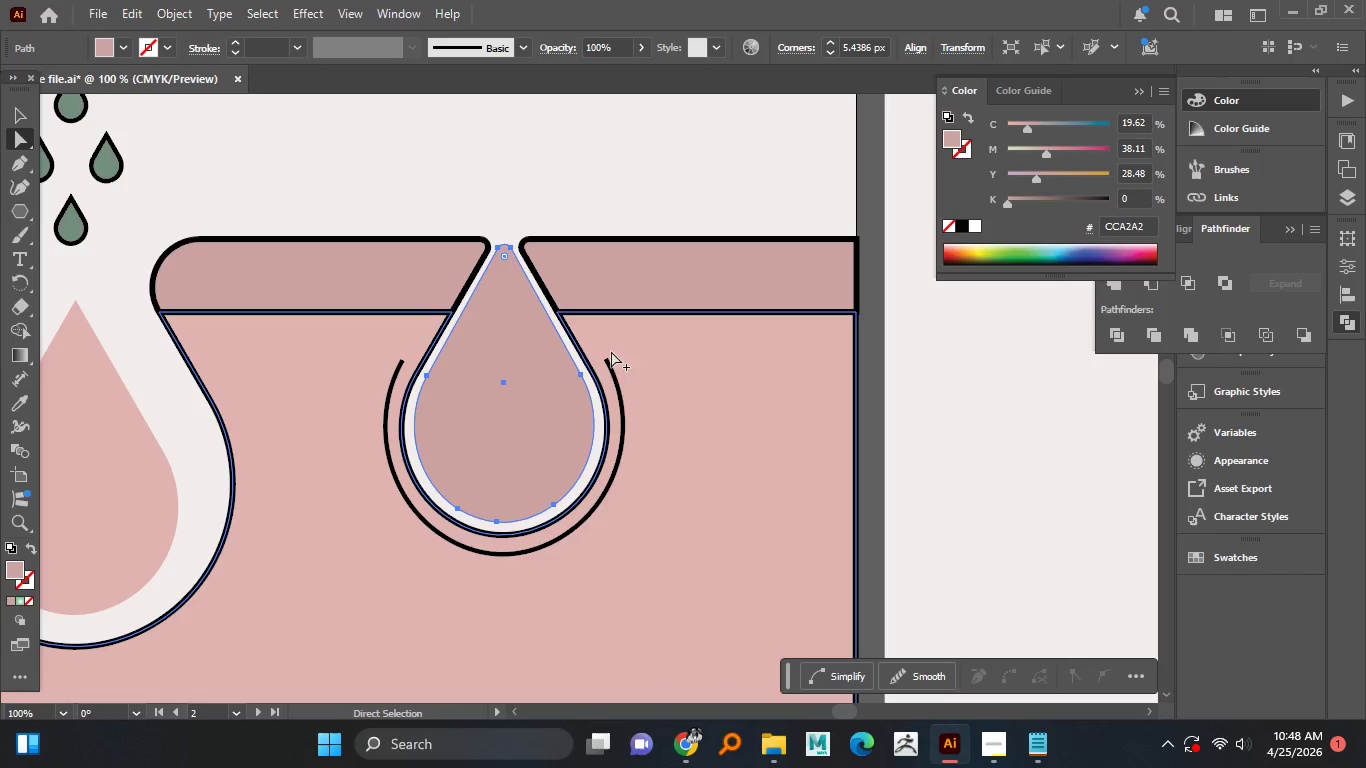 
scroll: coordinate [456, 411], scroll_direction: up, amount: 1.0
 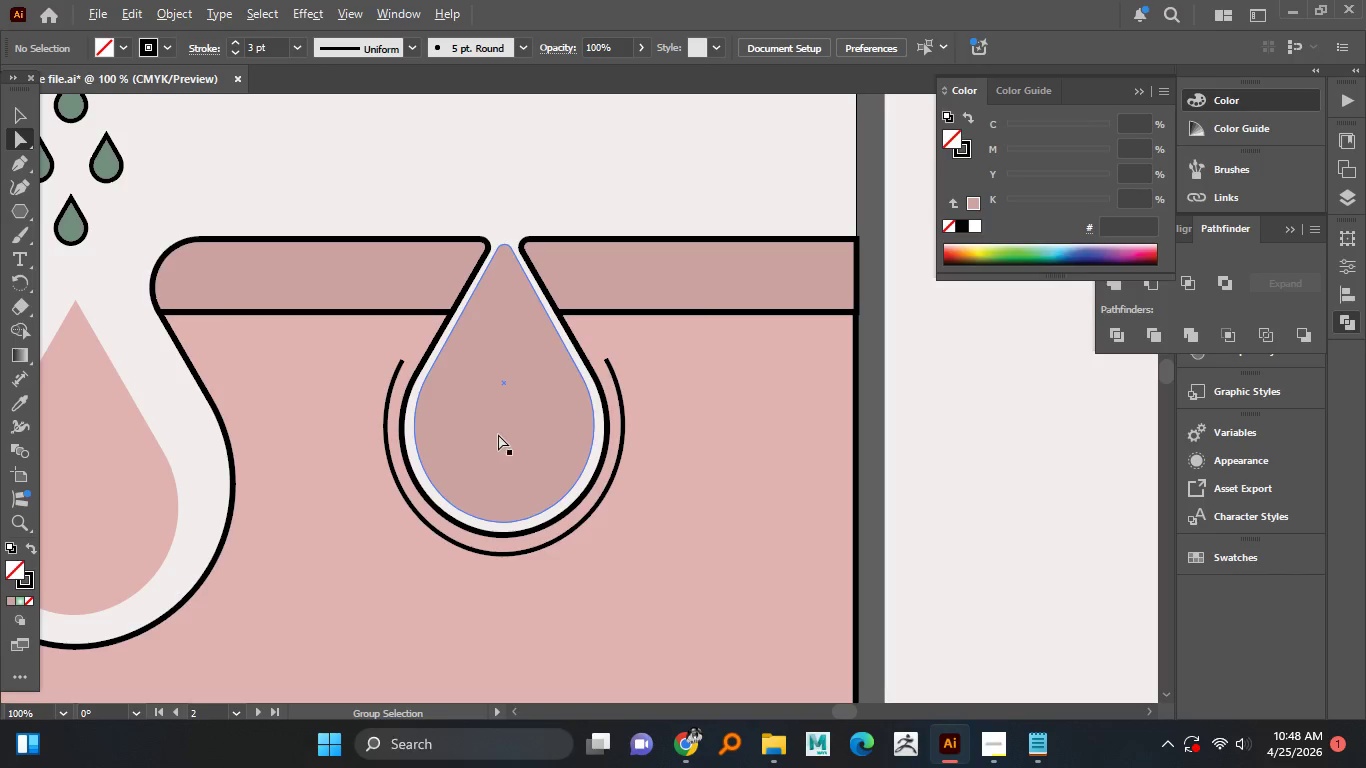 
hold_key(key=ShiftLeft, duration=0.77)
 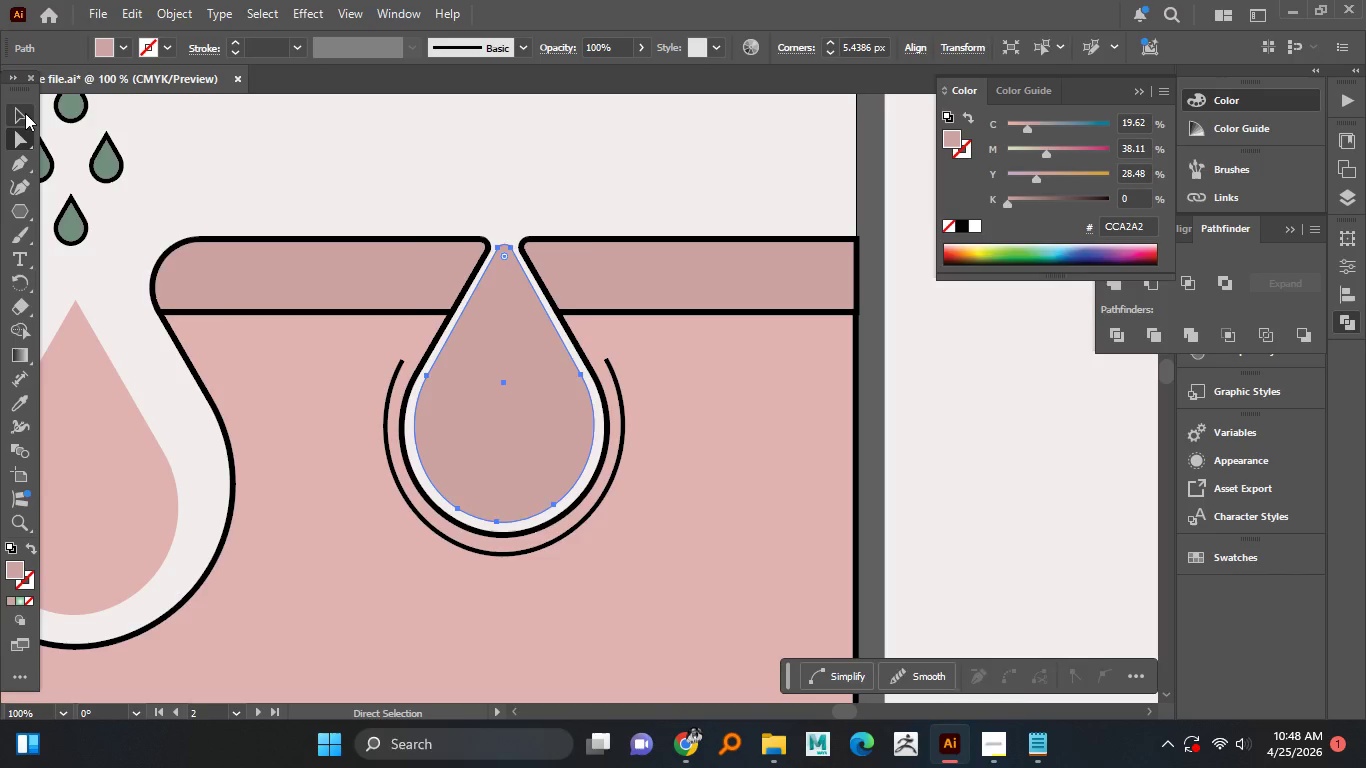 
left_click([23, 113])
 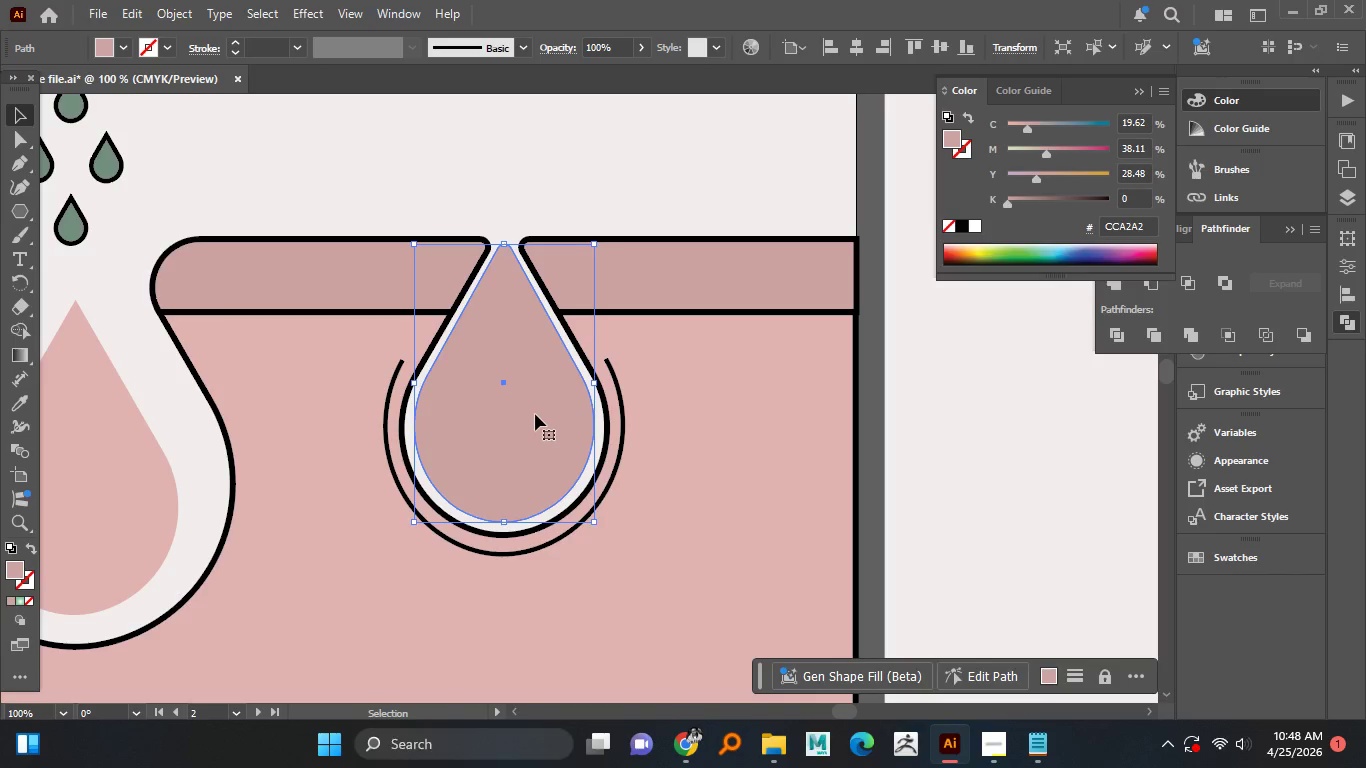 
left_click([535, 414])
 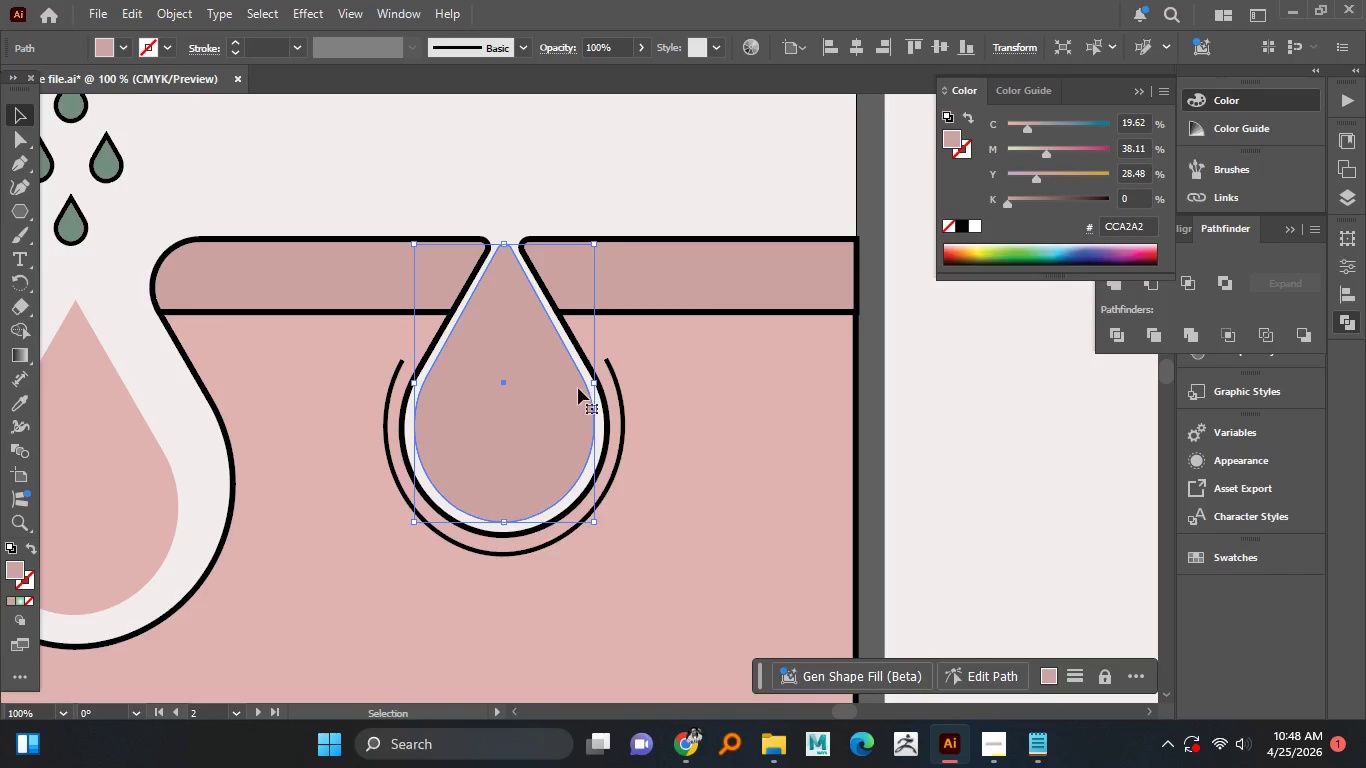 
hold_key(key=AltLeft, duration=4.2)
hold_key(key=ShiftLeft, duration=1.5)
left_click_drag(start_coordinate=[595, 382], to_coordinate=[602, 378])
 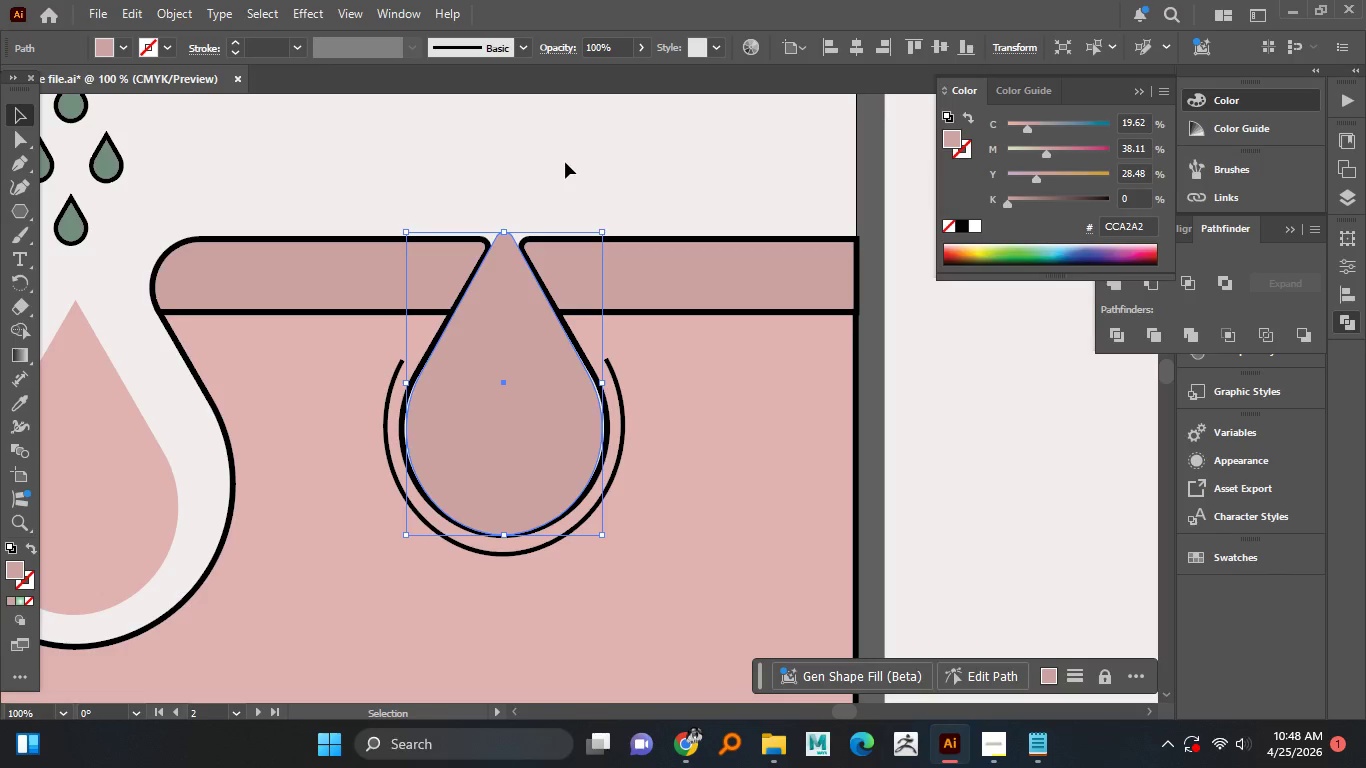 
hold_key(key=ShiftLeft, duration=1.5)
 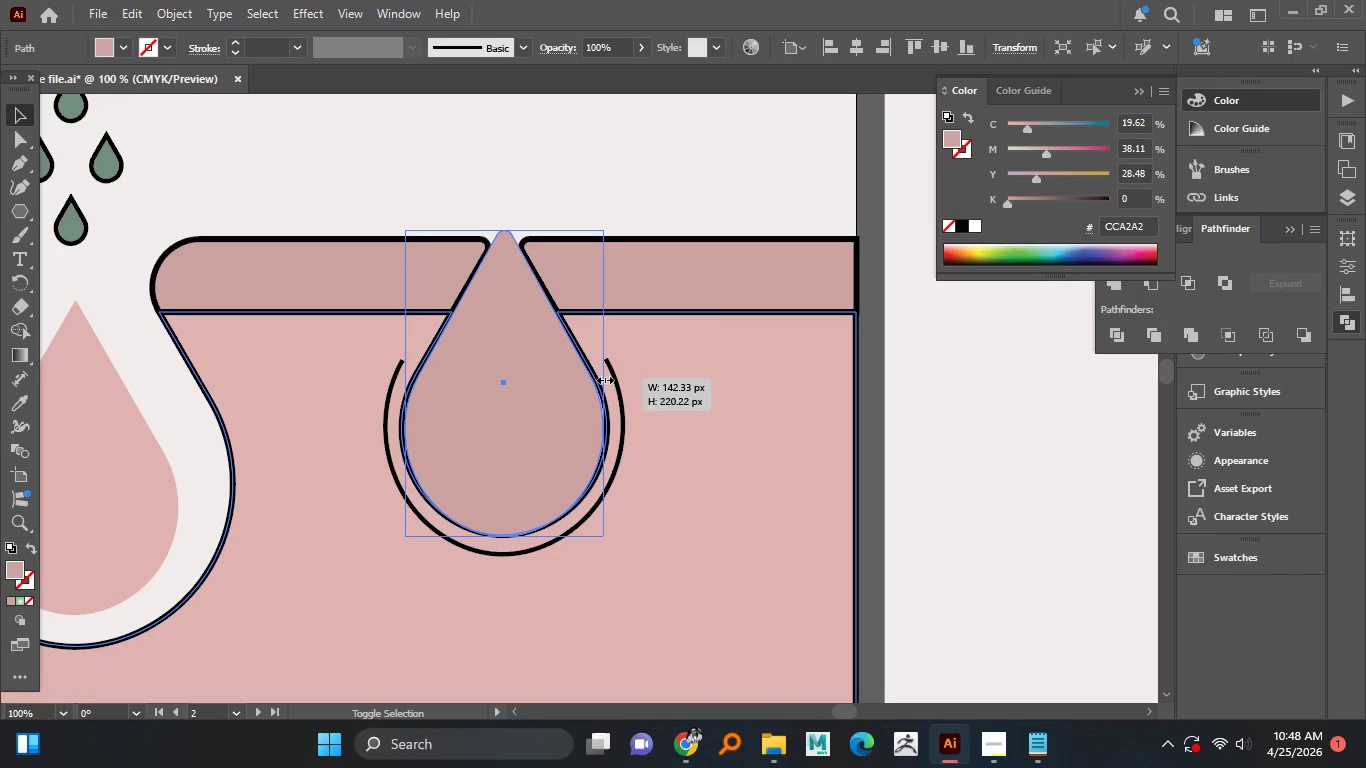 
hold_key(key=ShiftLeft, duration=1.14)
 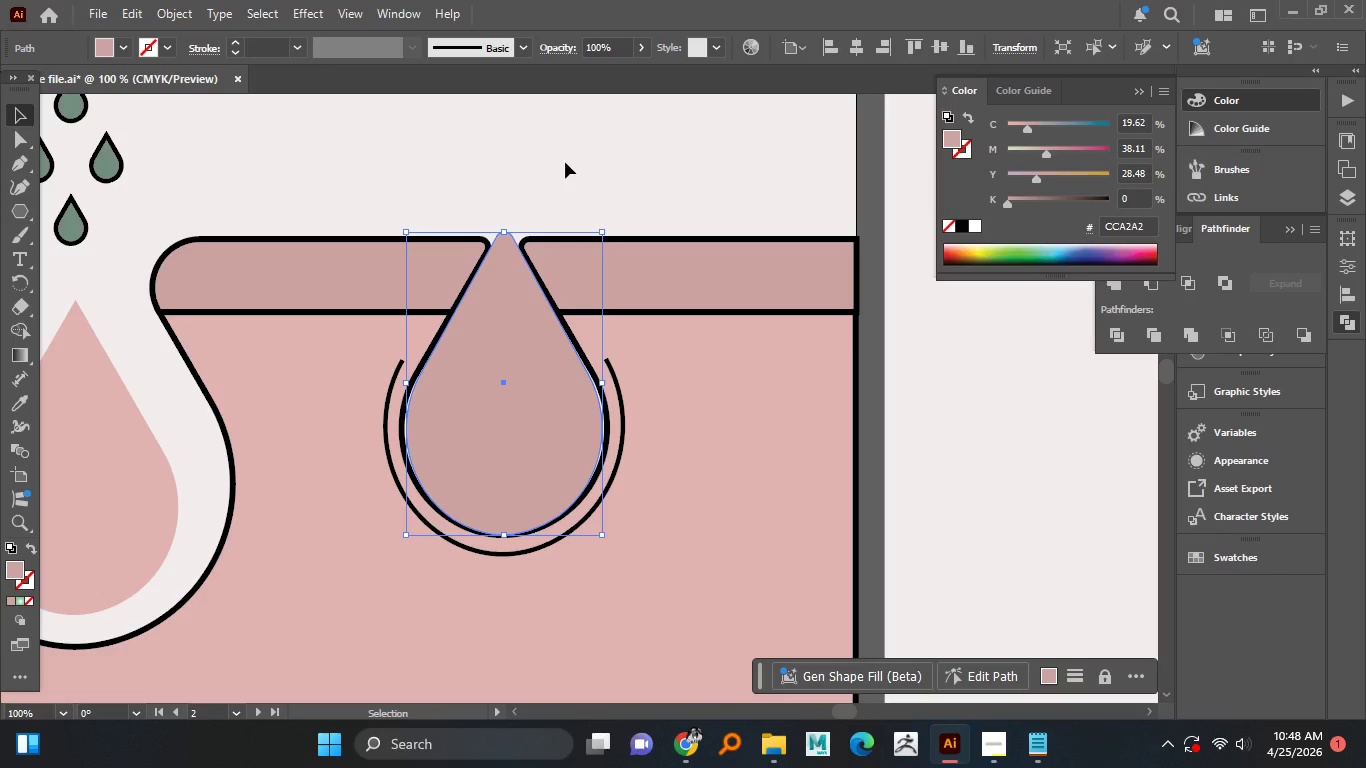 
left_click([565, 162])
 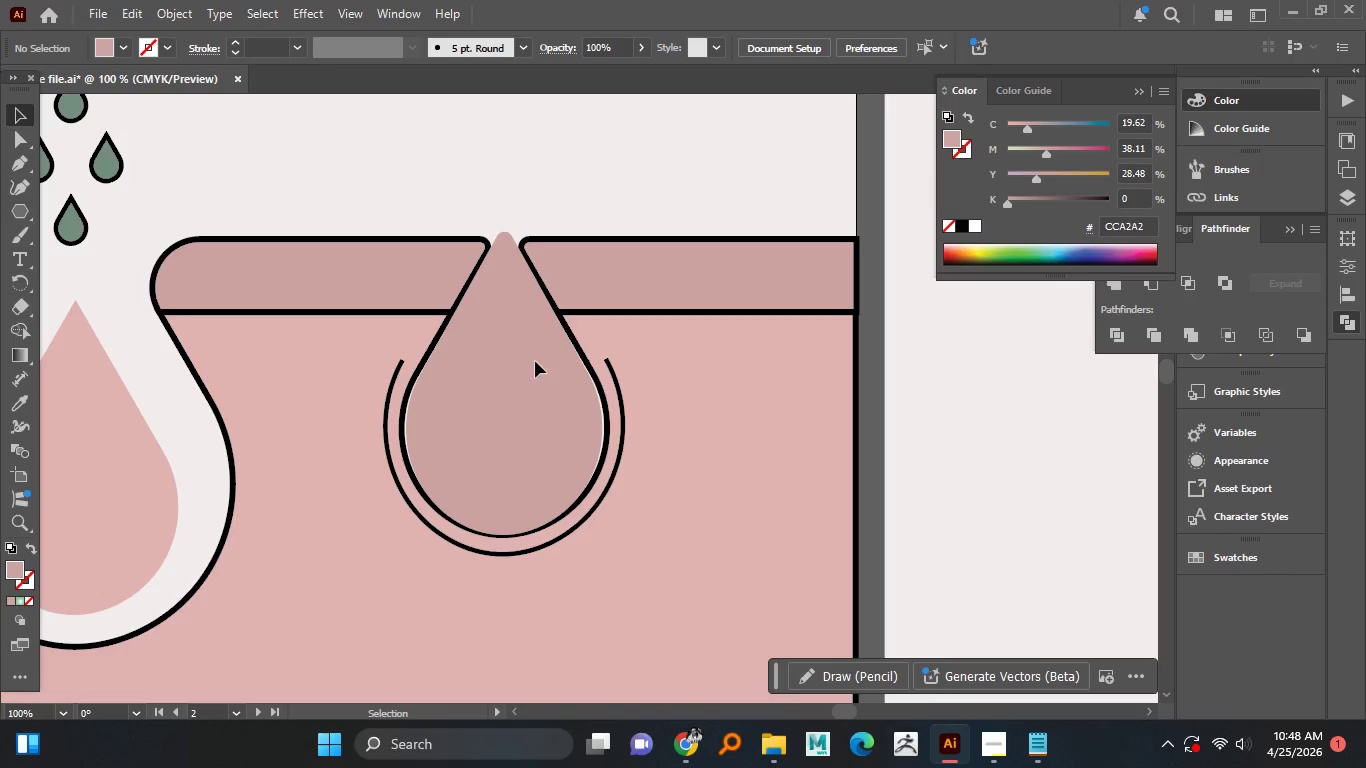 
hold_key(key=AltLeft, duration=0.94)
scroll: coordinate [527, 561], scroll_direction: up, amount: 4.0
 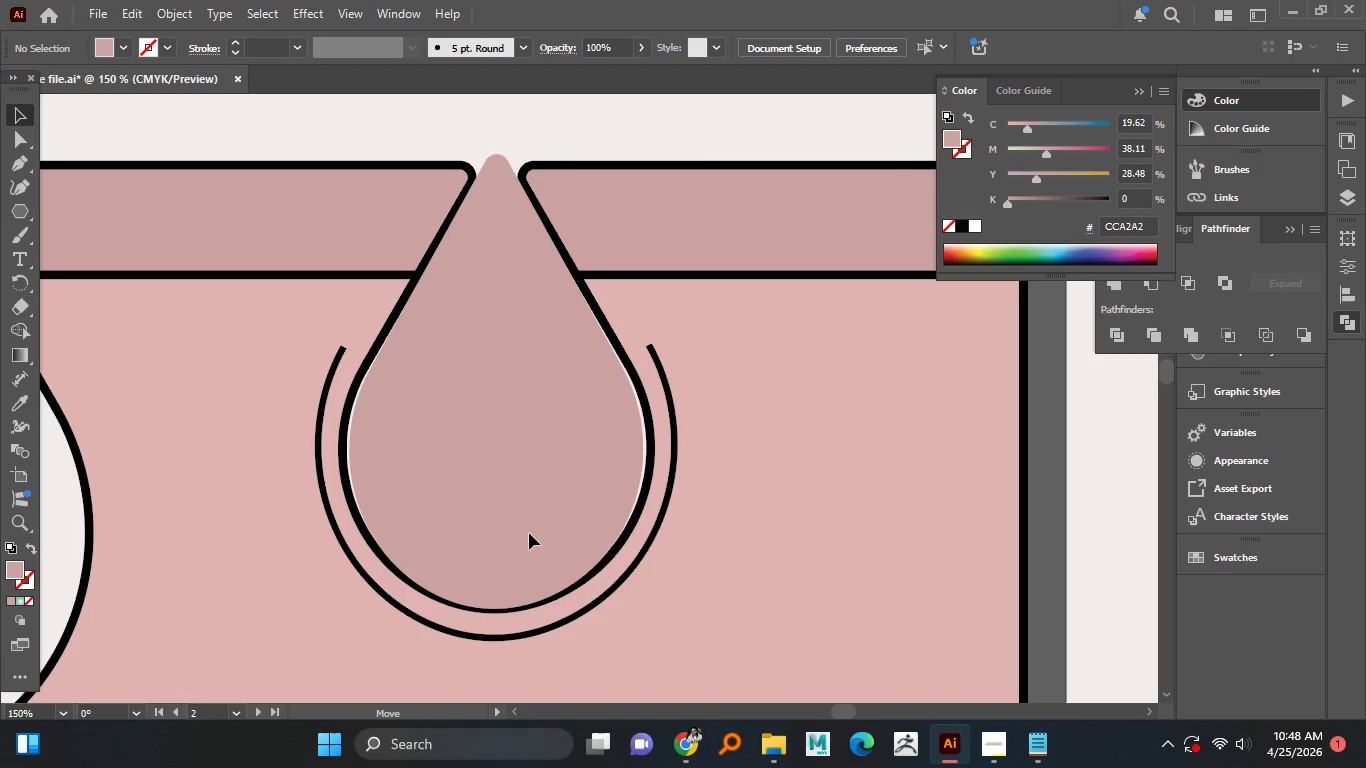 
wait(5.11)
 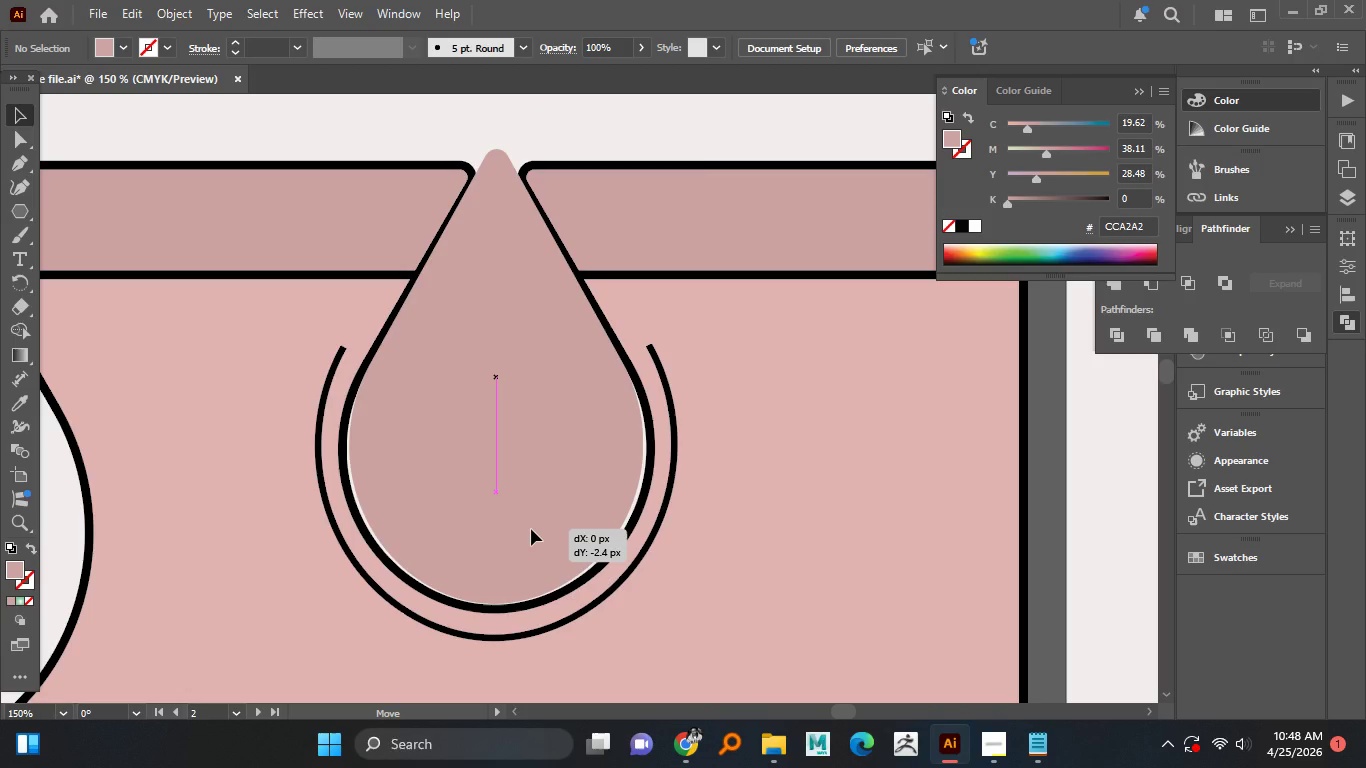 
left_click_drag(start_coordinate=[640, 385], to_coordinate=[649, 382])
 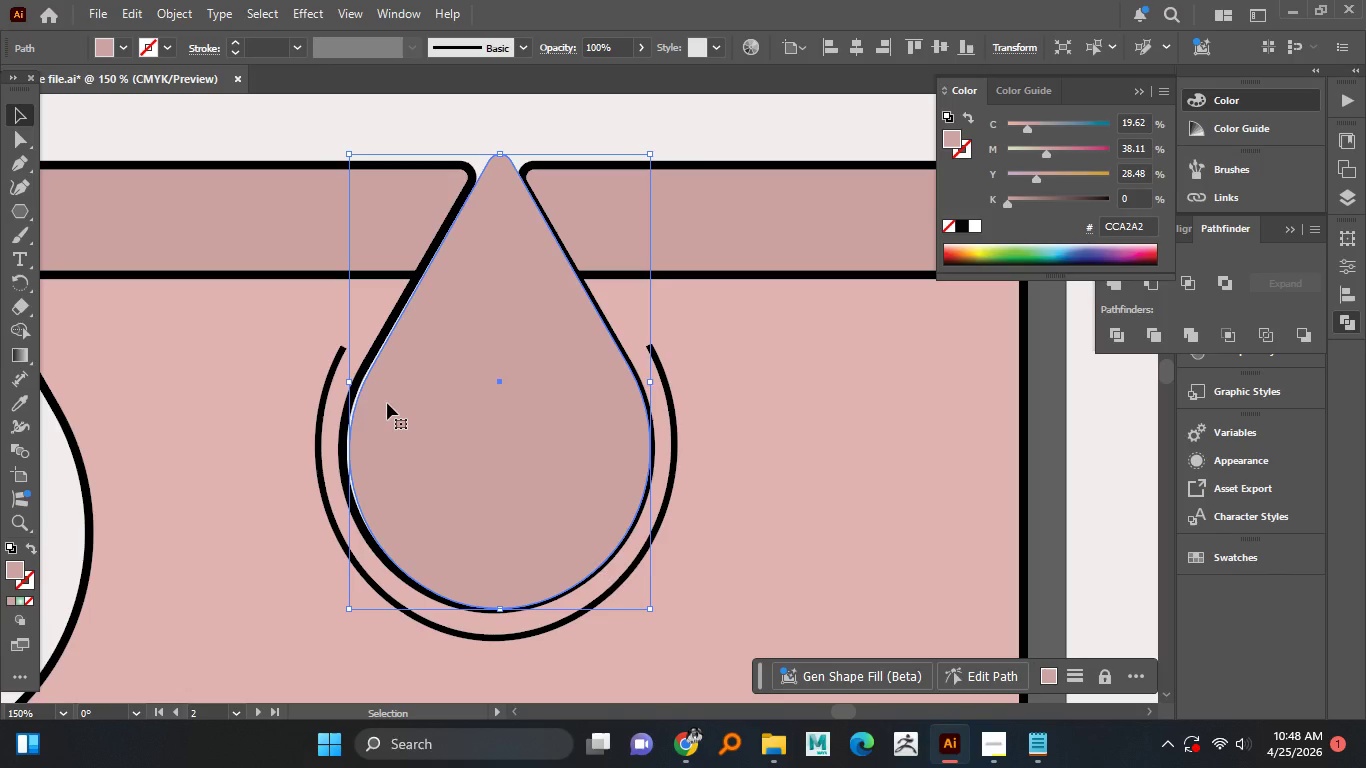 
key(ArrowLeft)
 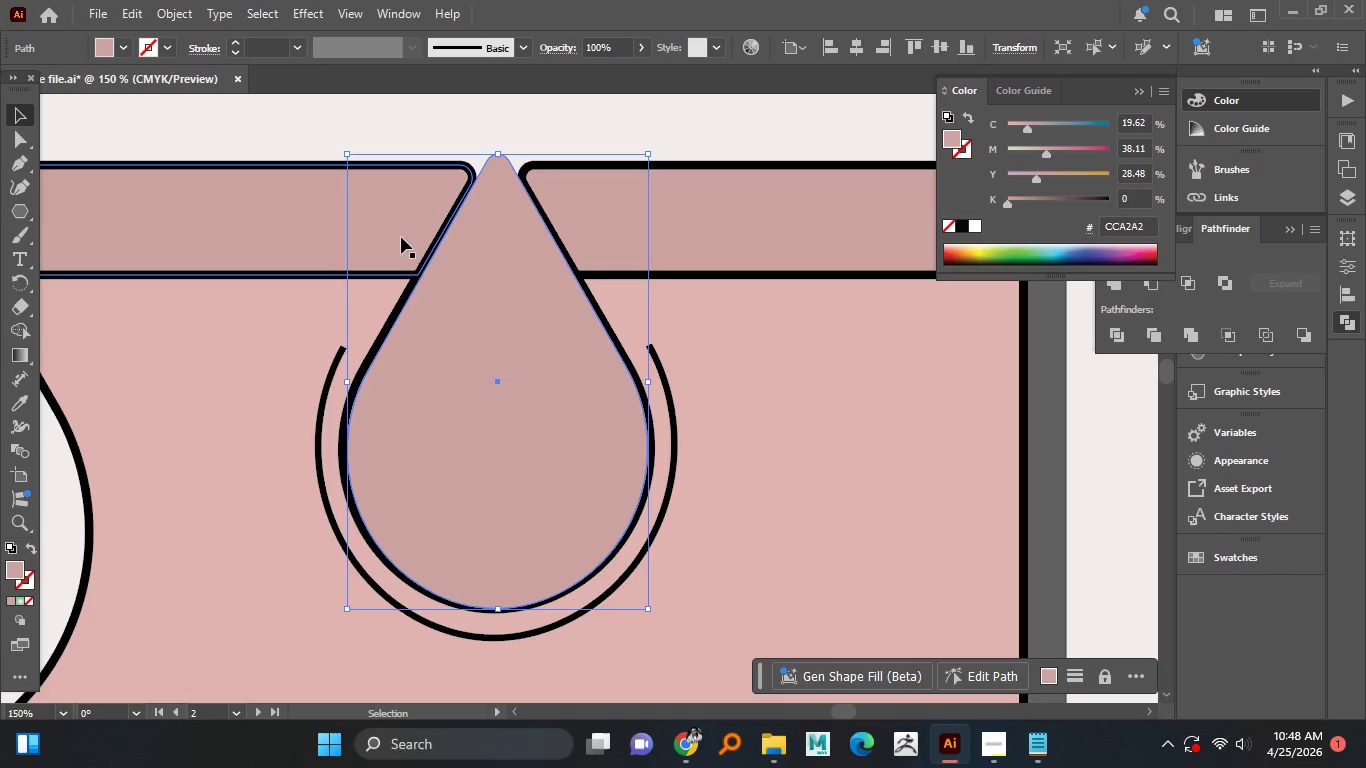 
left_click([555, 125])
 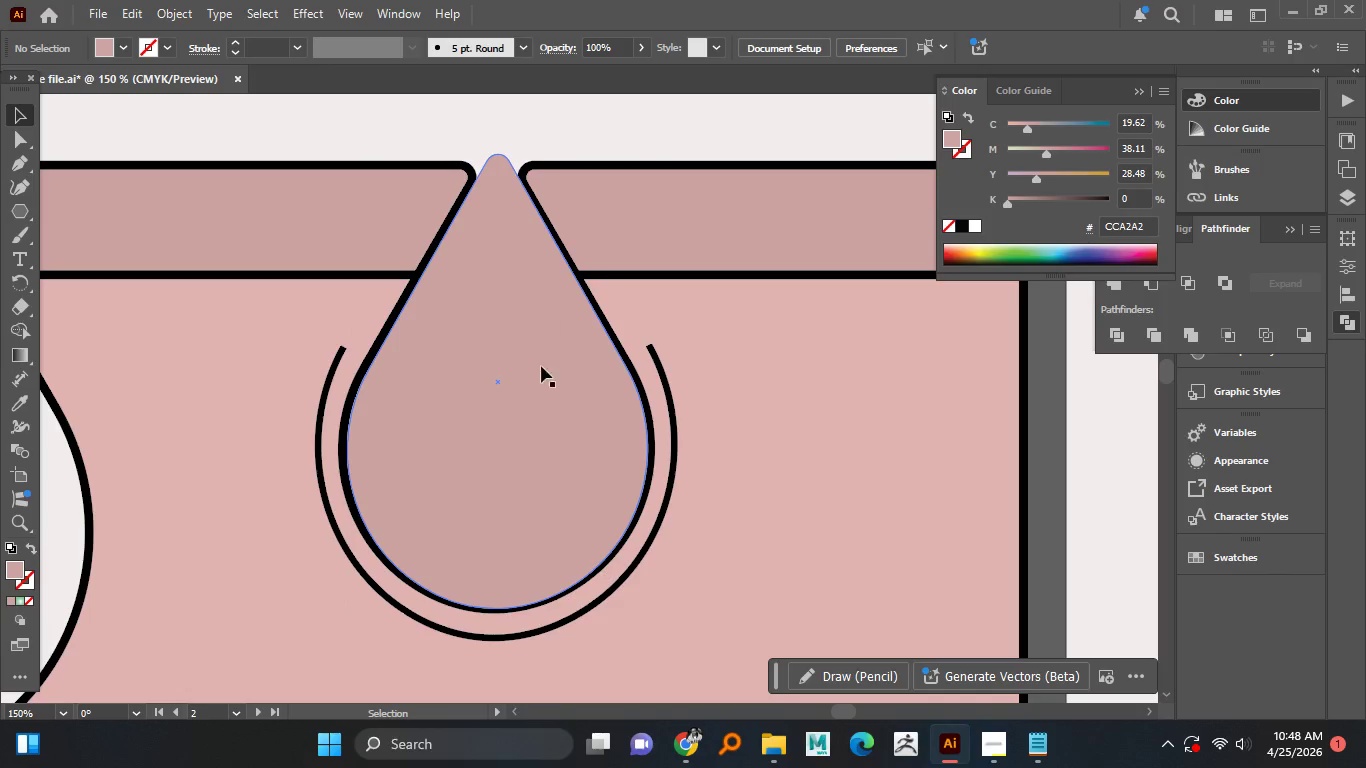 
left_click([539, 393])
 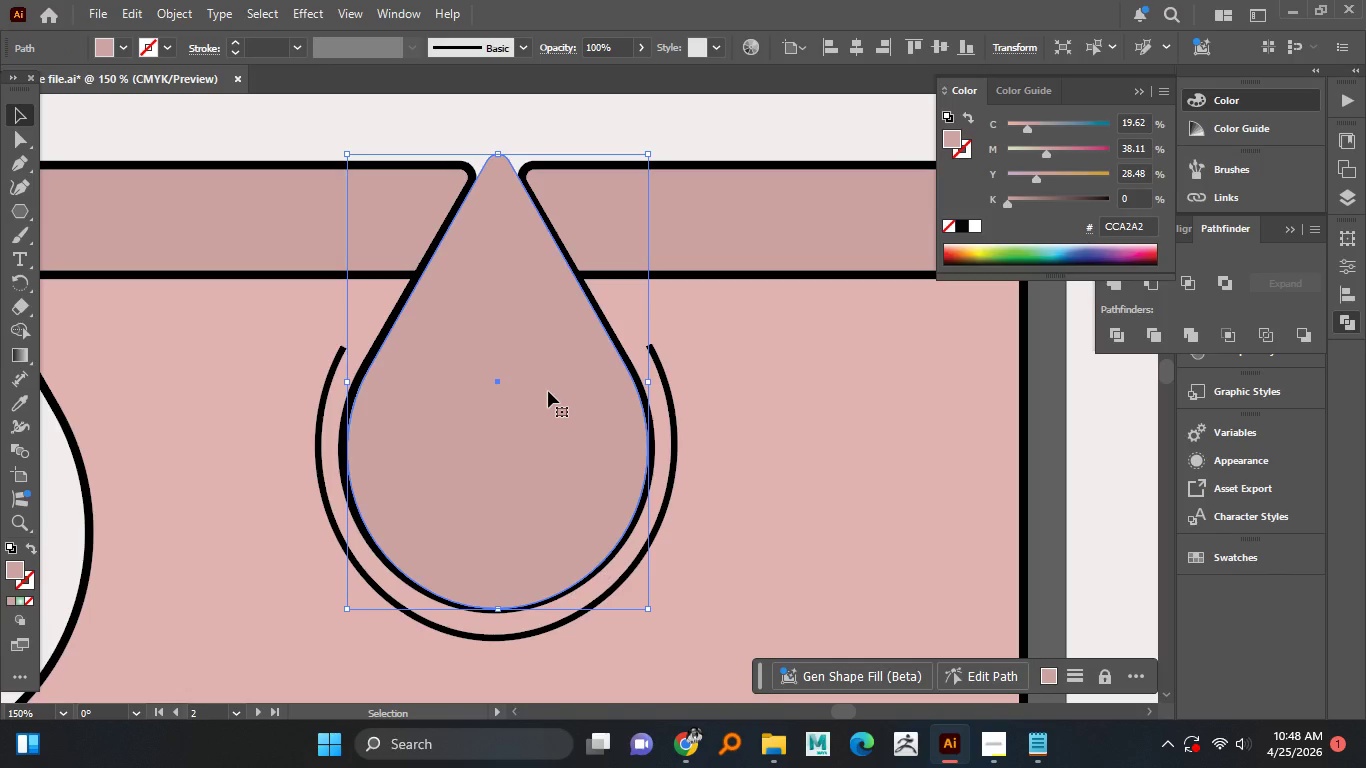 
key(ArrowLeft)
 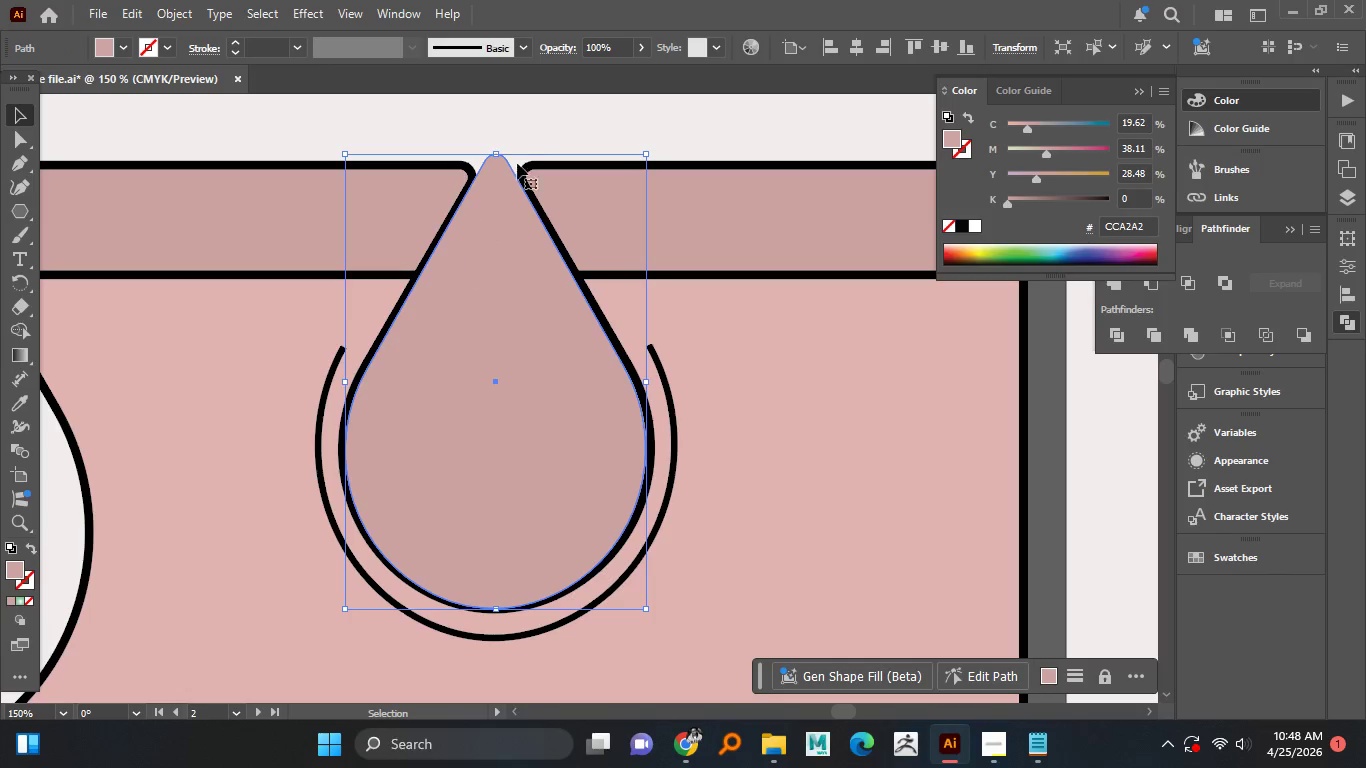 
left_click([535, 139])
 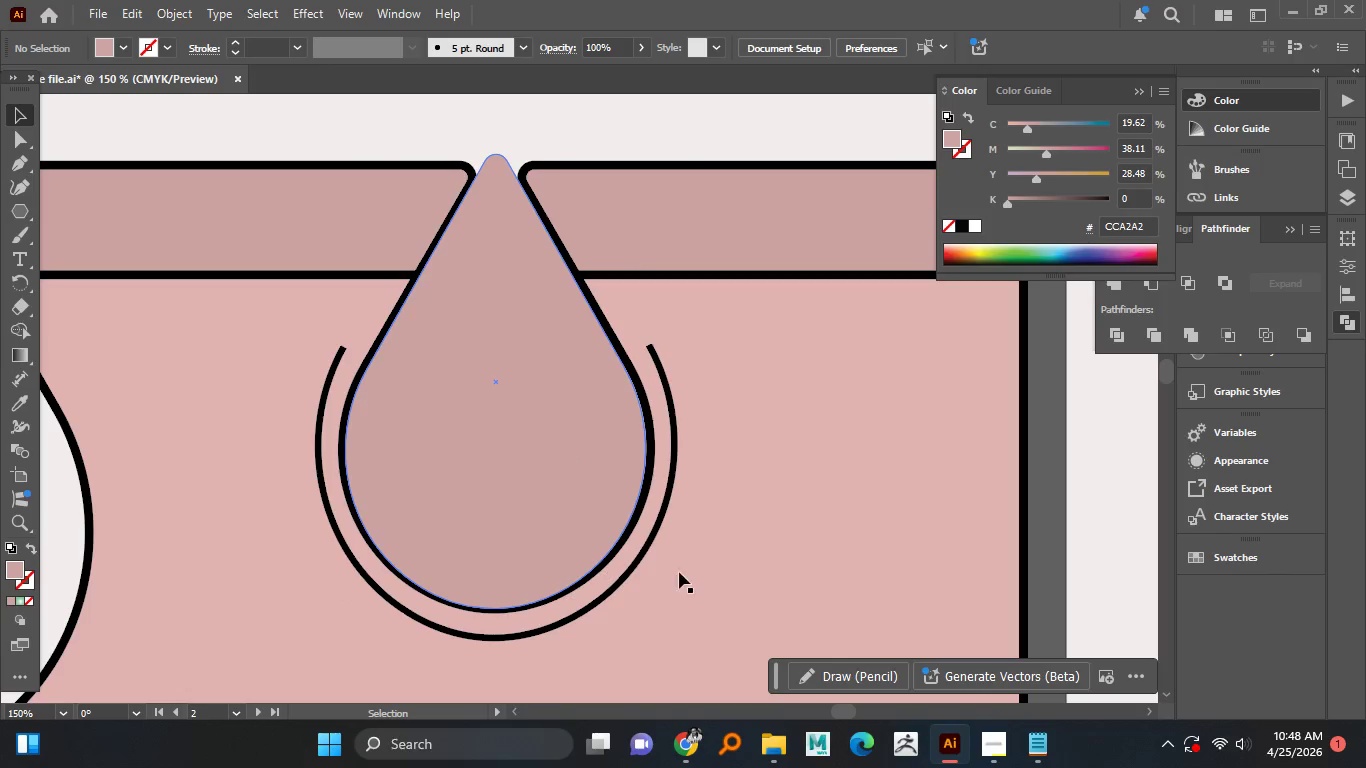 
hold_key(key=AltLeft, duration=1.06)
scroll: coordinate [733, 554], scroll_direction: down, amount: 2.0
 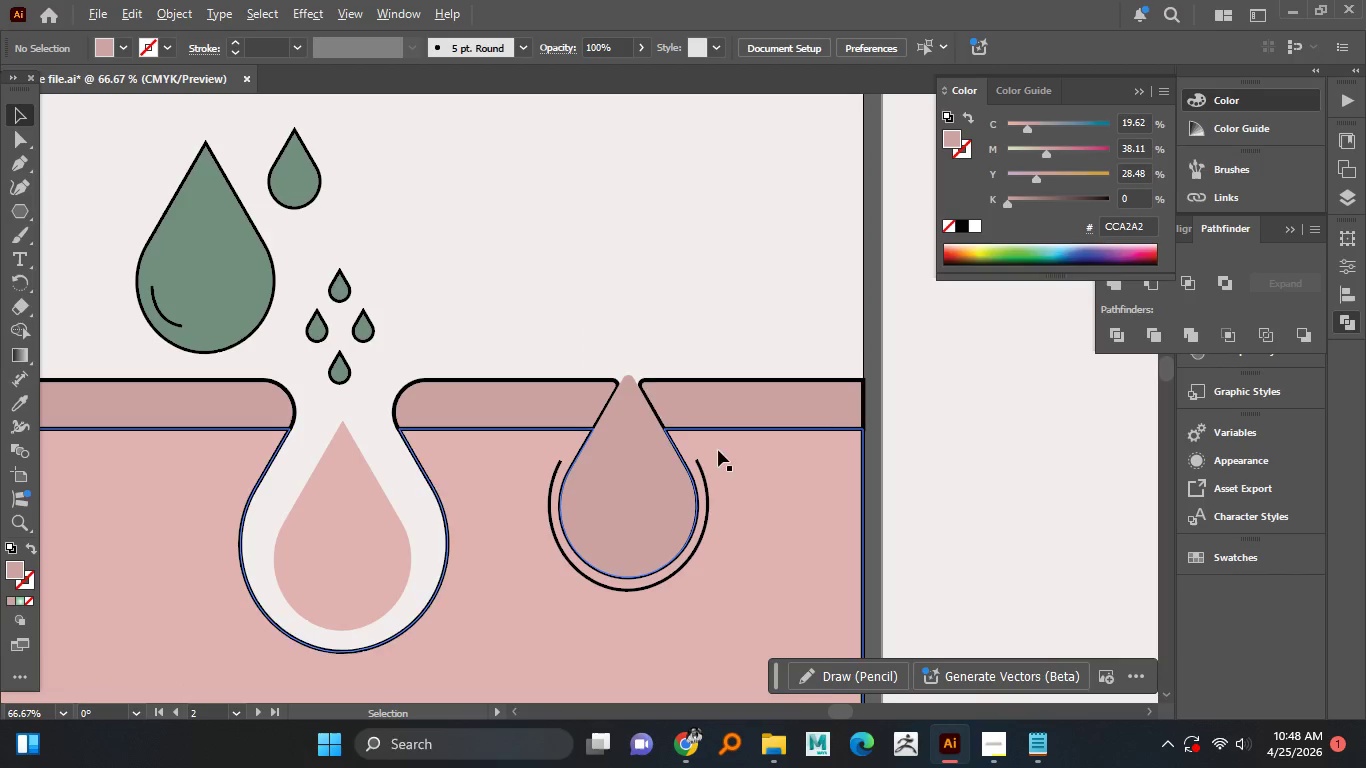 
left_click([647, 339])
 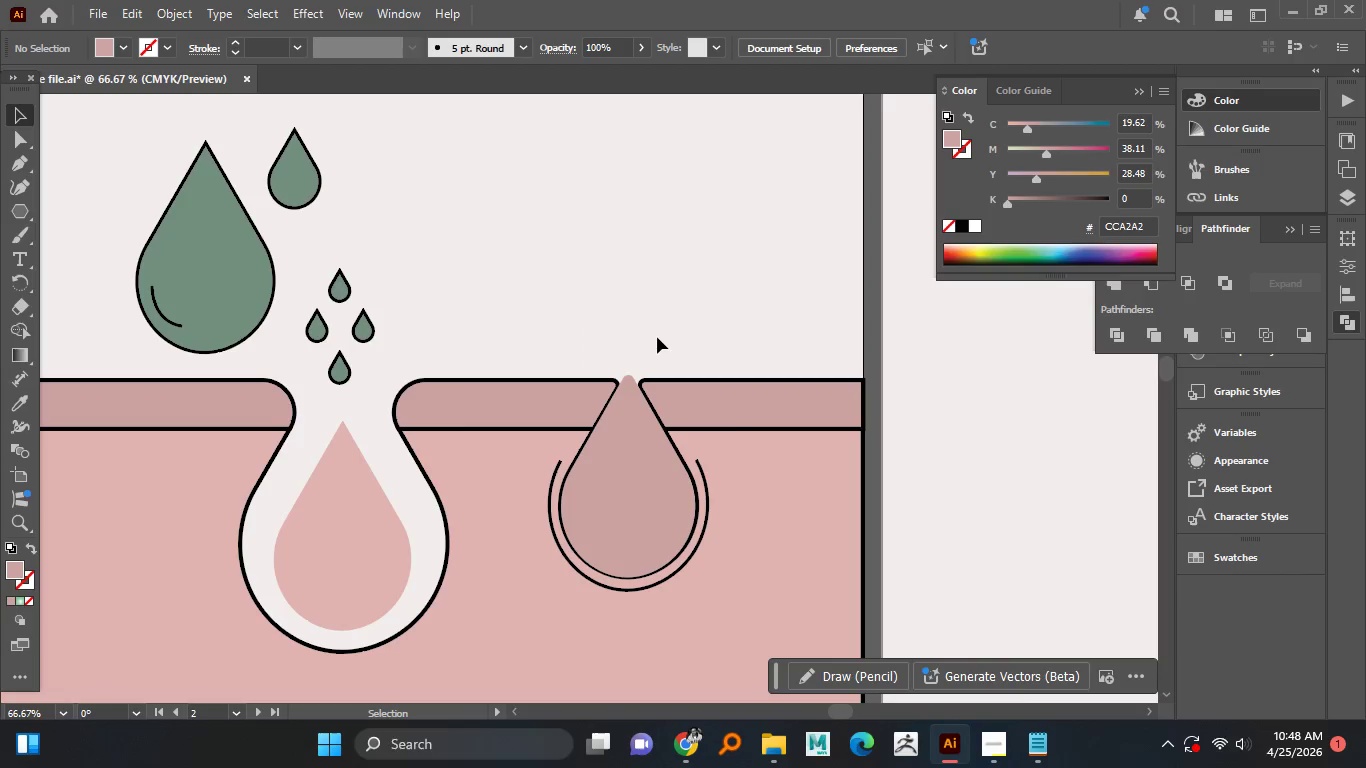 
hold_key(key=AltLeft, duration=1.41)
scroll: coordinate [658, 340], scroll_direction: down, amount: 1.0
 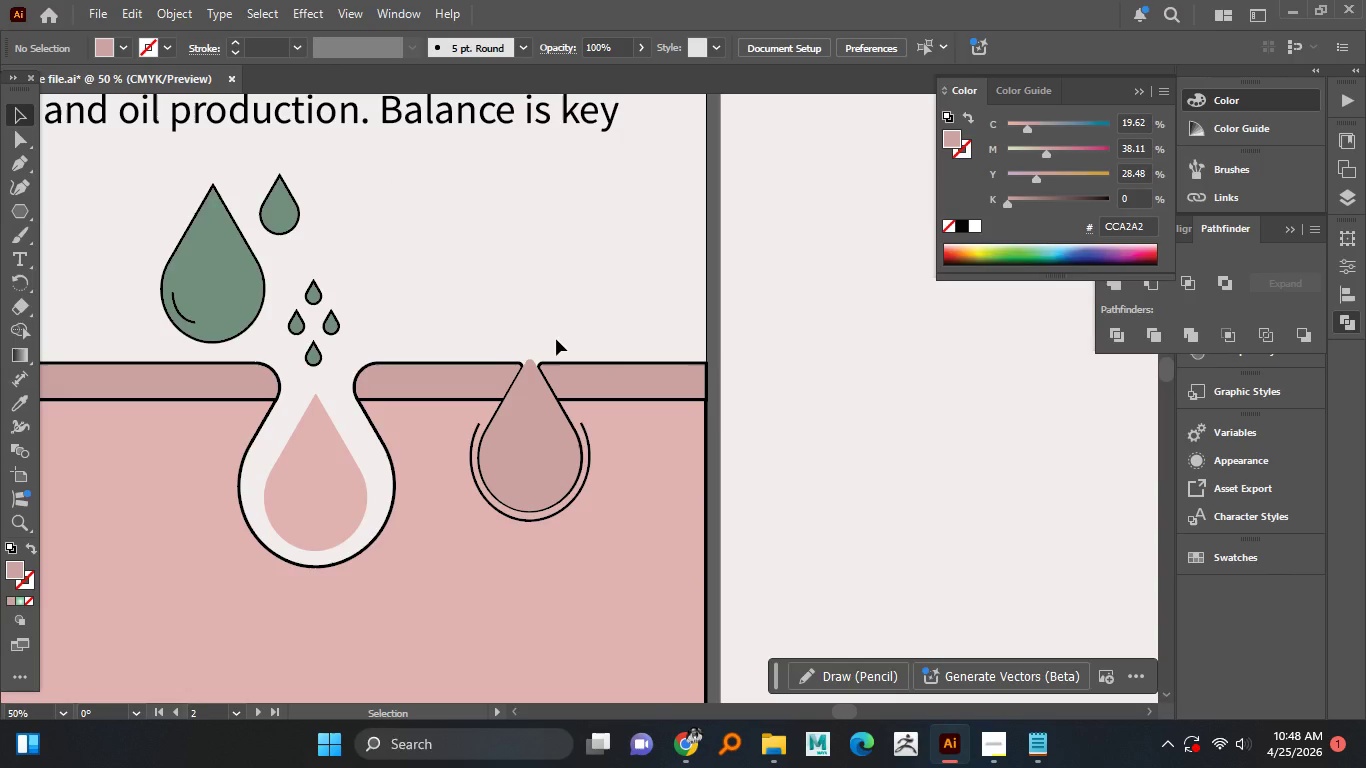 
wait(13.97)
 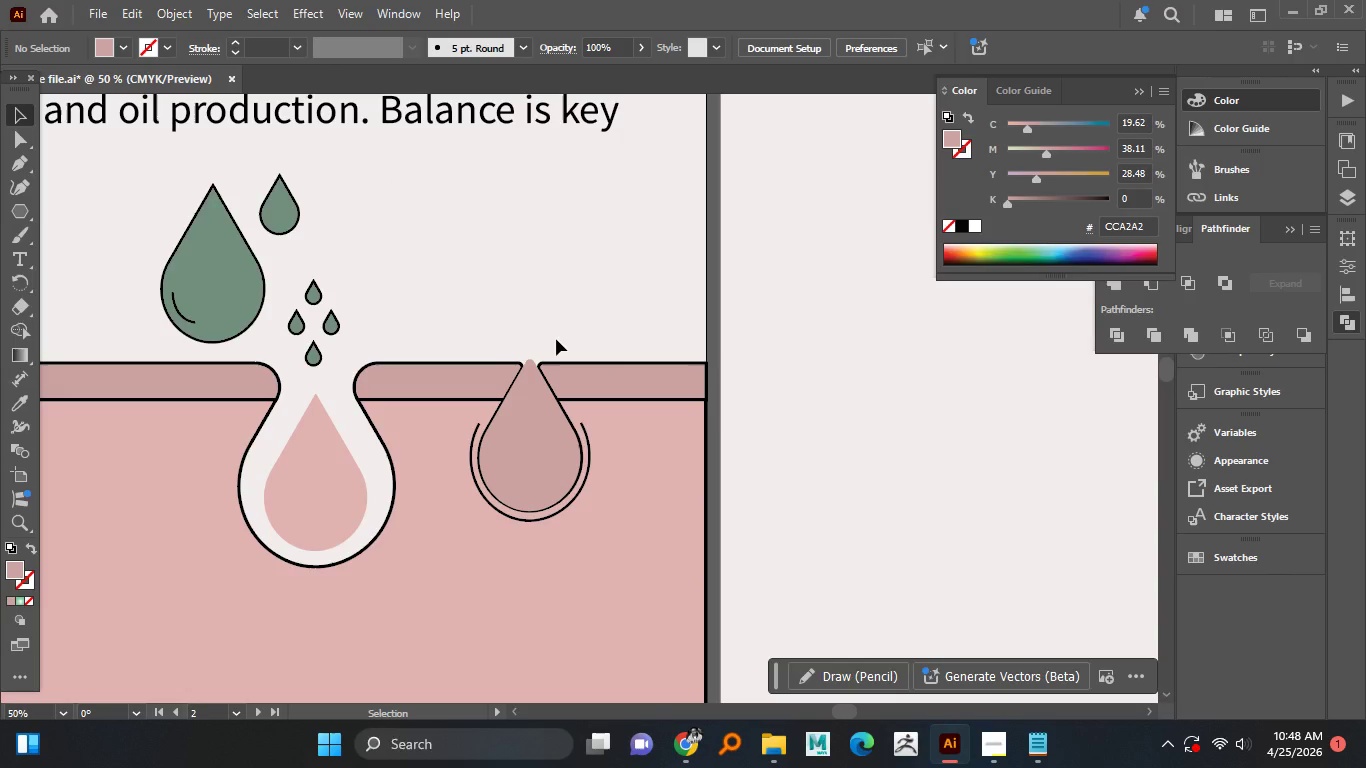 
hold_key(key=AltLeft, duration=1.51)
 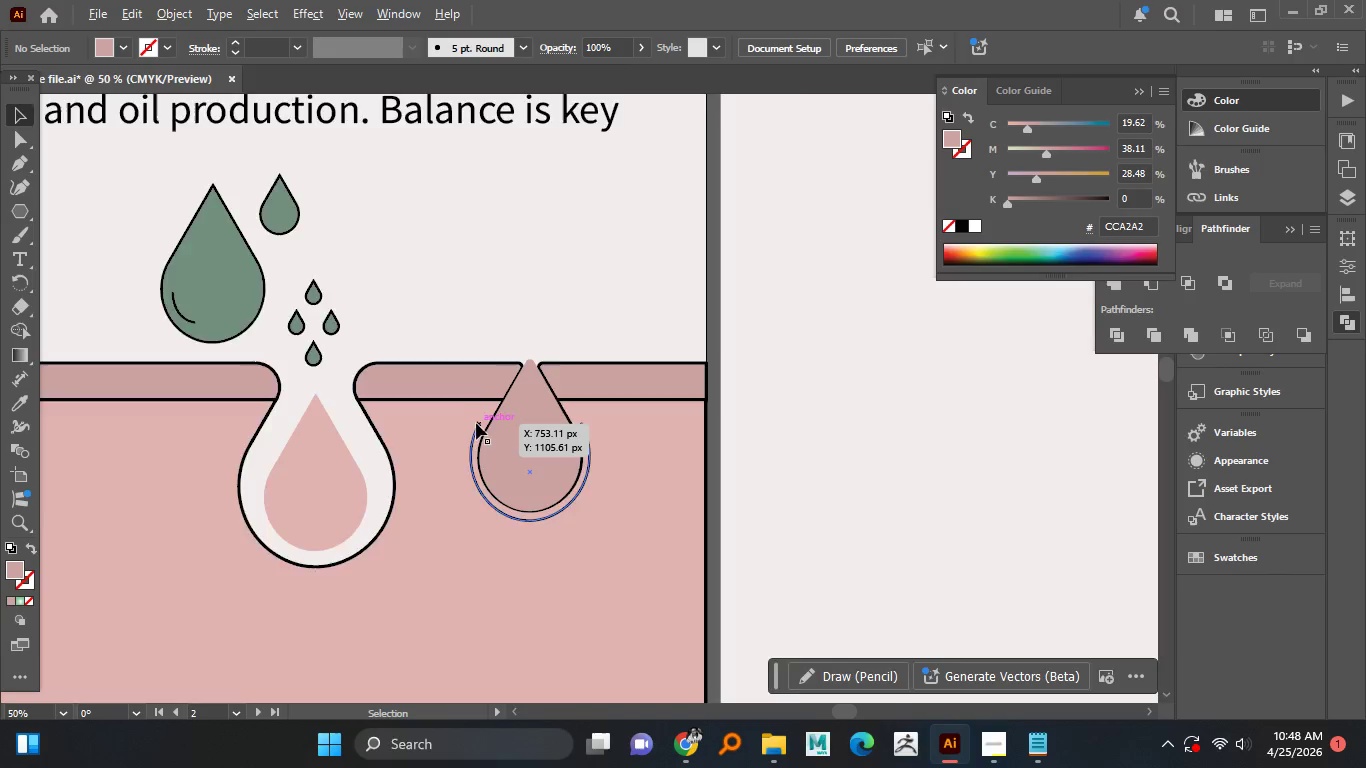 
hold_key(key=AltLeft, duration=1.5)
scroll: coordinate [476, 423], scroll_direction: up, amount: 2.0
 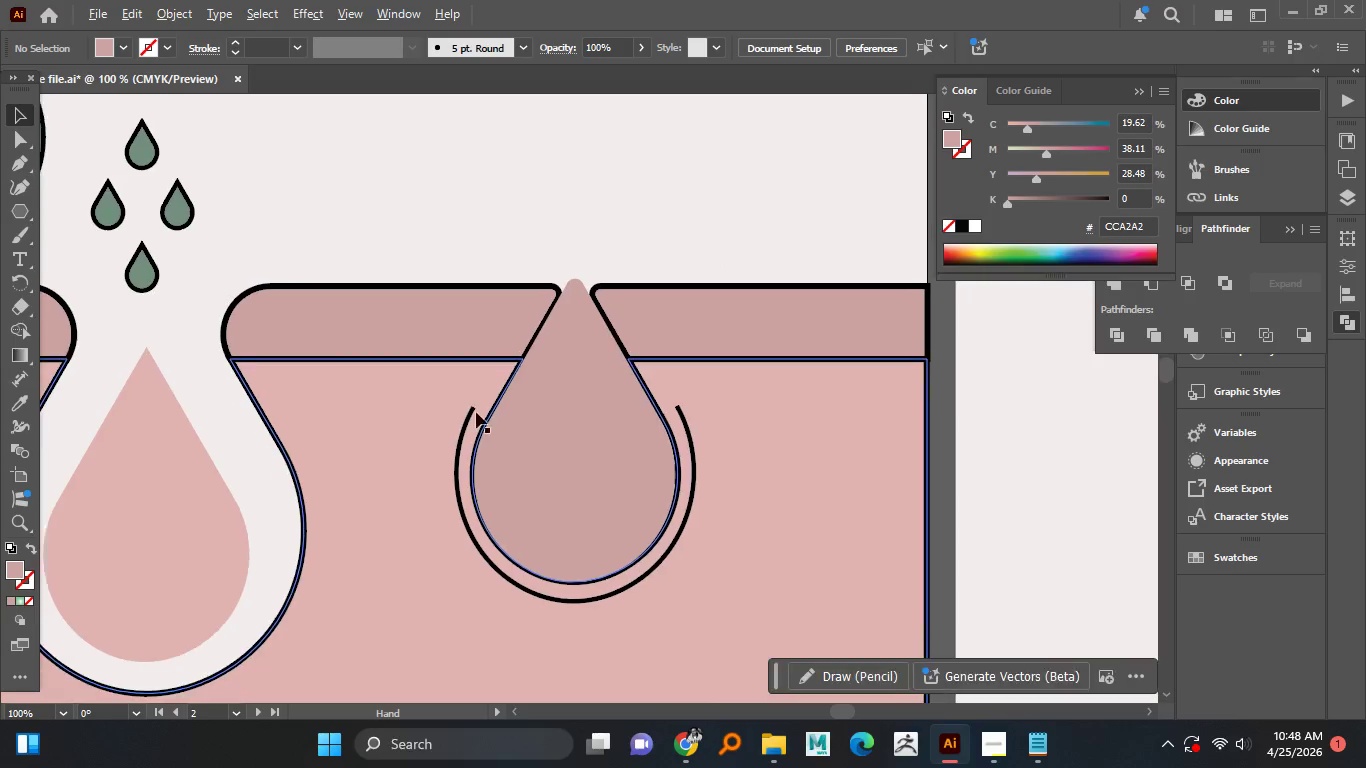 
key(Alt+AltLeft)
 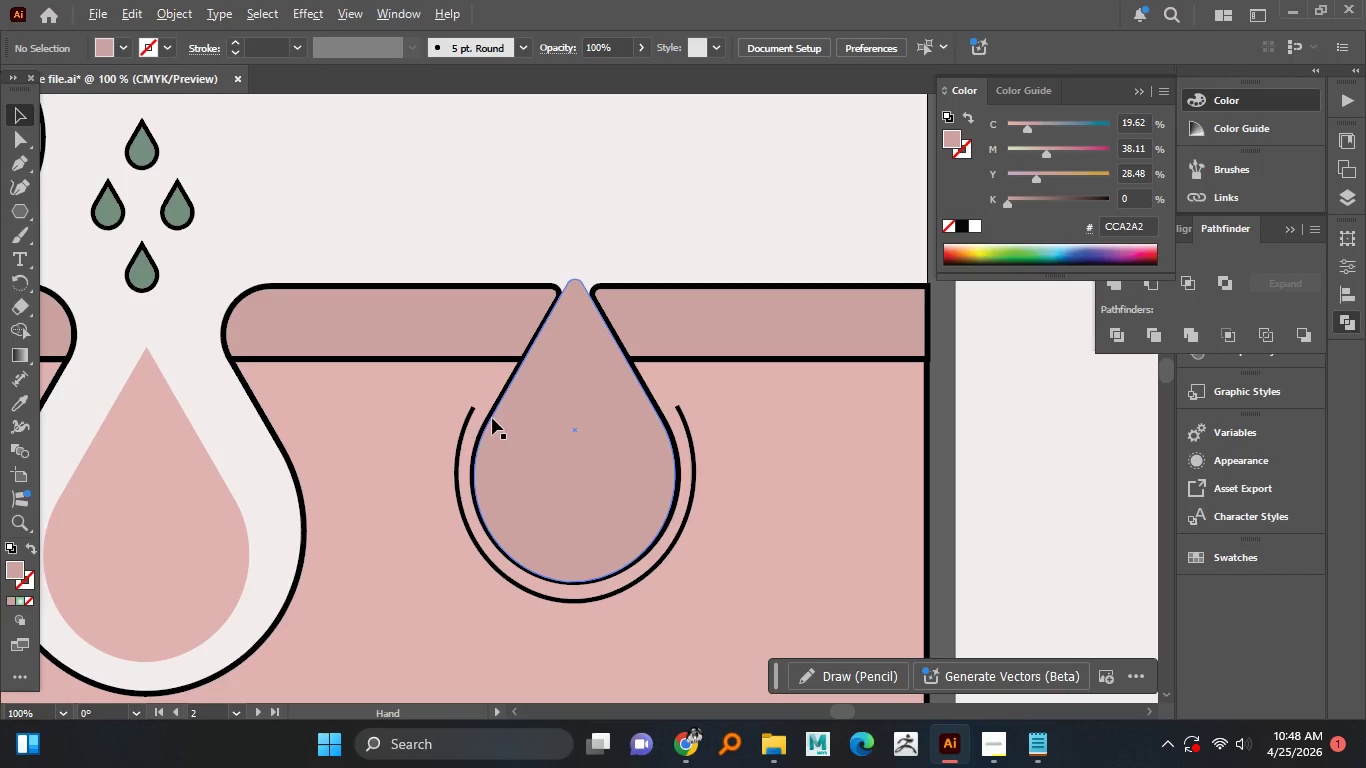 
key(Alt+AltLeft)
 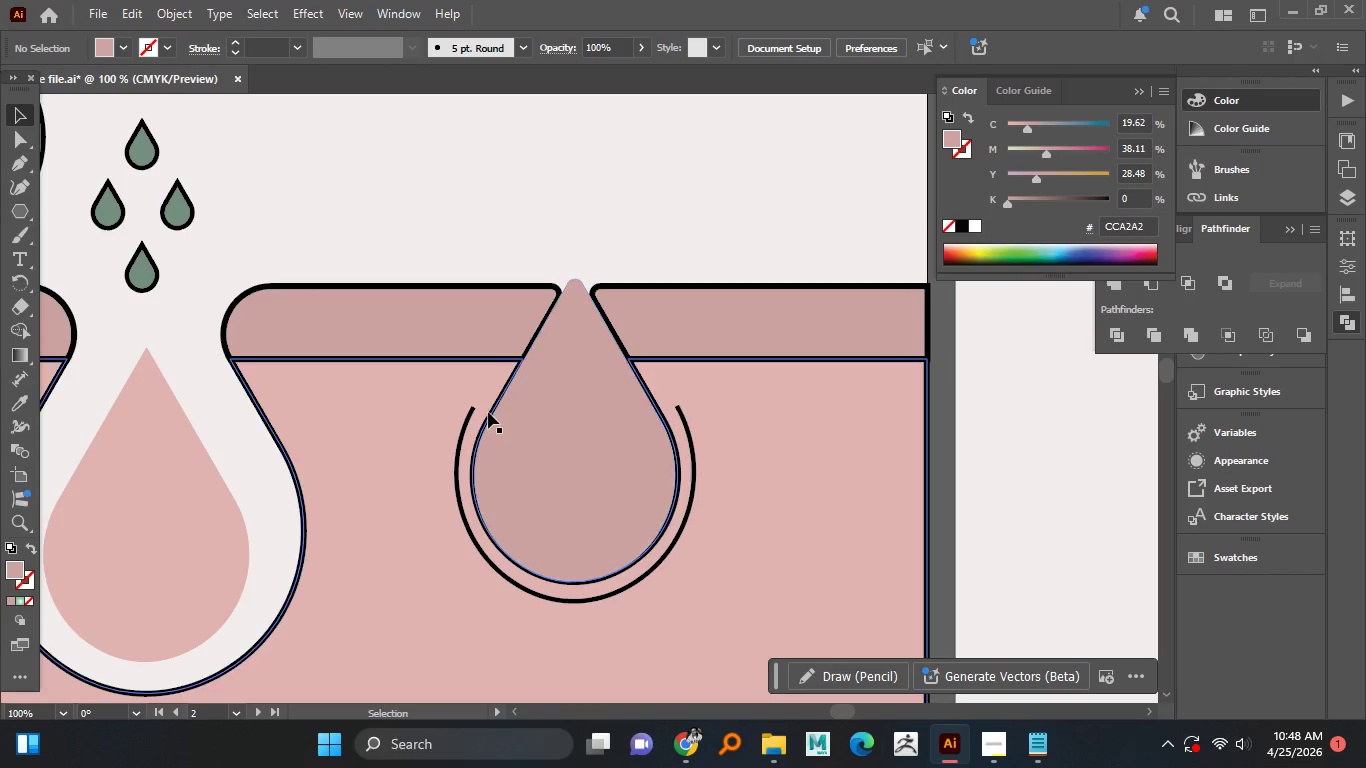 
left_click([488, 412])
 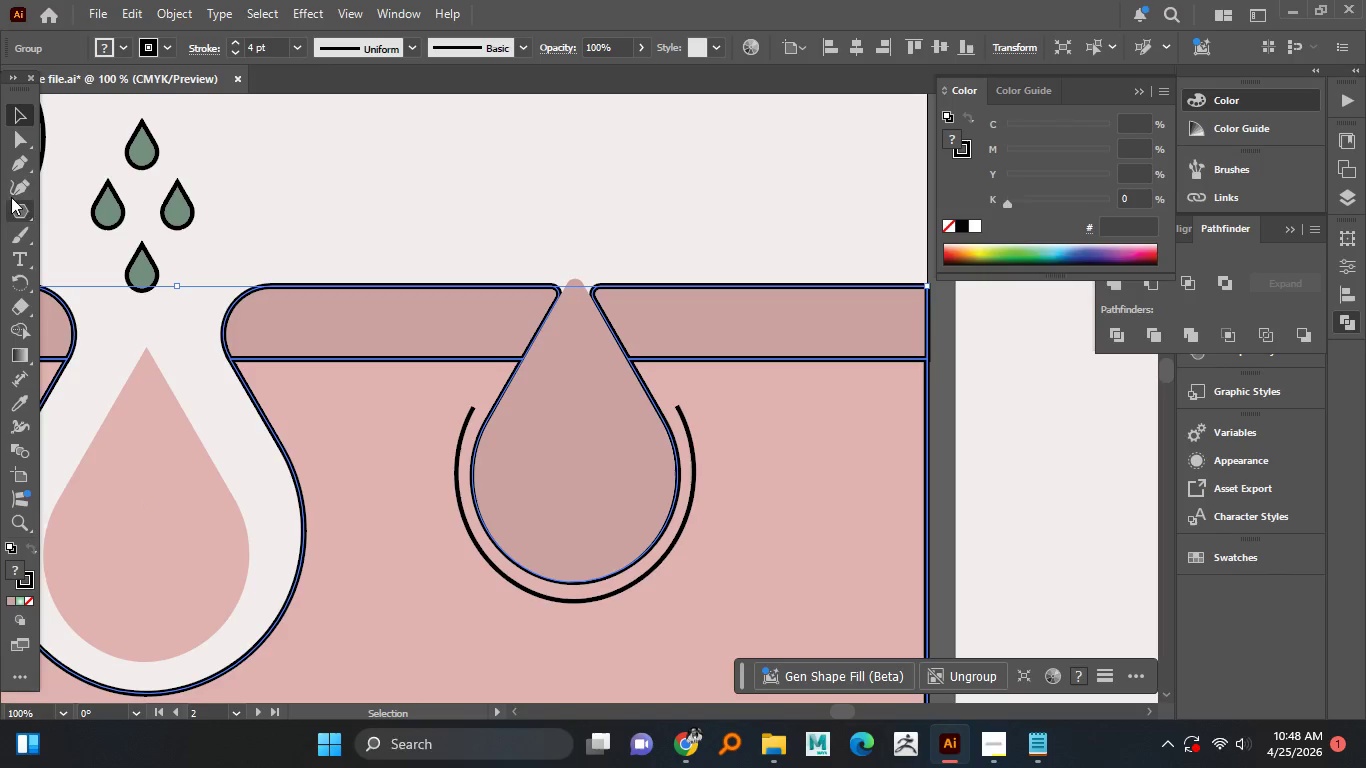 
left_click([15, 187])
 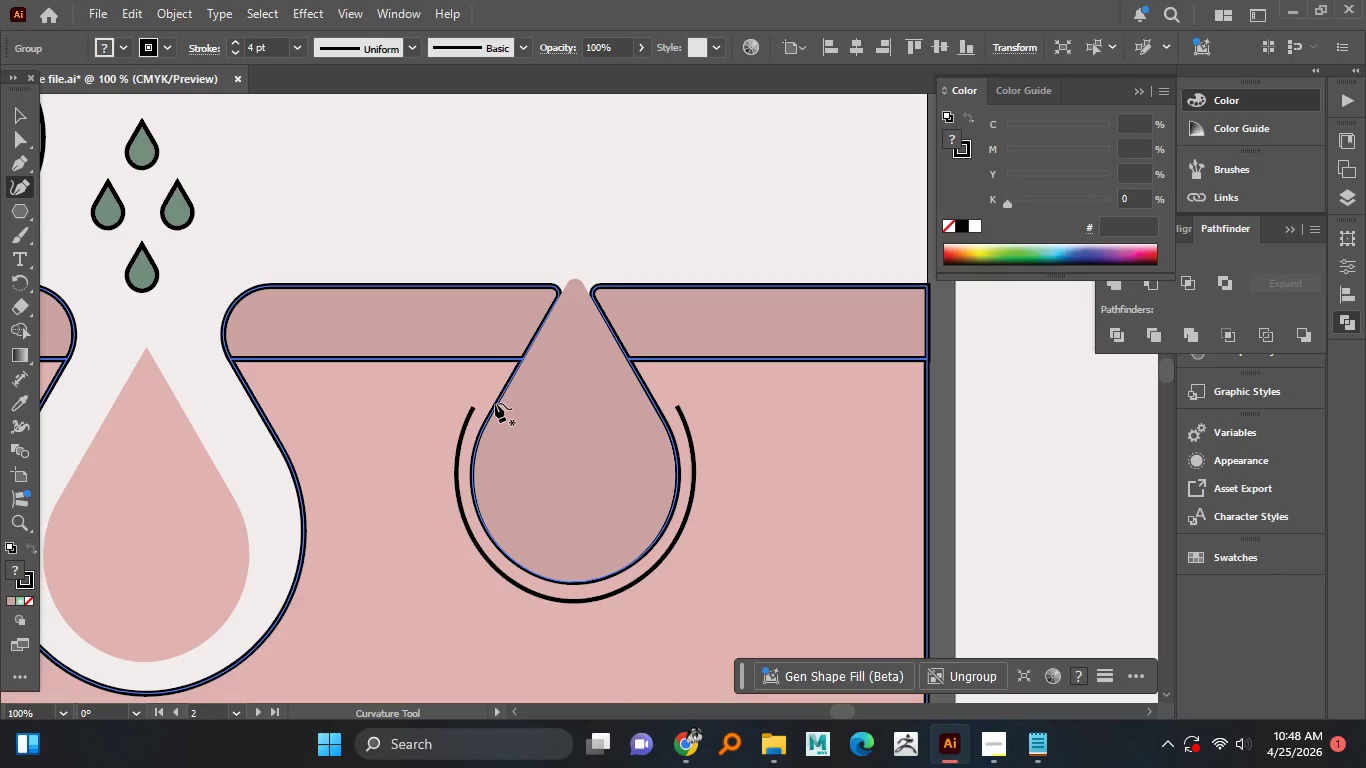 
left_click_drag(start_coordinate=[495, 403], to_coordinate=[510, 413])
 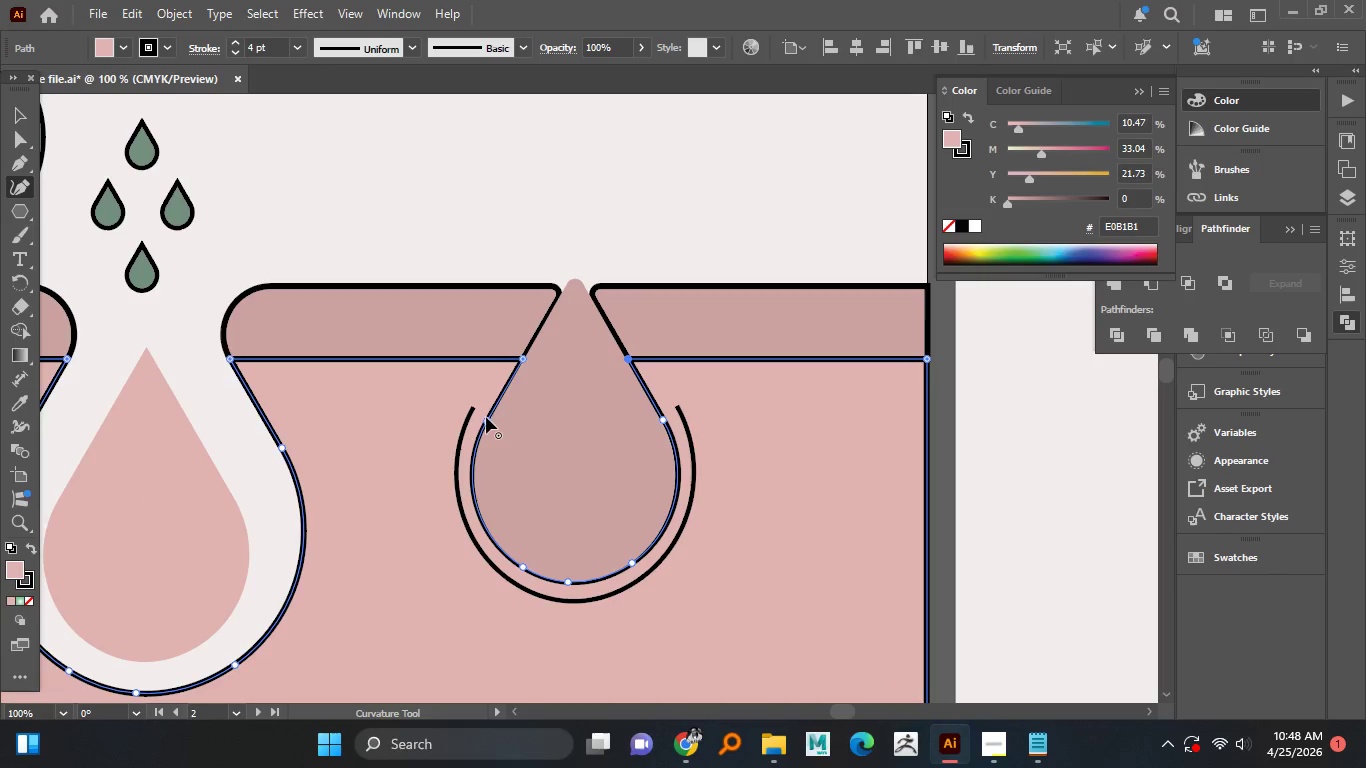 
left_click_drag(start_coordinate=[486, 418], to_coordinate=[506, 419])
 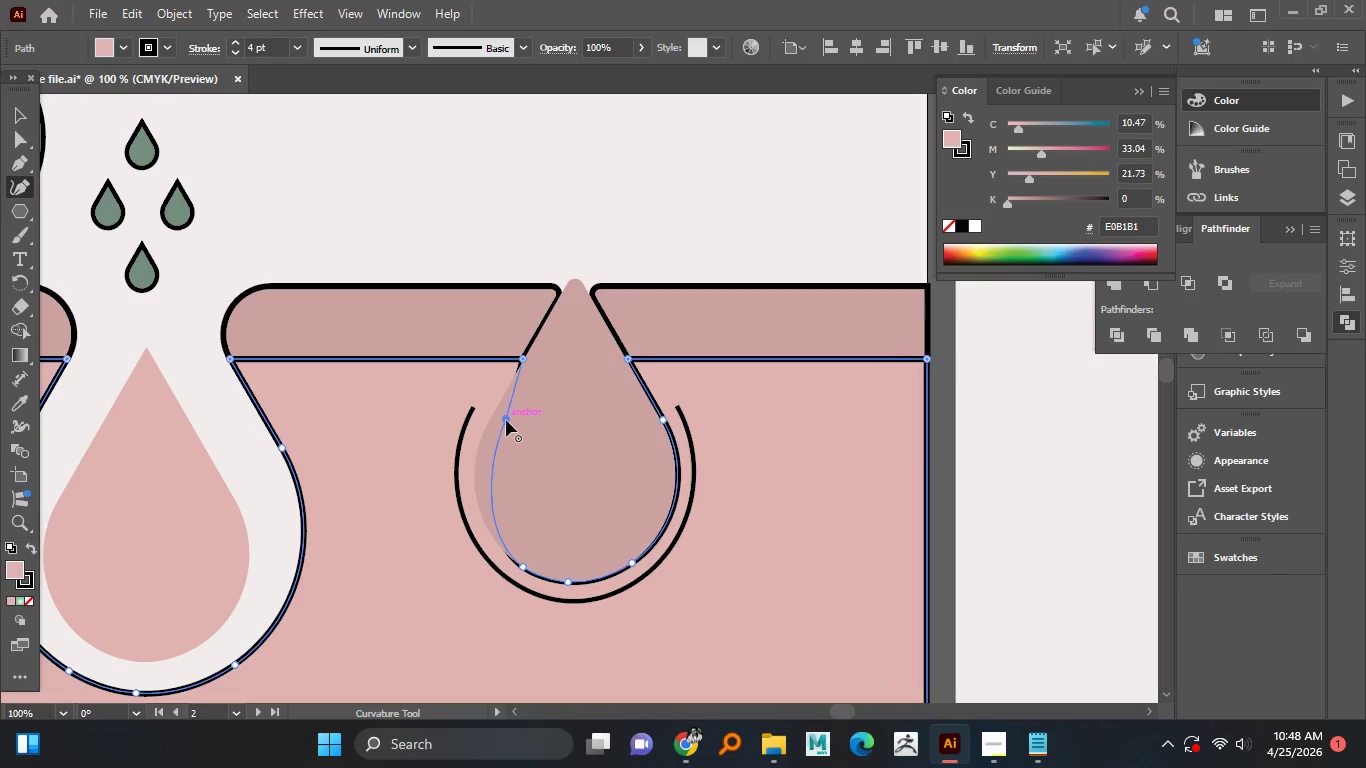 
key(Control+Z)
 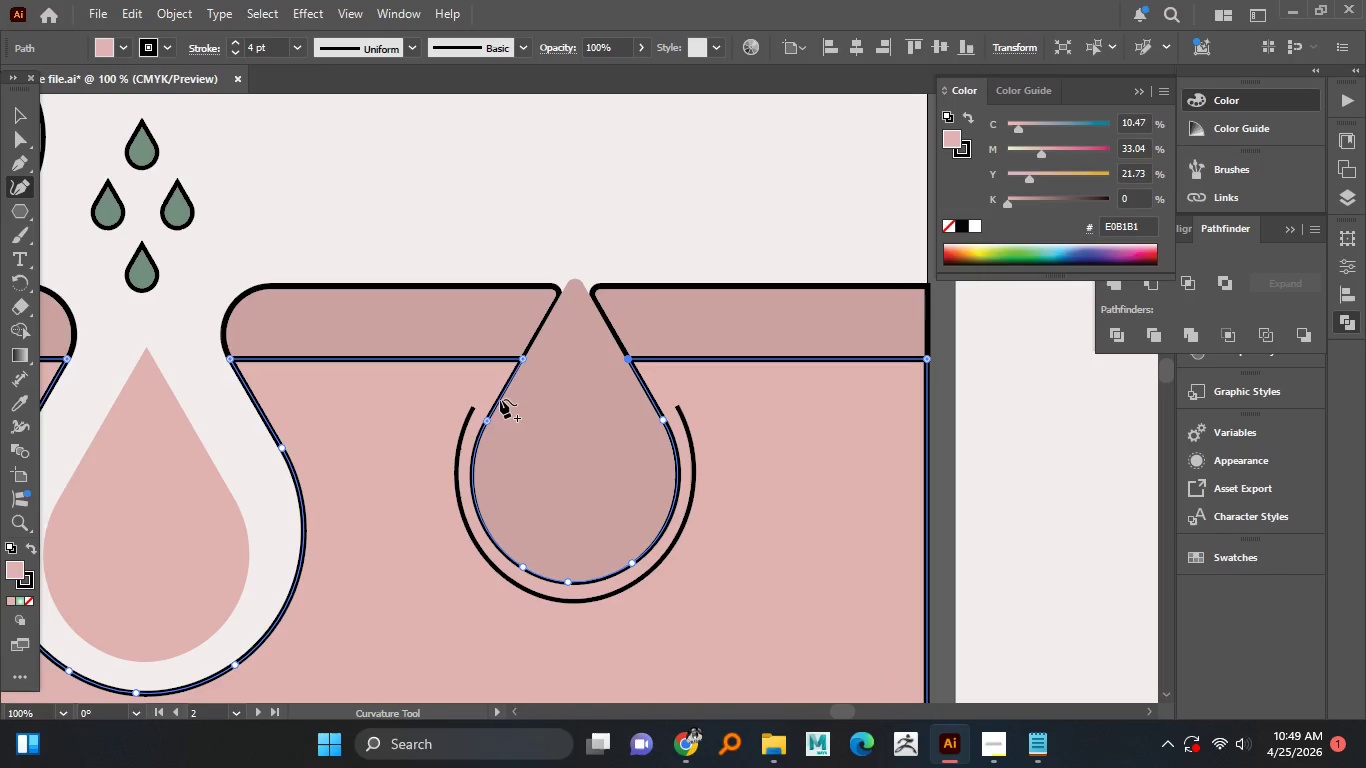 
left_click_drag(start_coordinate=[501, 395], to_coordinate=[510, 401])
 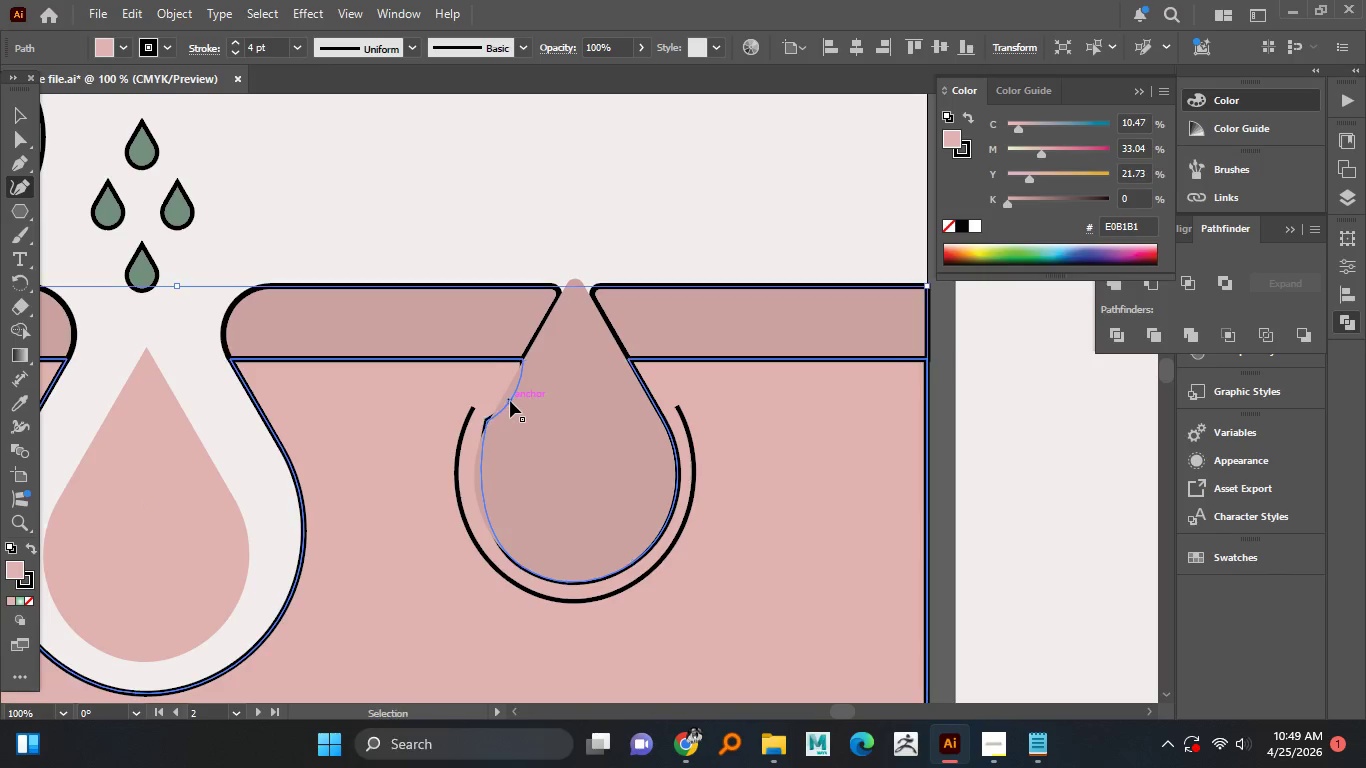 
key(Control+Z)
 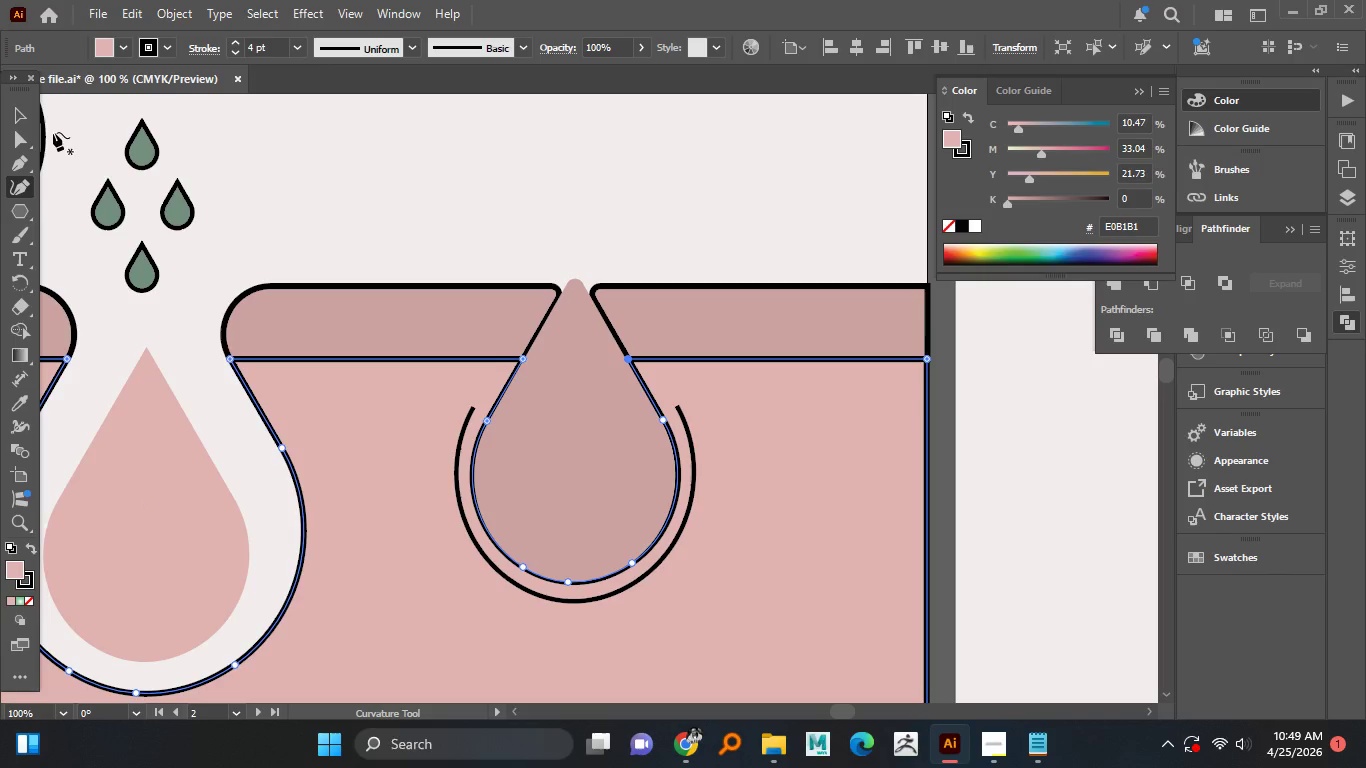 
left_click([21, 115])
 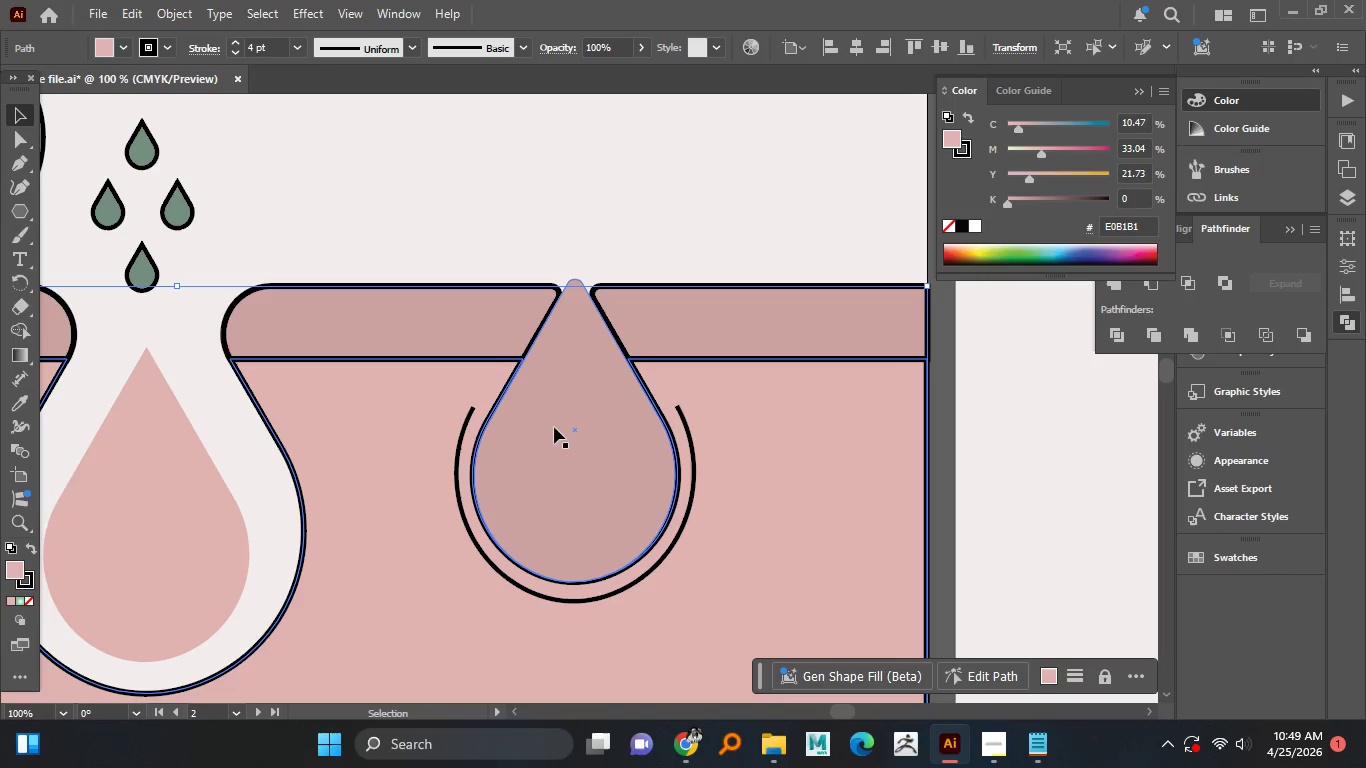 
left_click_drag(start_coordinate=[559, 429], to_coordinate=[824, 521])
 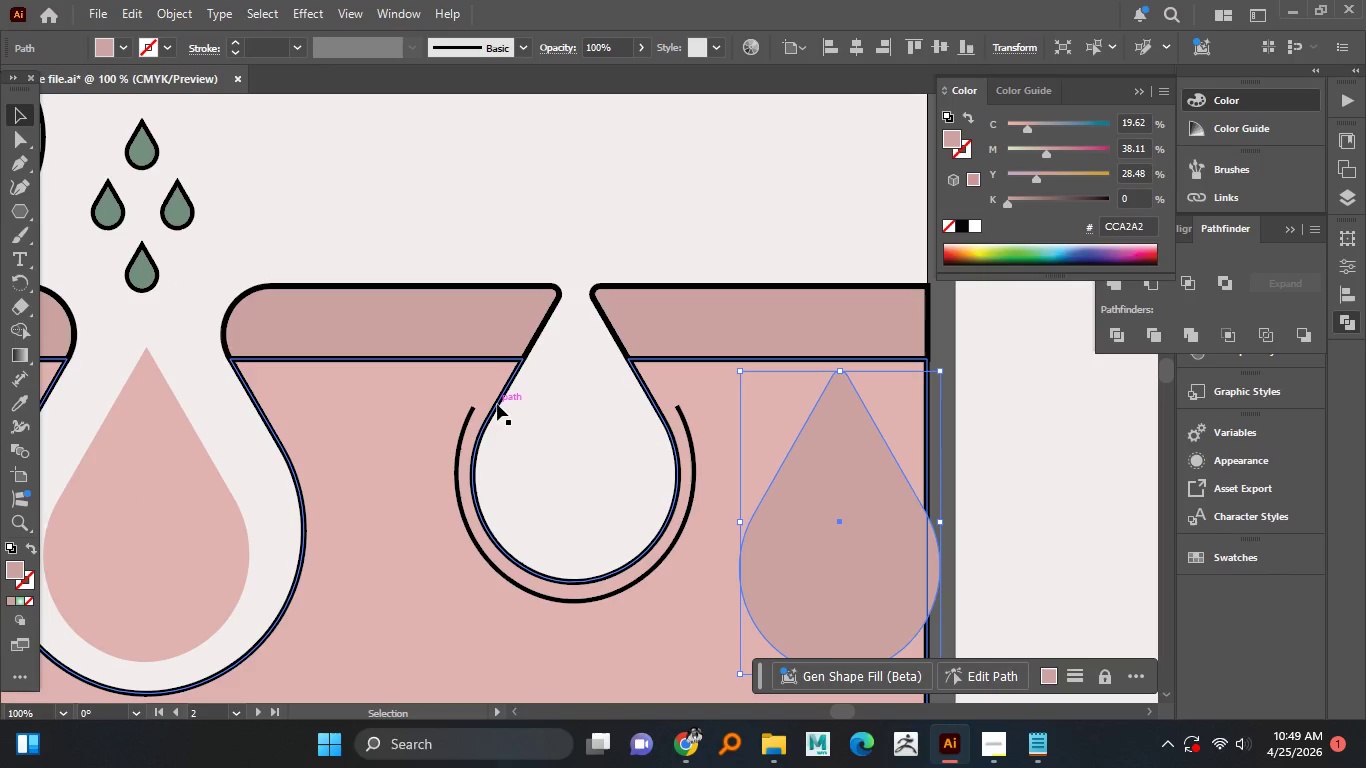 
left_click([499, 403])
 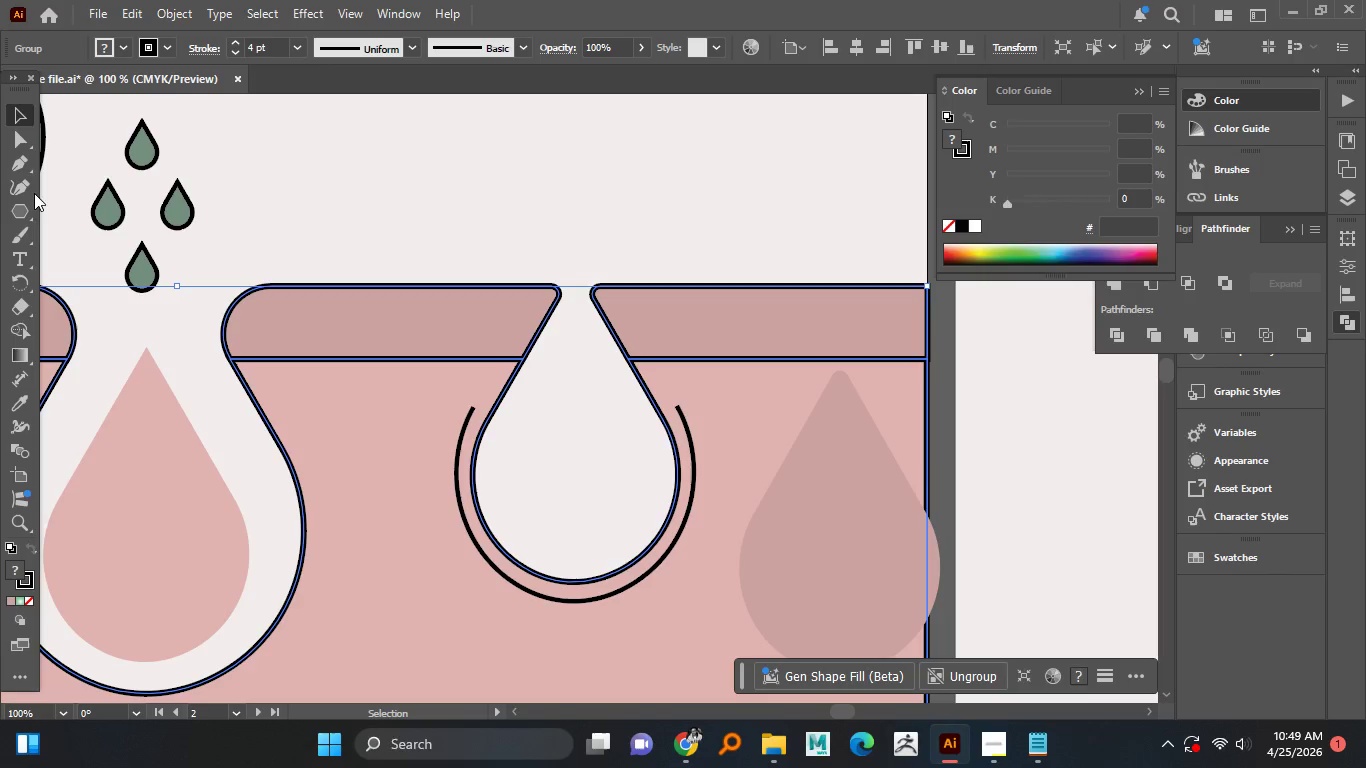 
left_click([22, 183])
 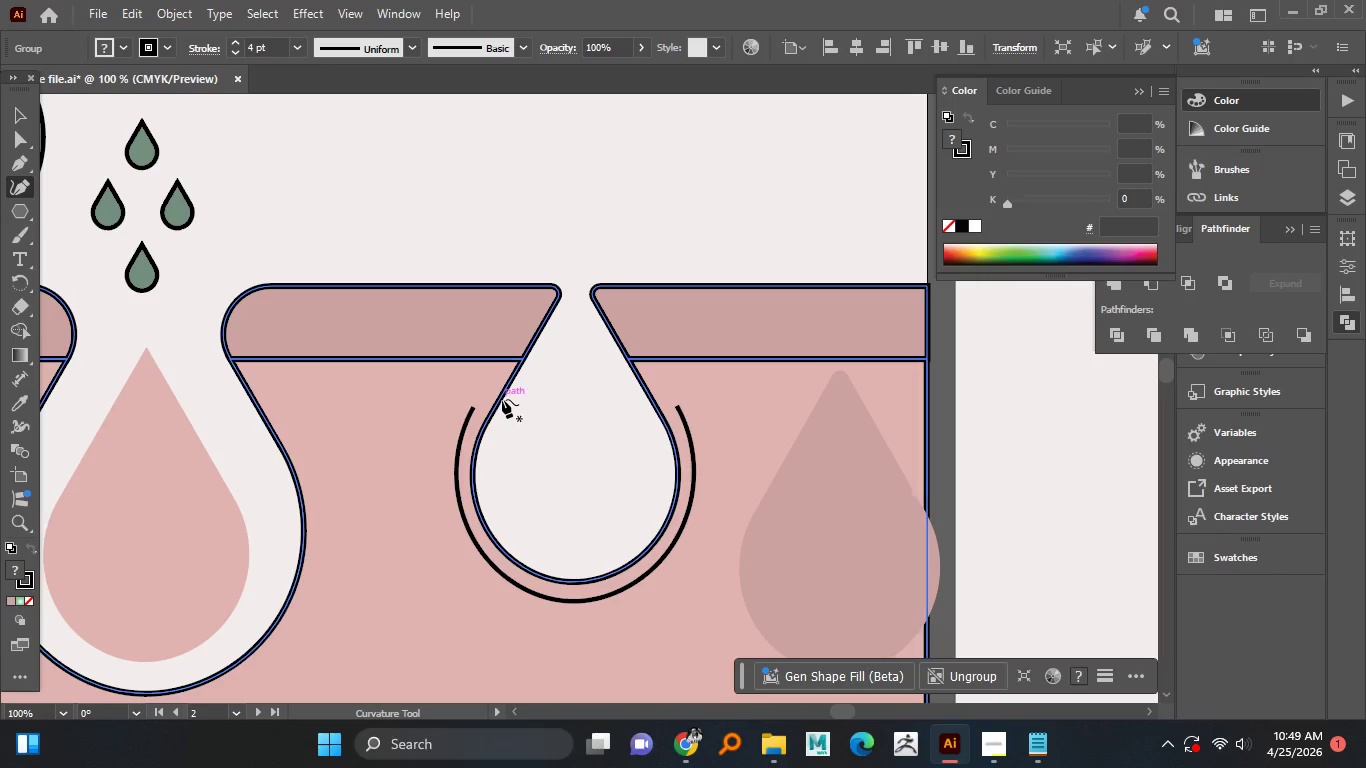 
left_click_drag(start_coordinate=[503, 393], to_coordinate=[518, 404])
 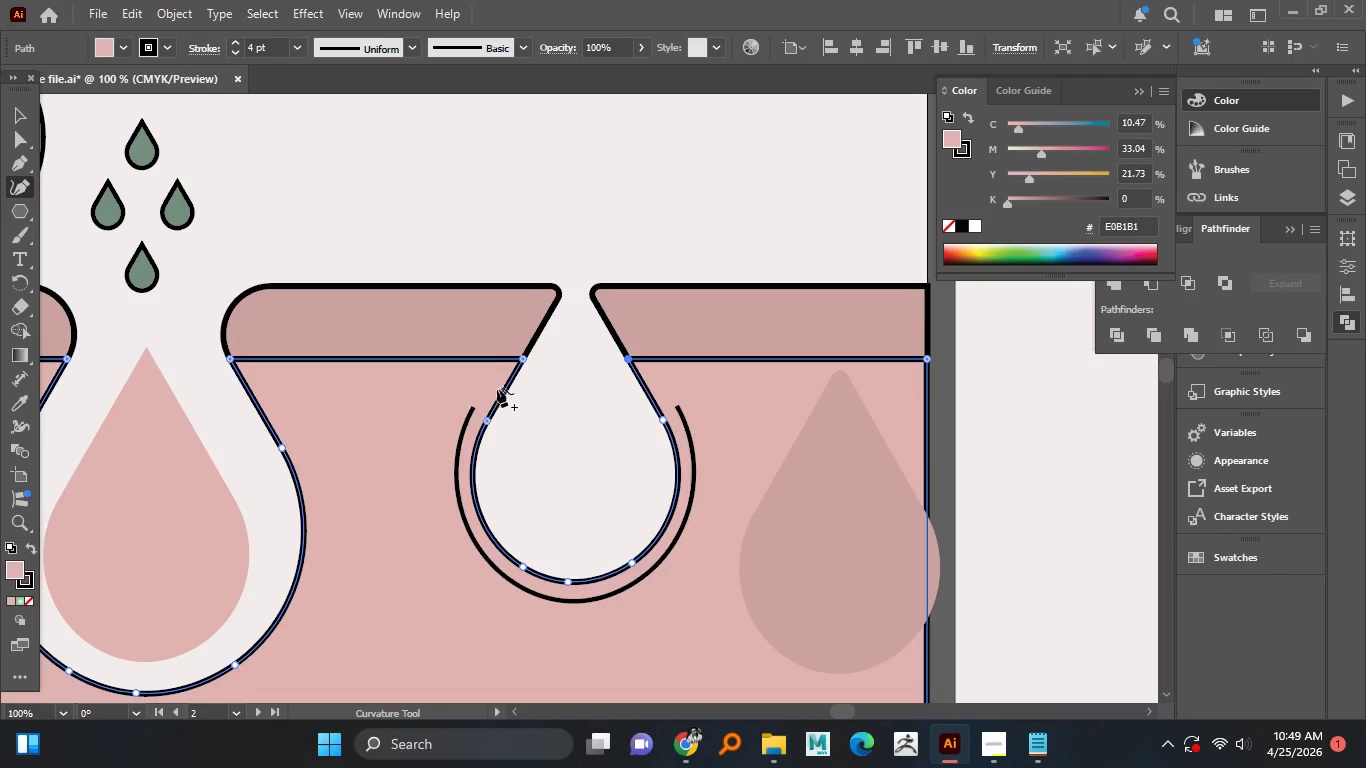 
left_click_drag(start_coordinate=[498, 388], to_coordinate=[516, 399])
 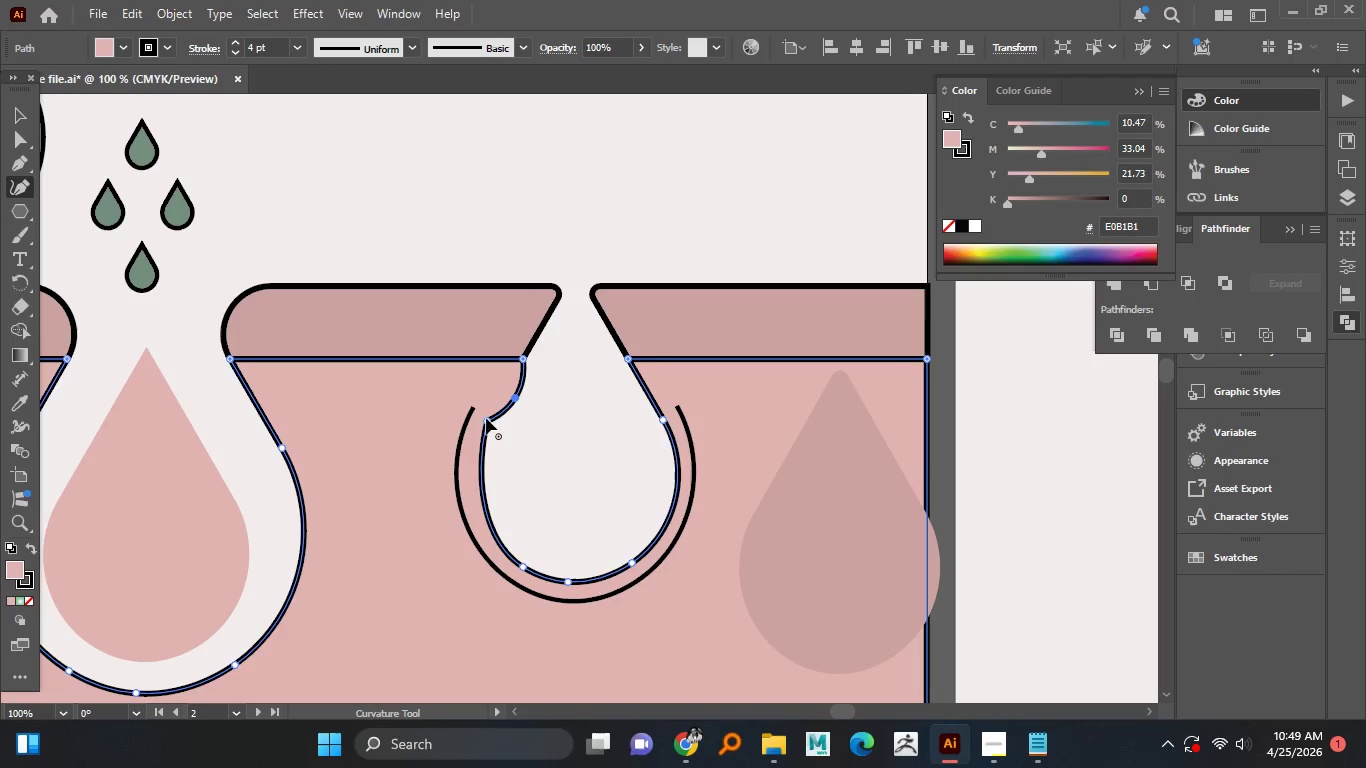 
left_click_drag(start_coordinate=[487, 418], to_coordinate=[477, 453])
 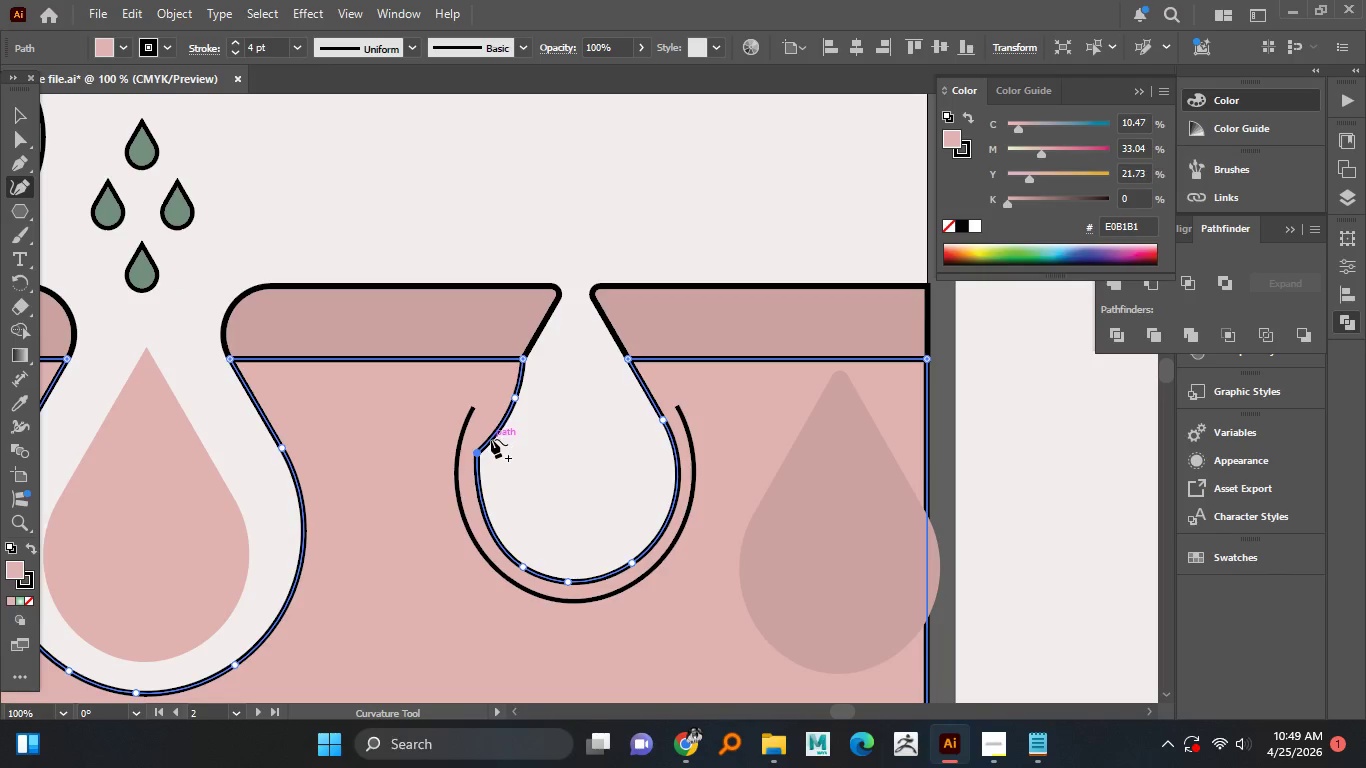 
left_click_drag(start_coordinate=[492, 438], to_coordinate=[488, 424])
 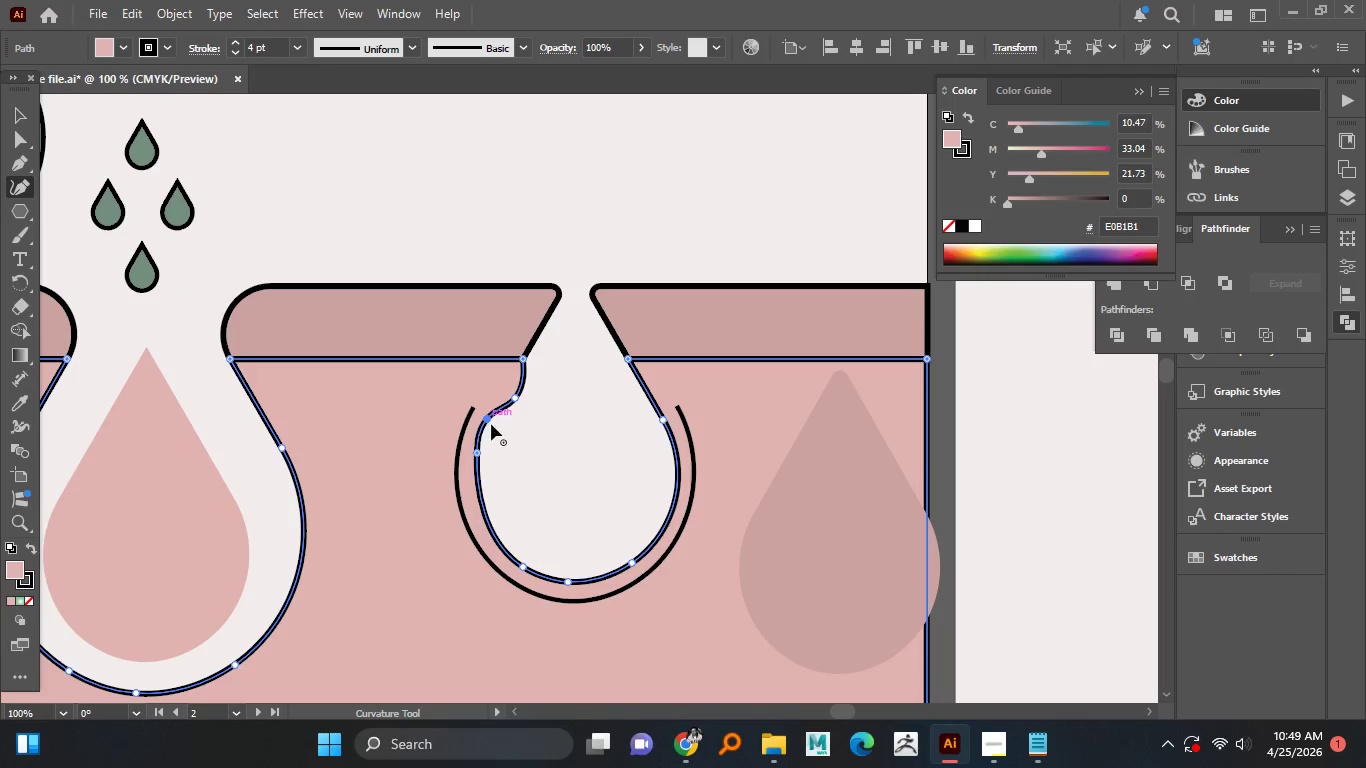 
key(Control+Z)
 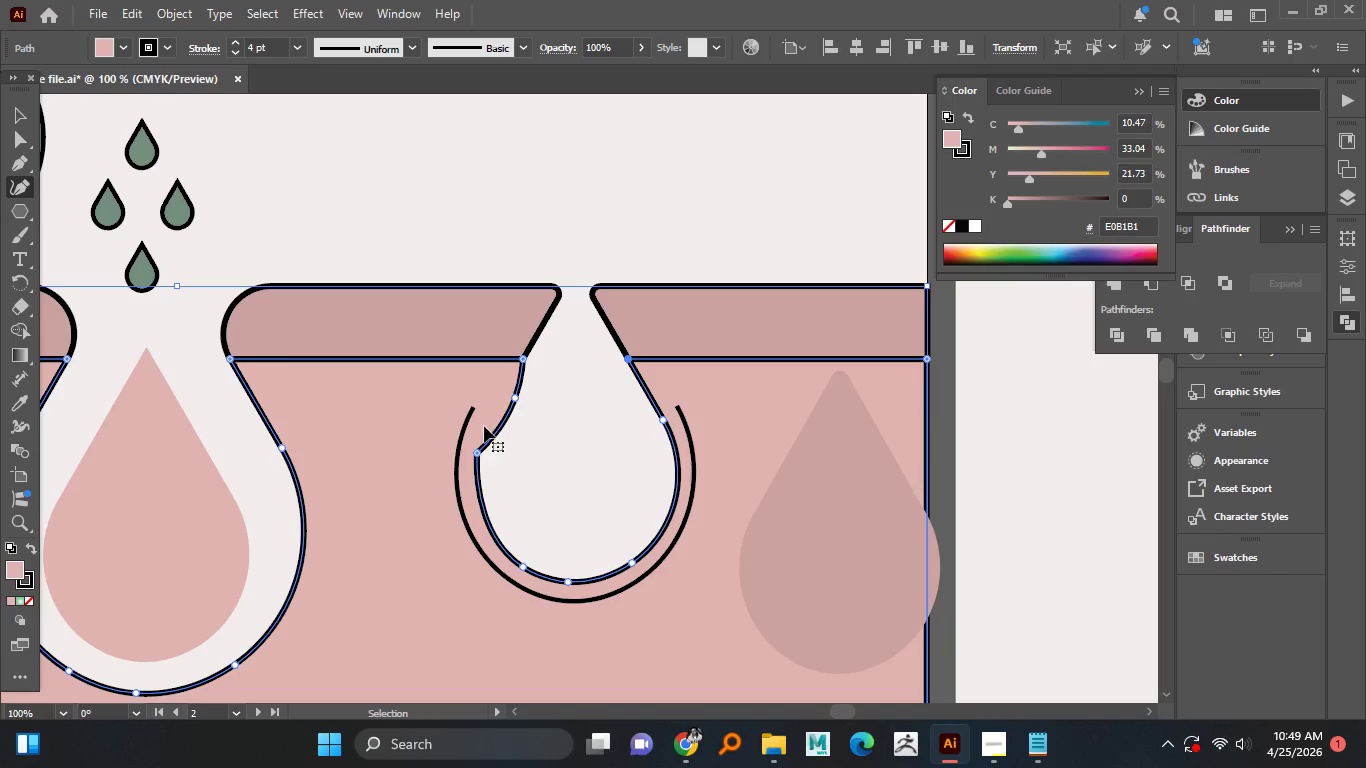 
key(Control+Z)
 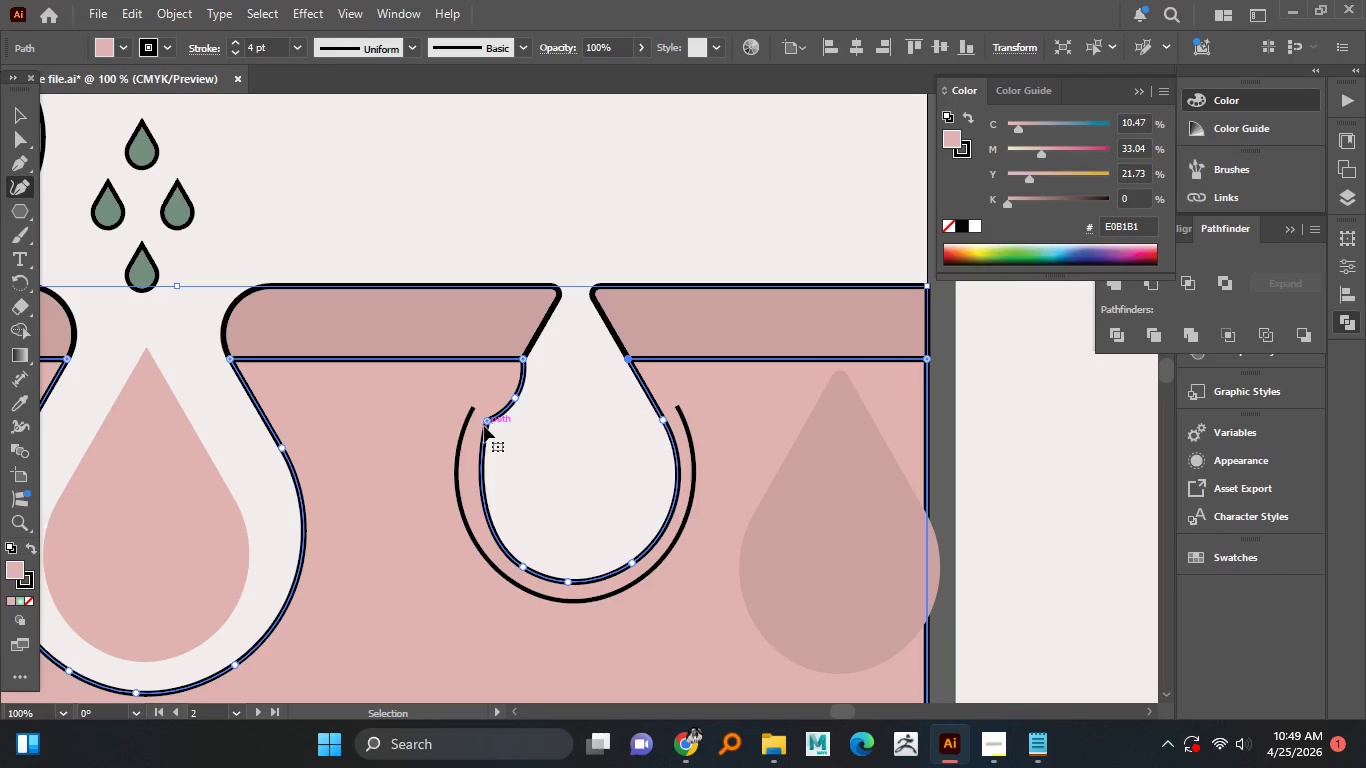 
key(Control+Z)
 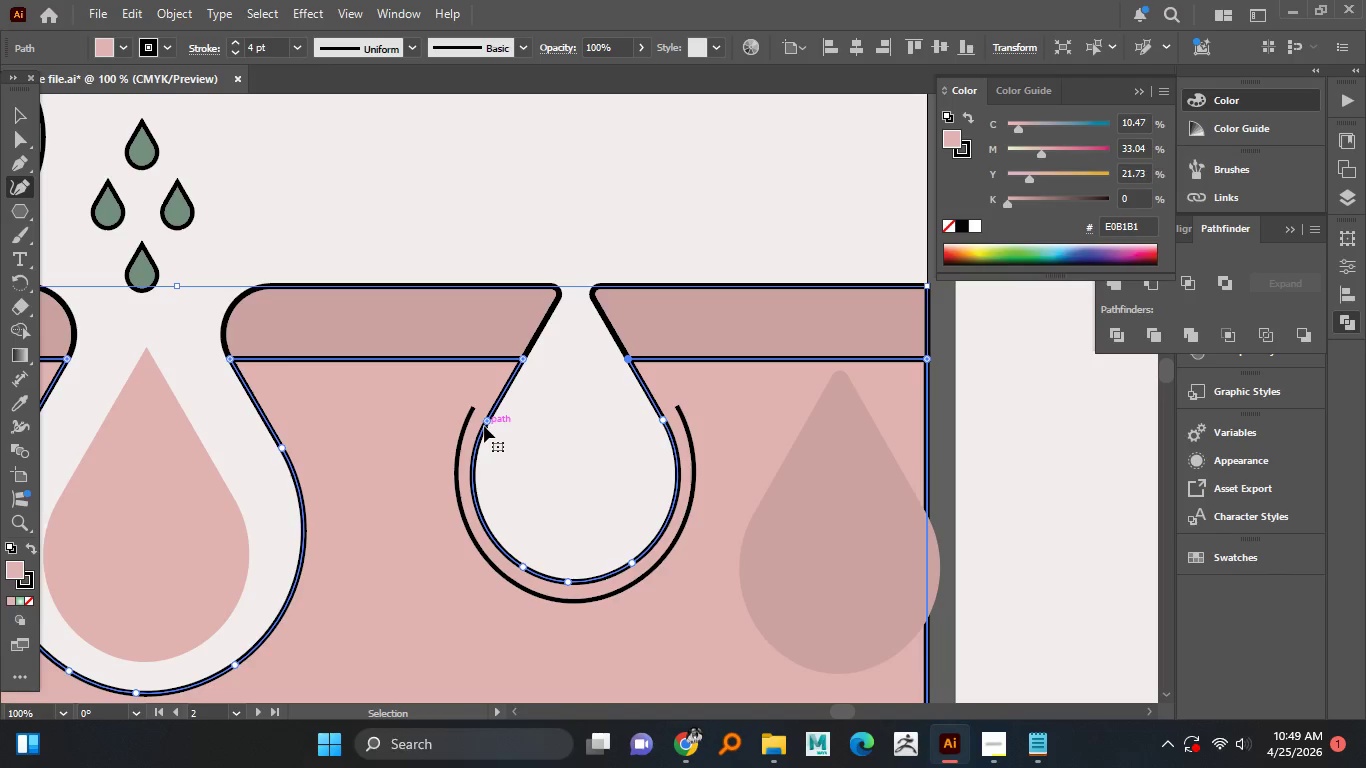 
key(Control+Z)
 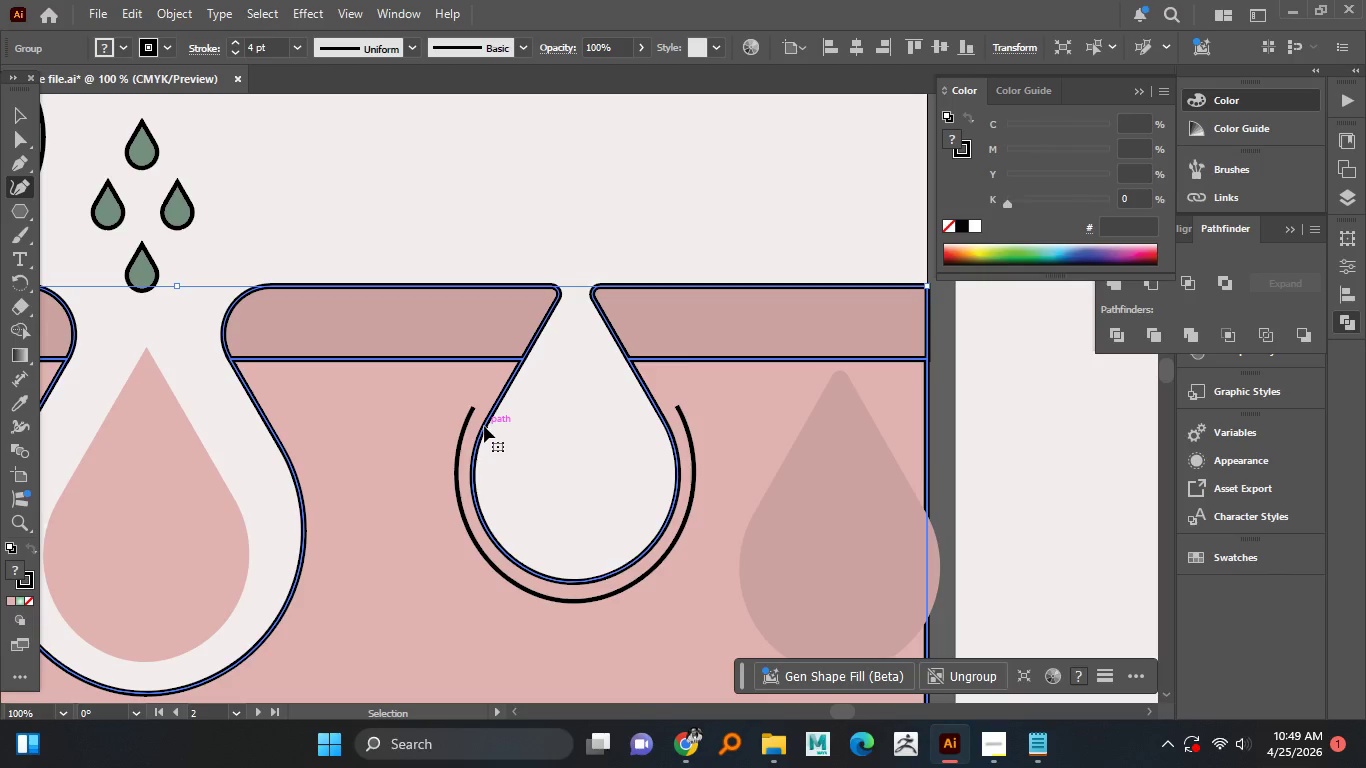 
key(Control+Z)
 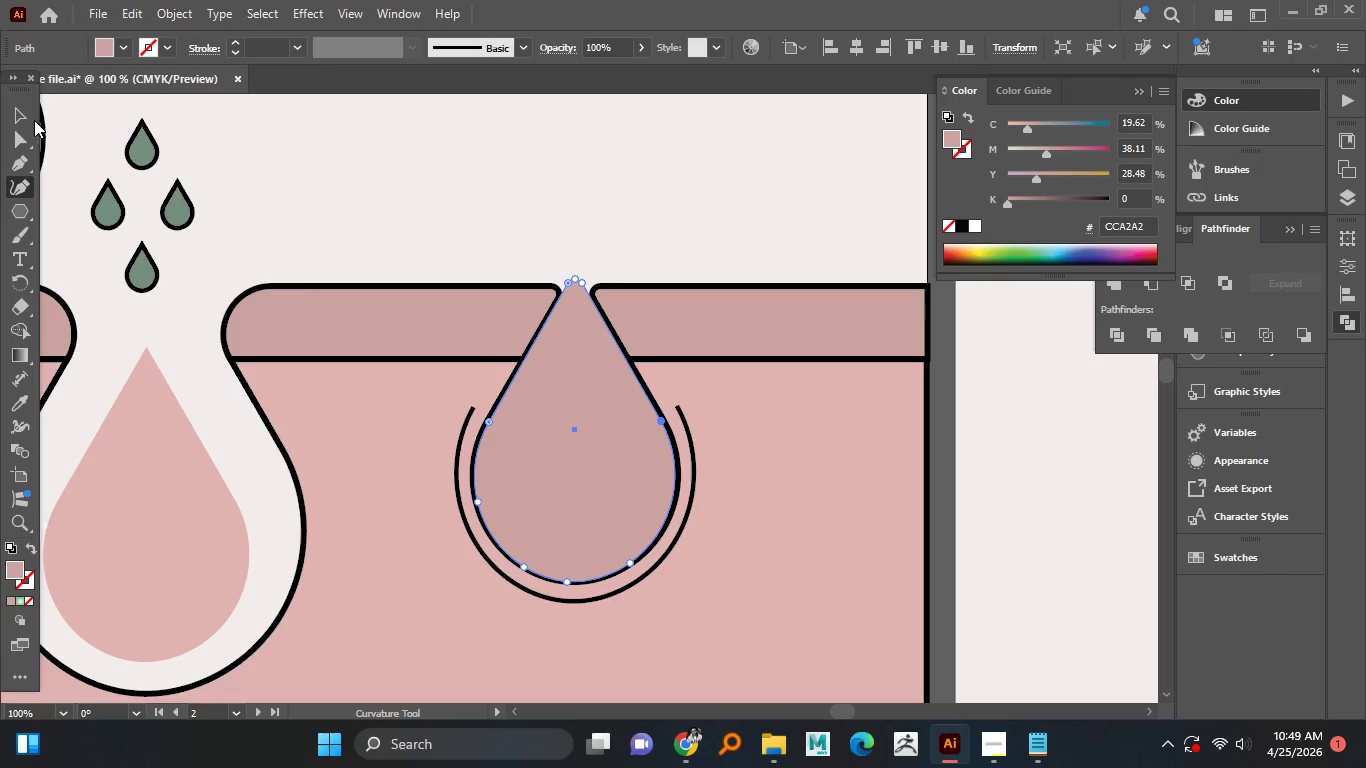 
left_click_drag(start_coordinate=[23, 115], to_coordinate=[36, 117])
 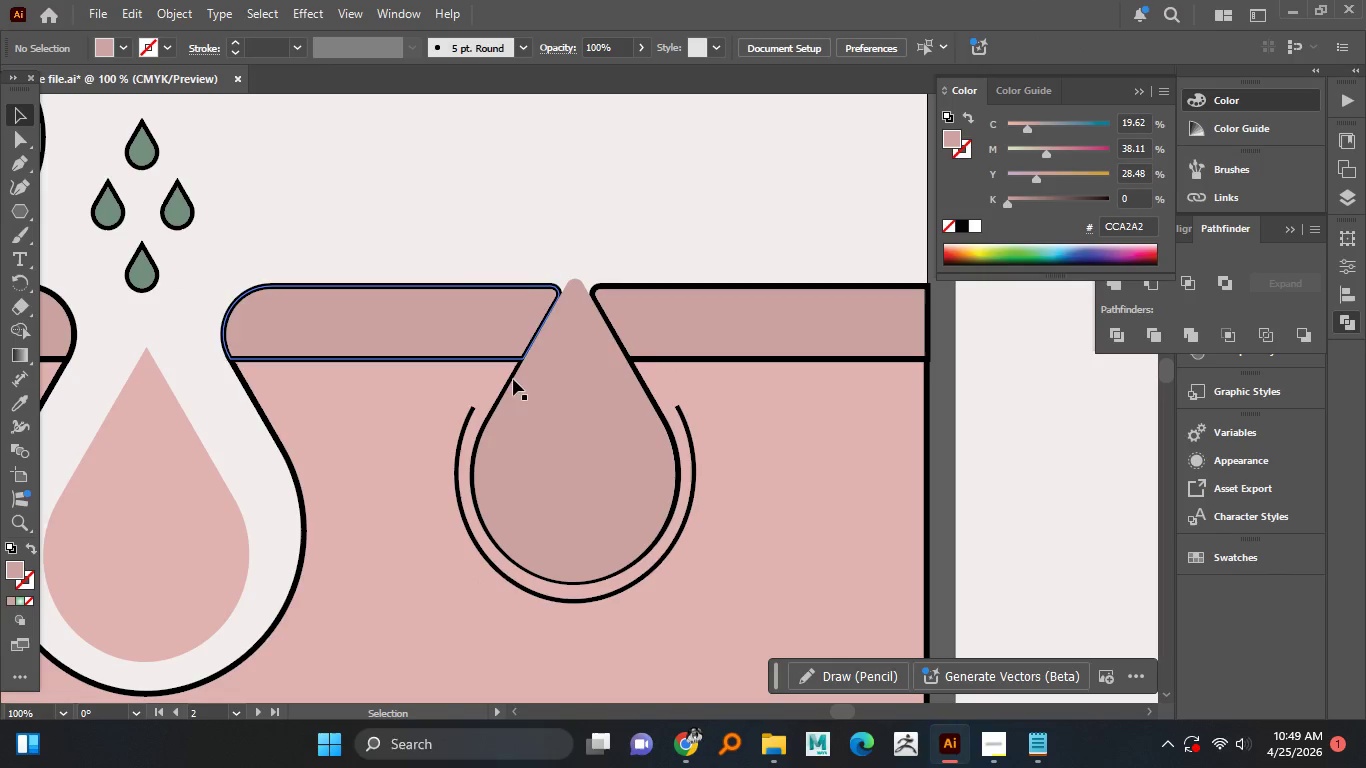 
hold_key(key=MetaLeft, duration=1.01)
 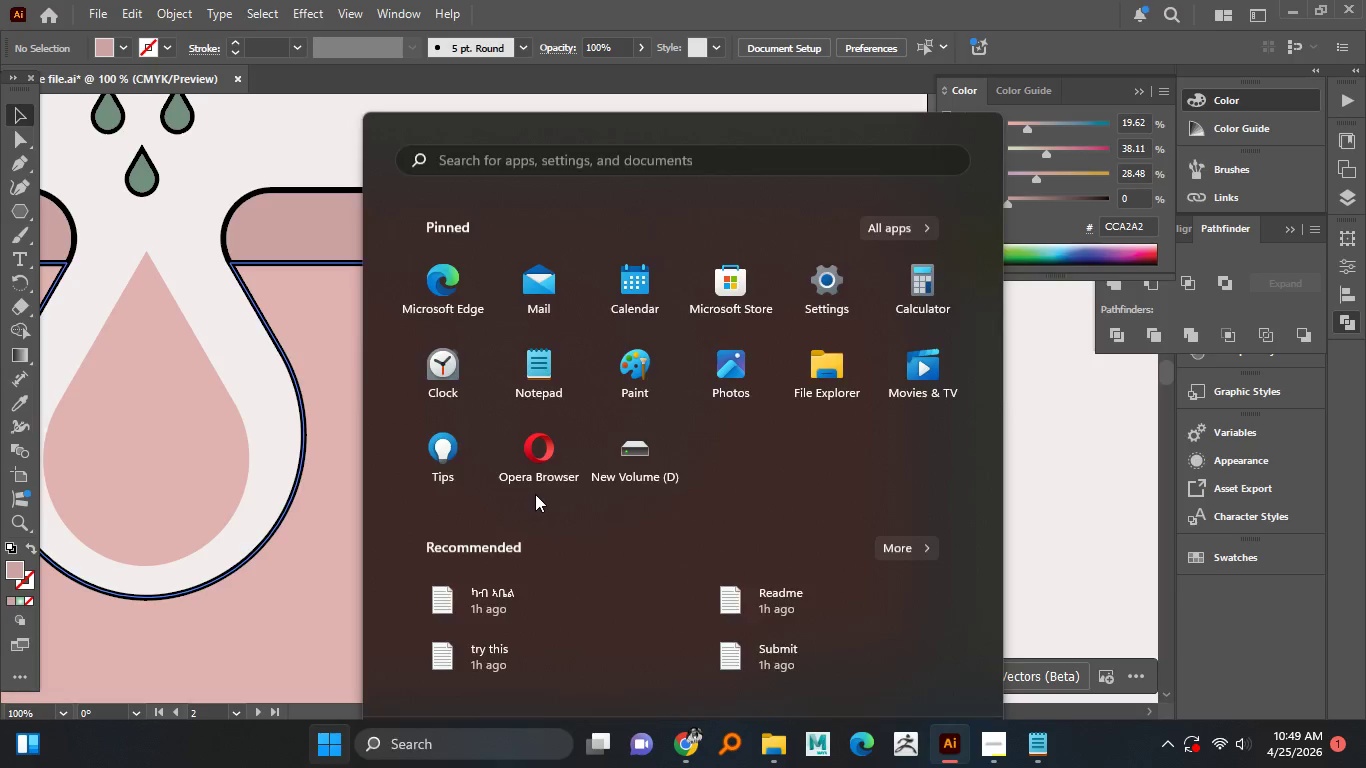 
key(Meta+MetaLeft)
 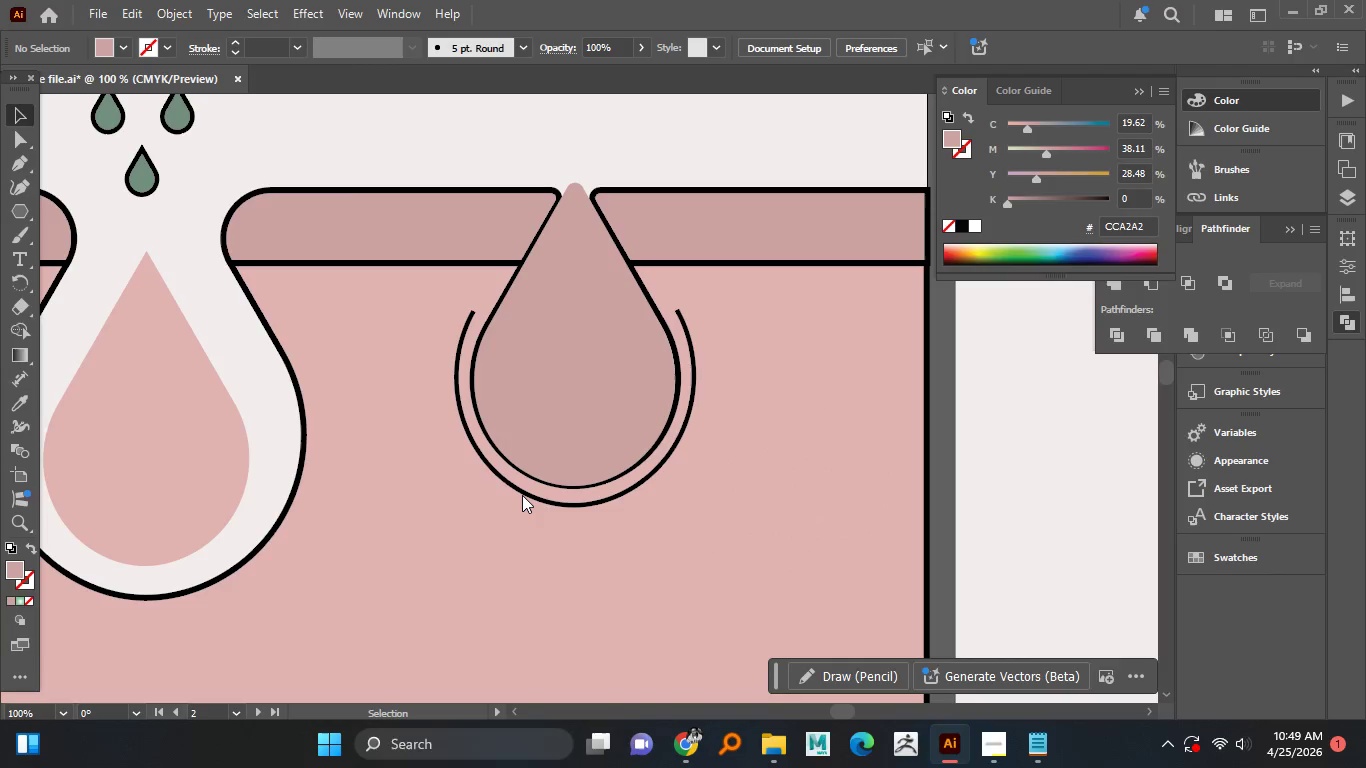 
scroll: coordinate [535, 494], scroll_direction: down, amount: 4.0
 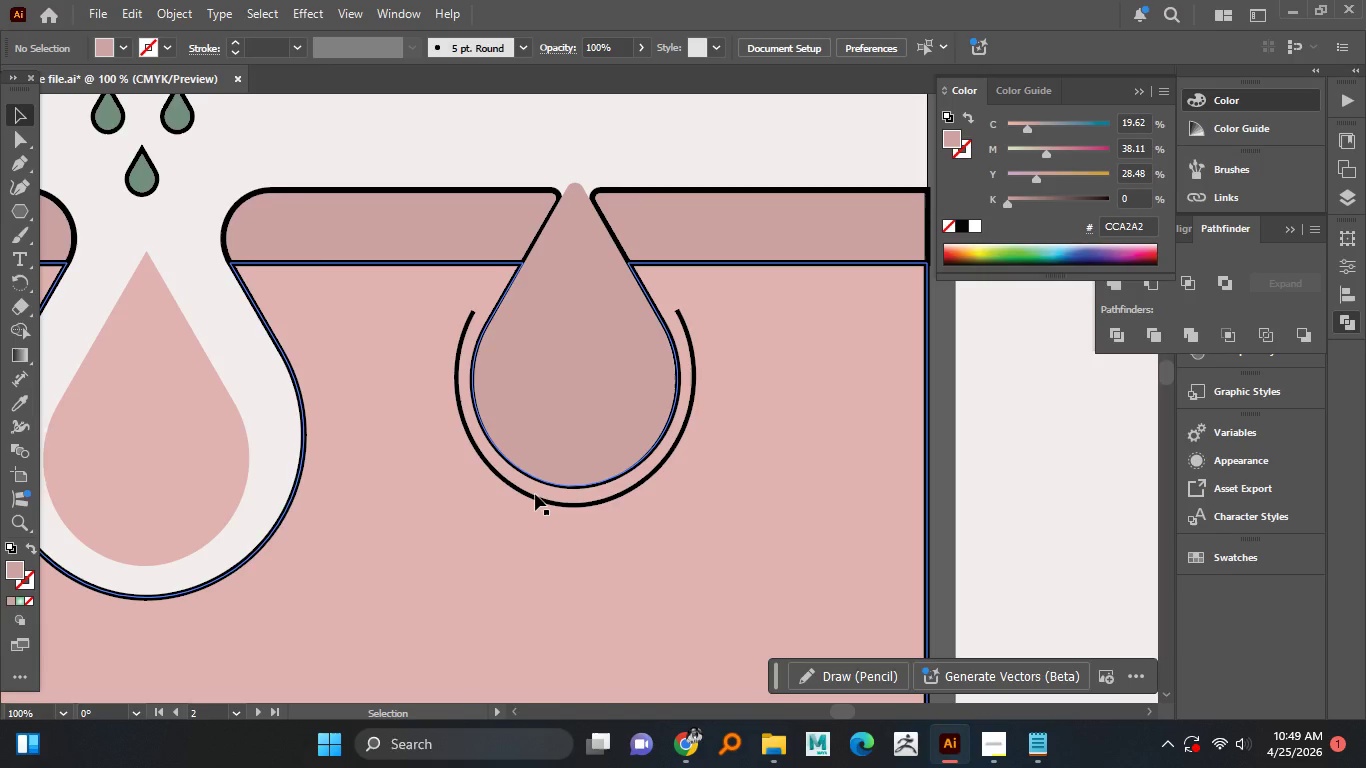 
hold_key(key=AltLeft, duration=1.31)
scroll: coordinate [521, 495], scroll_direction: down, amount: 6.0
 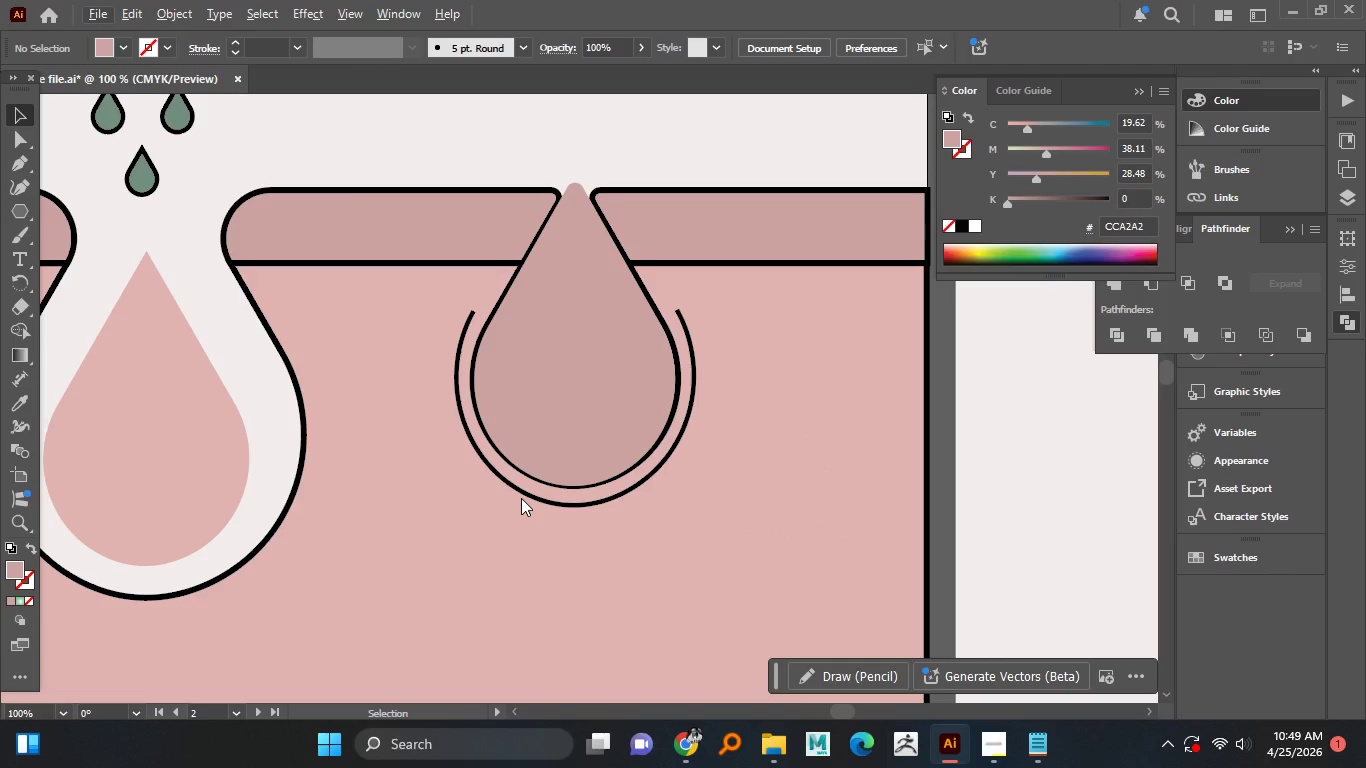 
hold_key(key=AltLeft, duration=1.5)
hold_key(key=AltLeft, duration=1.3)
scroll: coordinate [568, 452], scroll_direction: down, amount: 4.0
 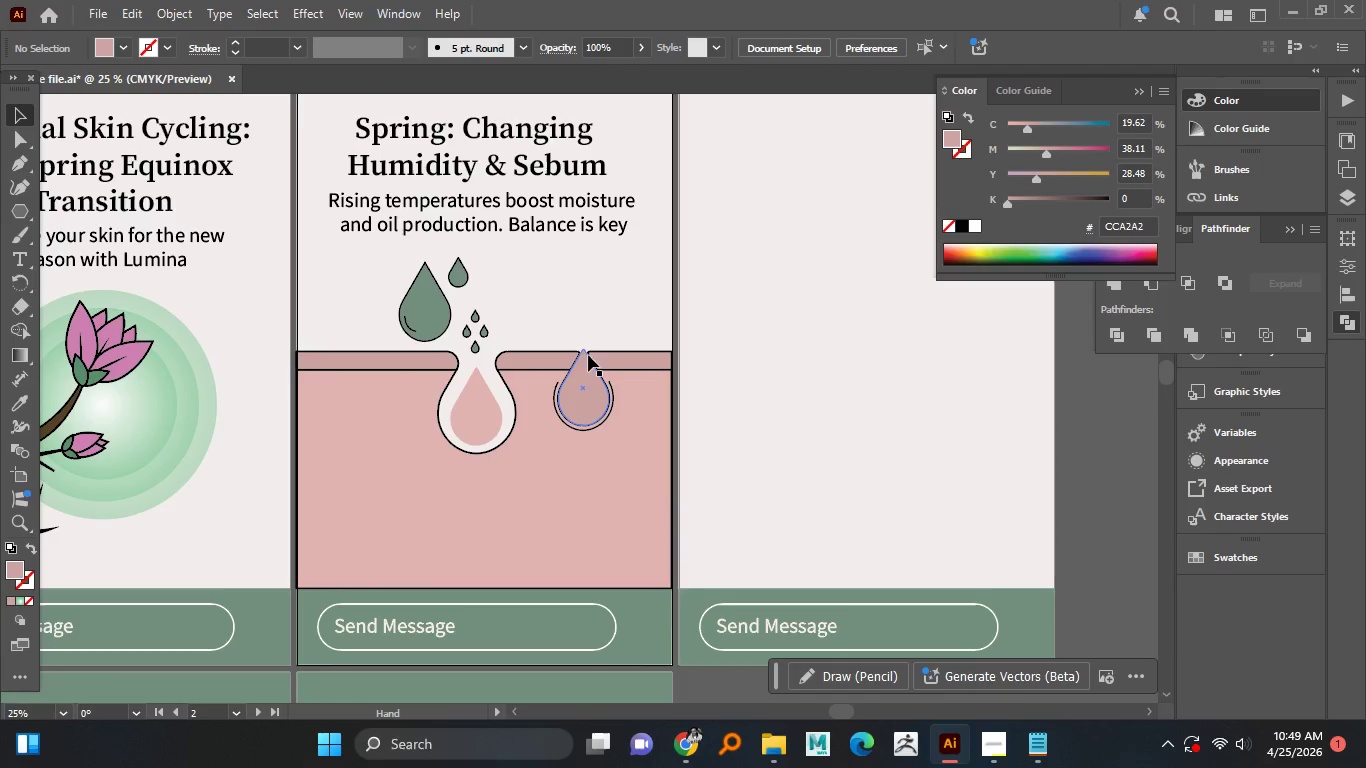 
left_click([588, 316])
 